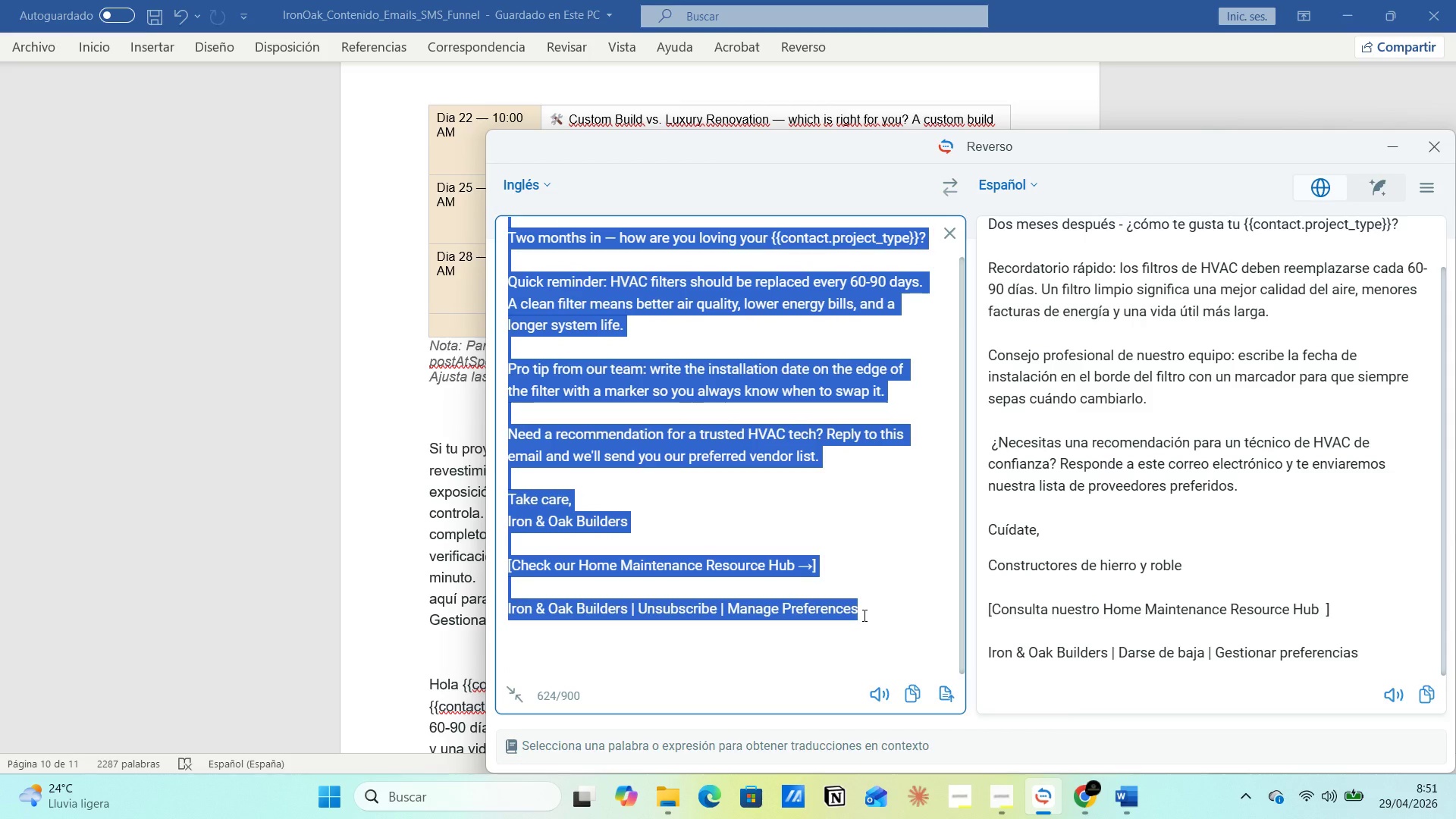 
scroll: coordinate [702, 591], scroll_direction: down, amount: 2.0
 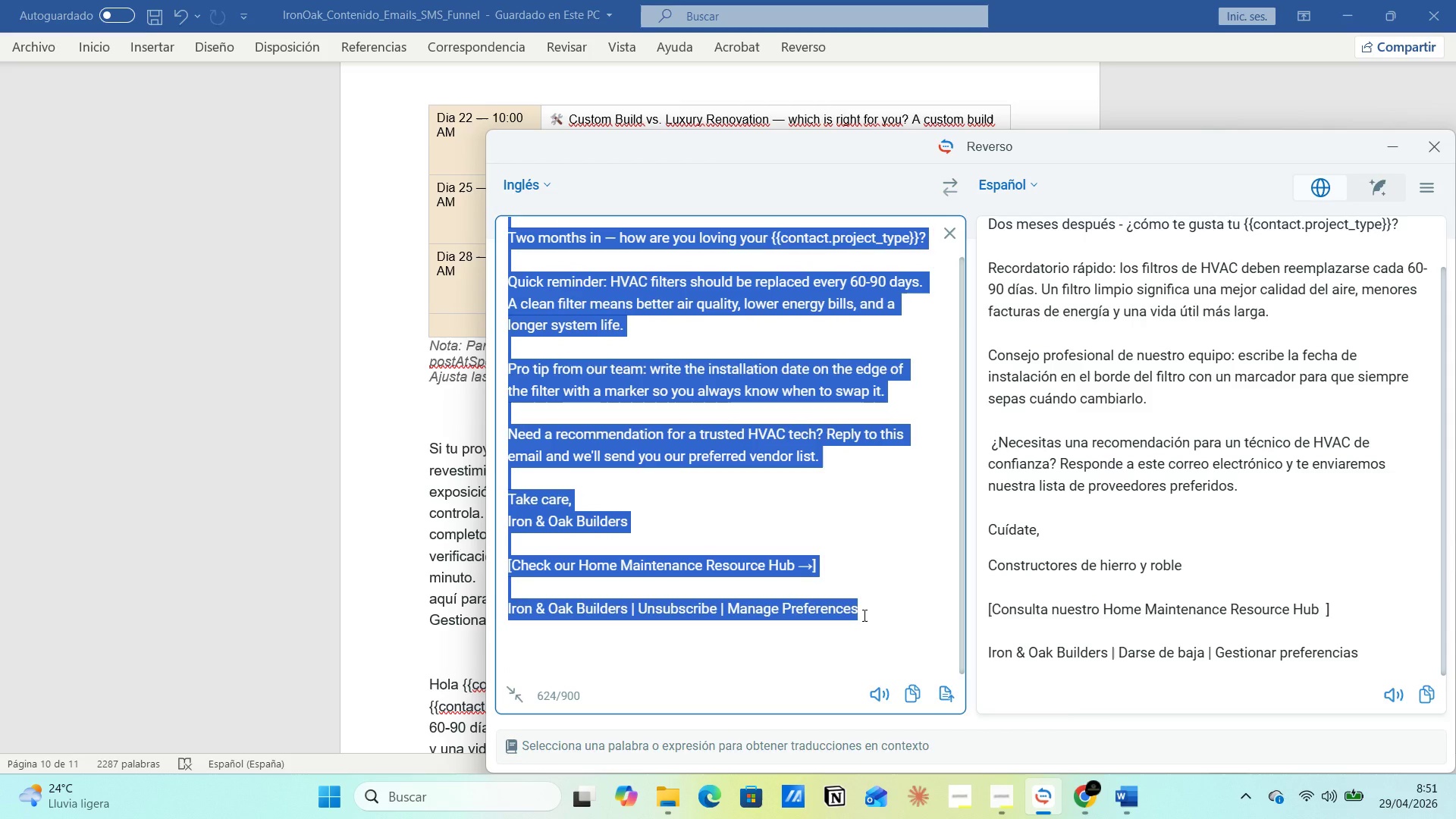 
key(Backspace)
 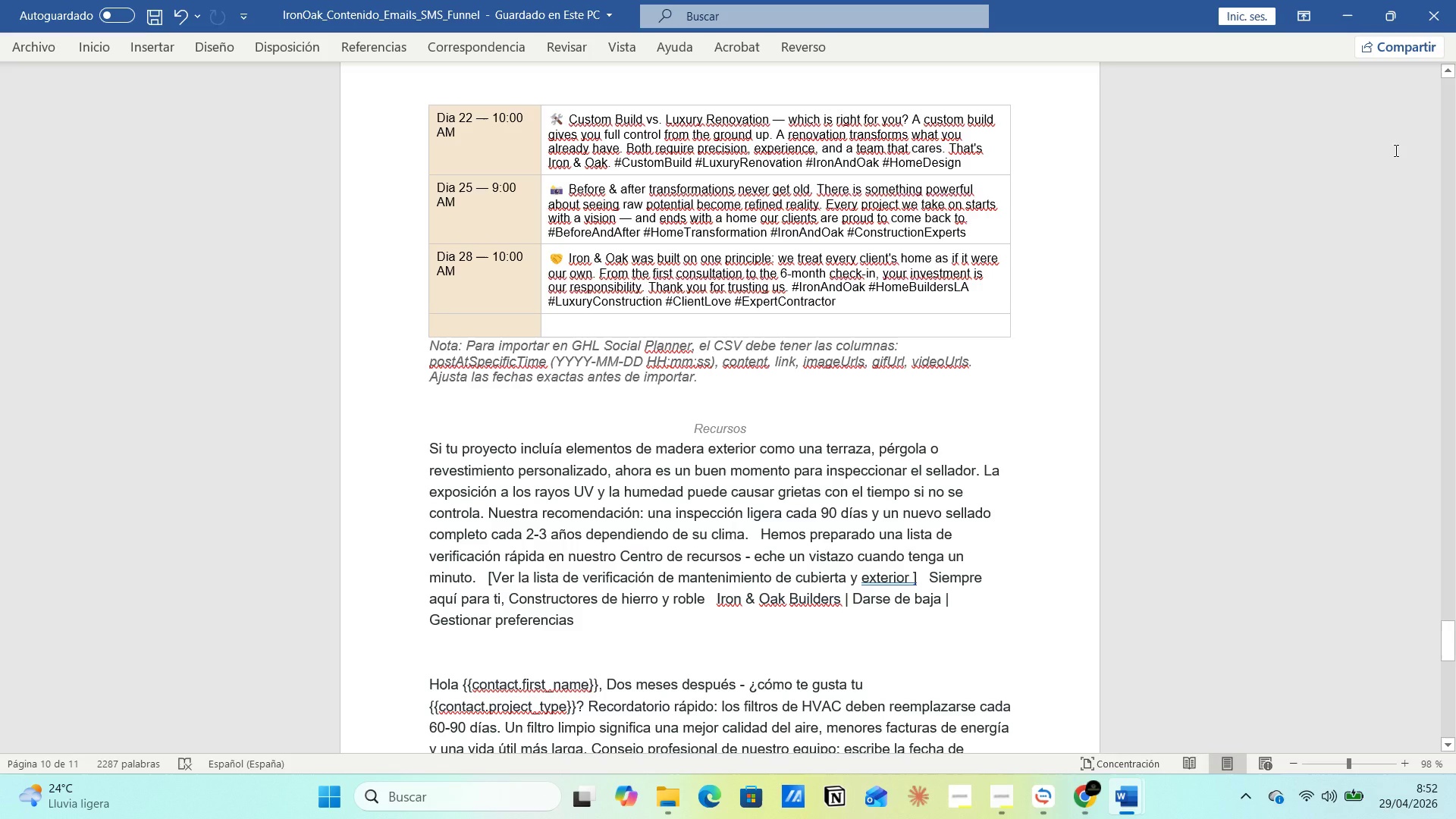 
wait(30.48)
 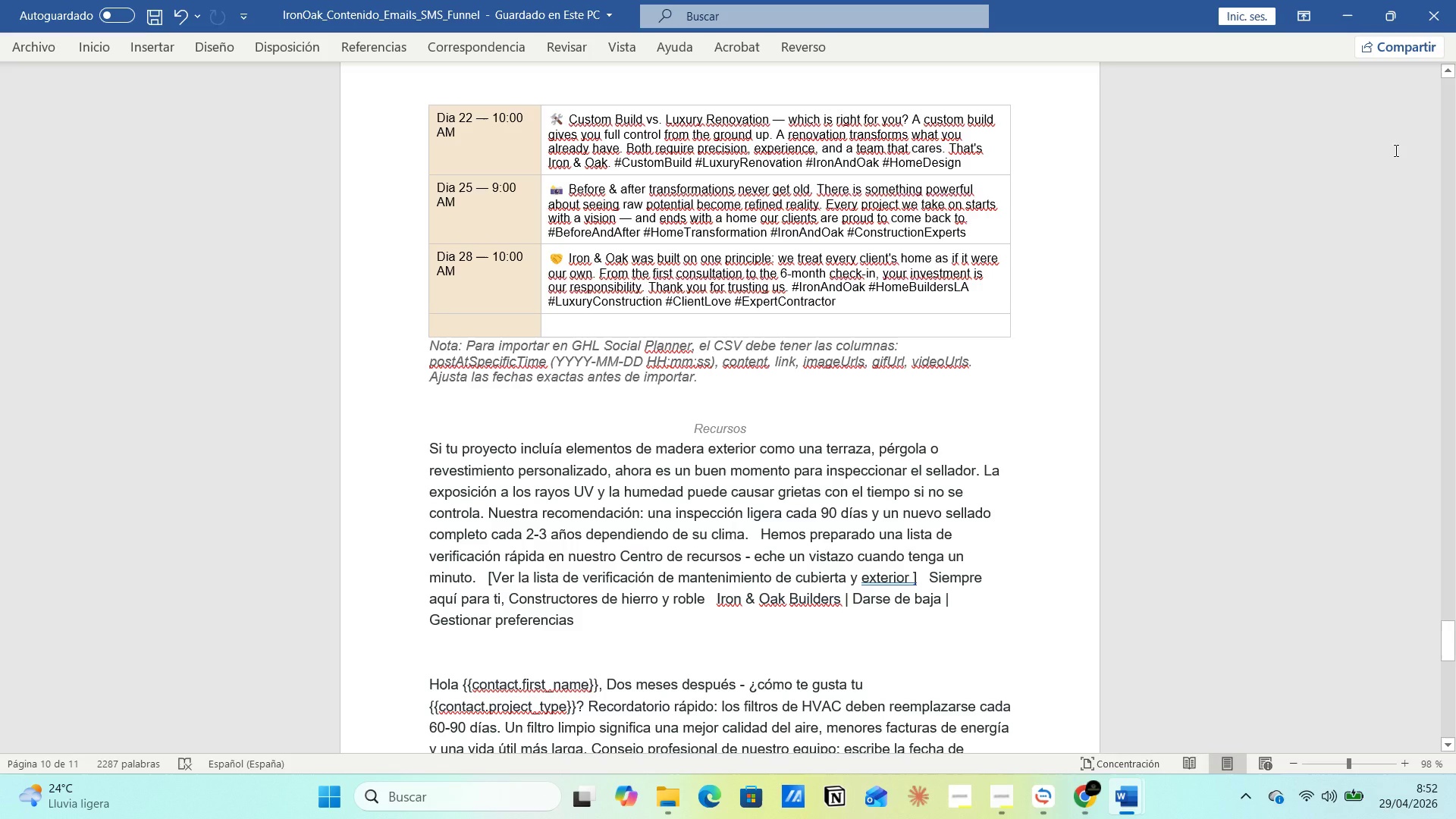 
left_click([1445, 263])
 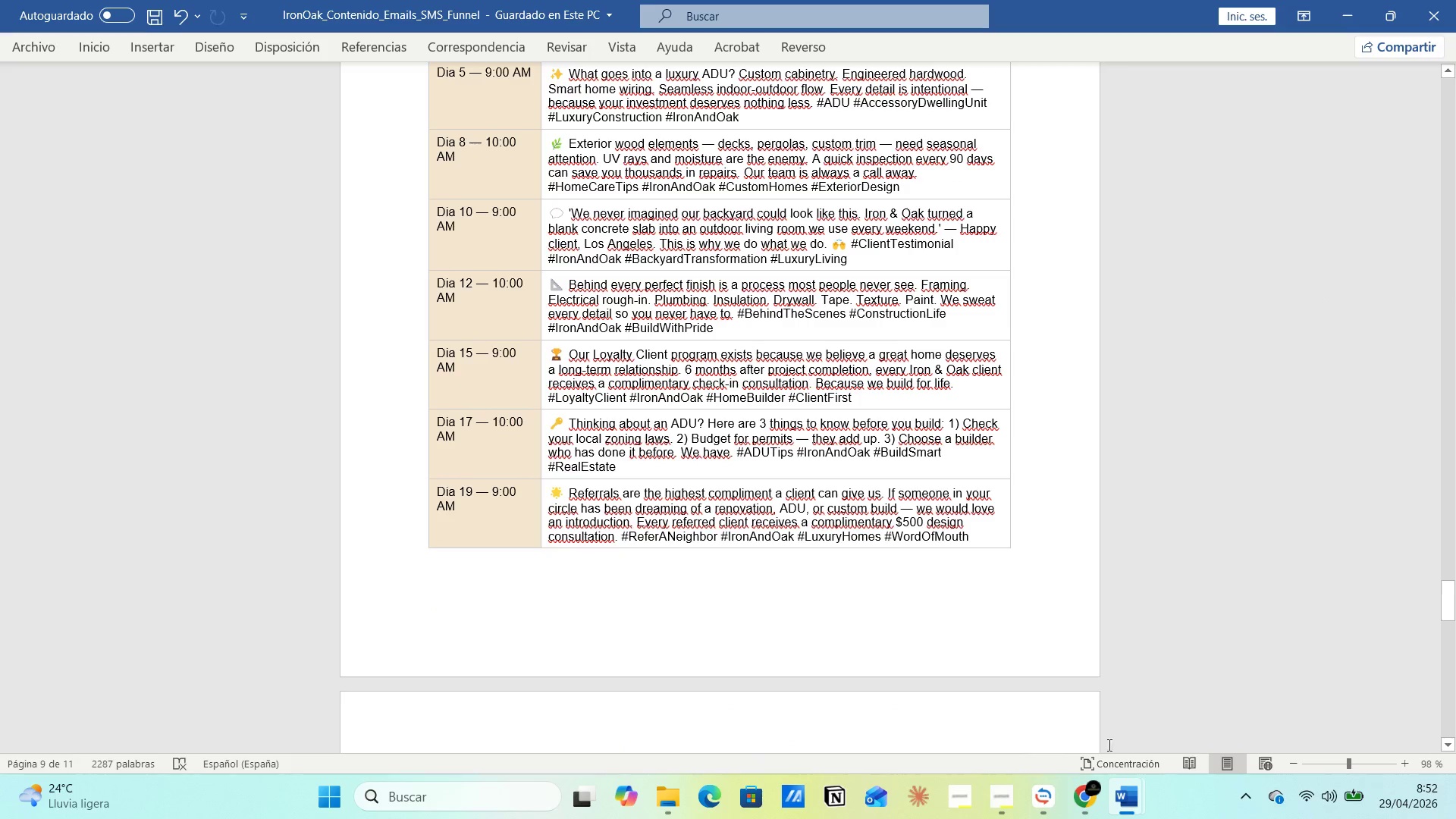 
left_click([1089, 802])
 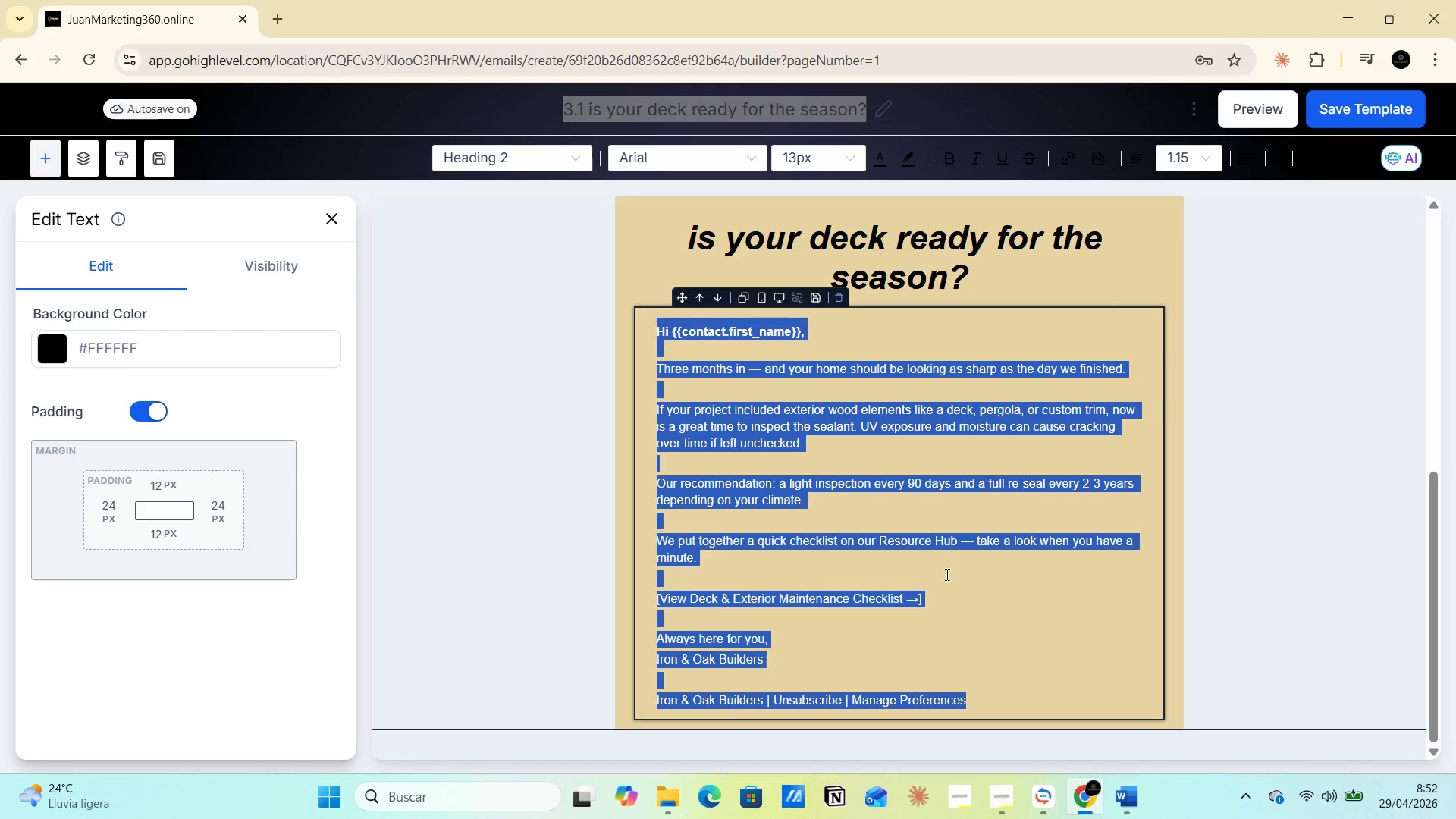 
left_click([953, 598])
 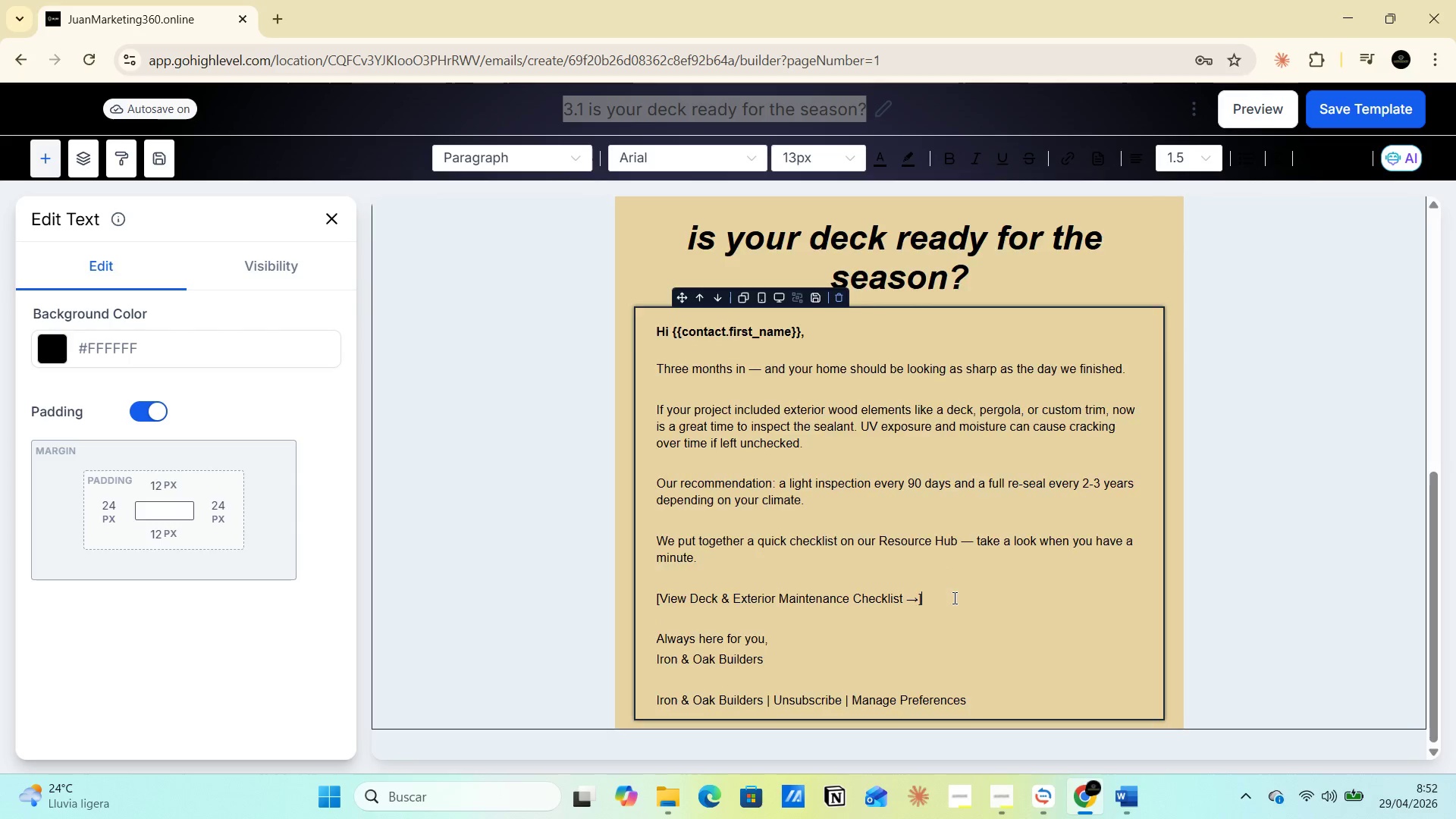 
scroll: coordinate [956, 597], scroll_direction: up, amount: 13.0
 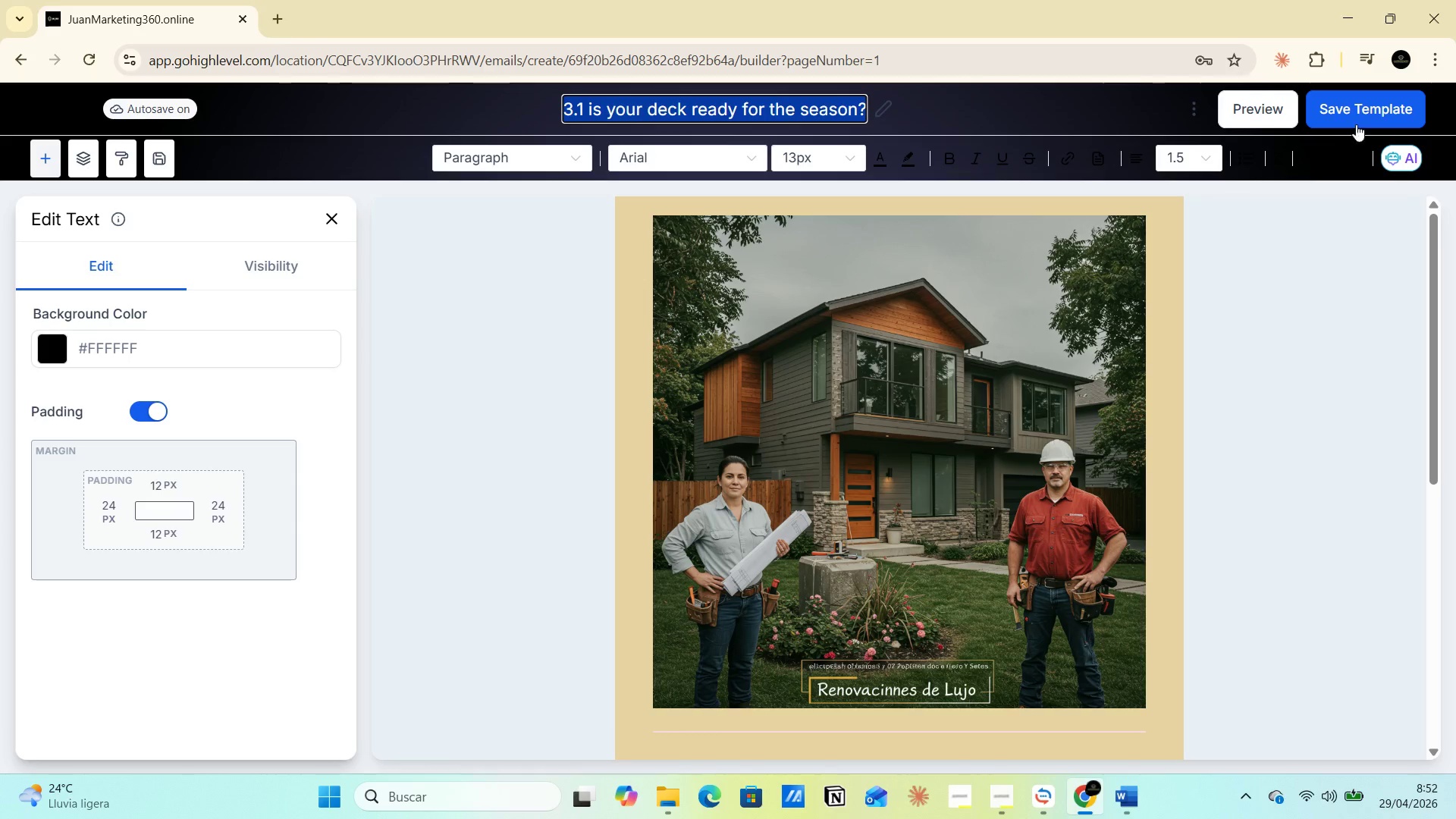 
key(PrintScreen)
 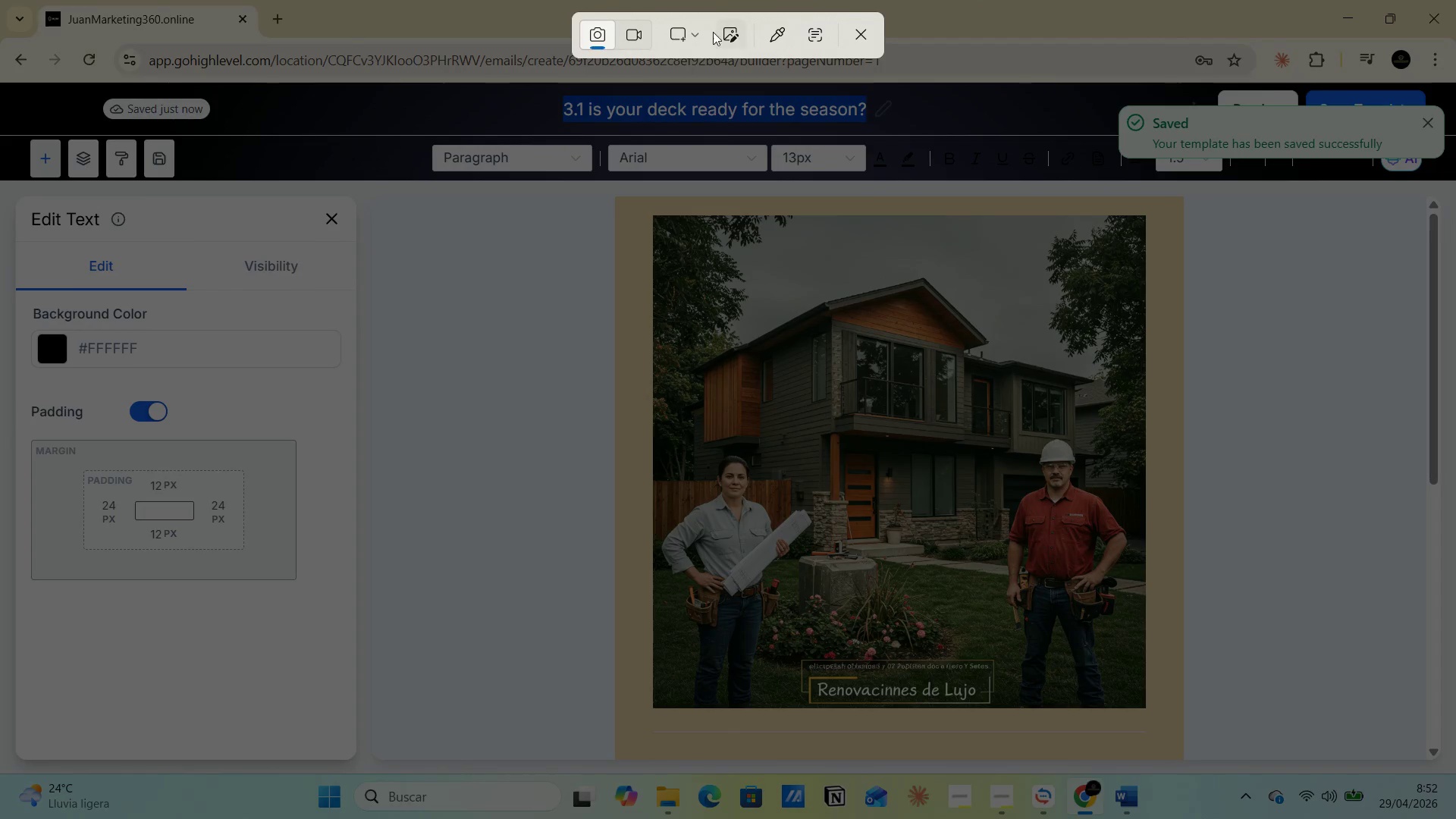 
left_click([701, 36])
 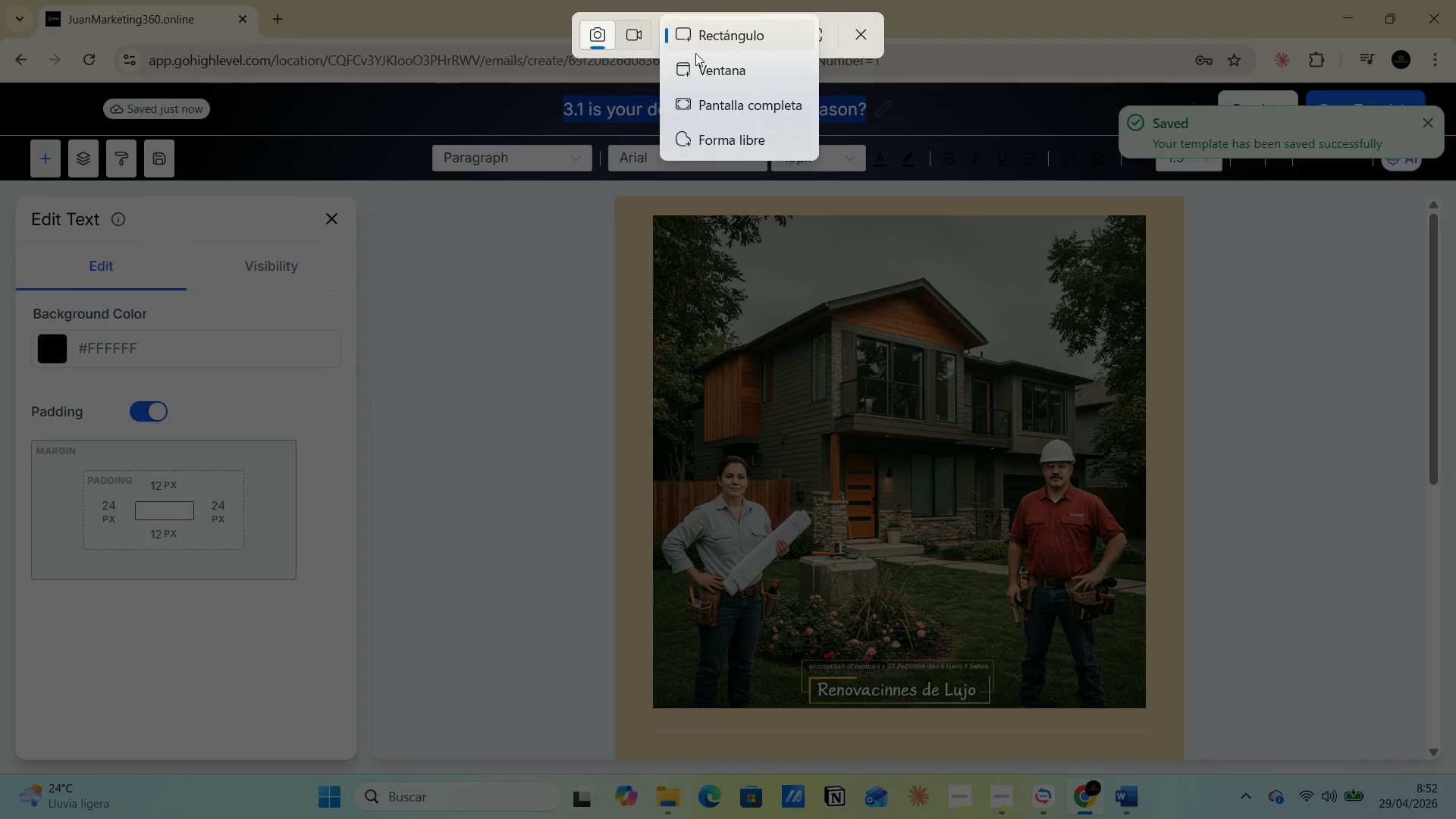 
left_click([724, 106])
 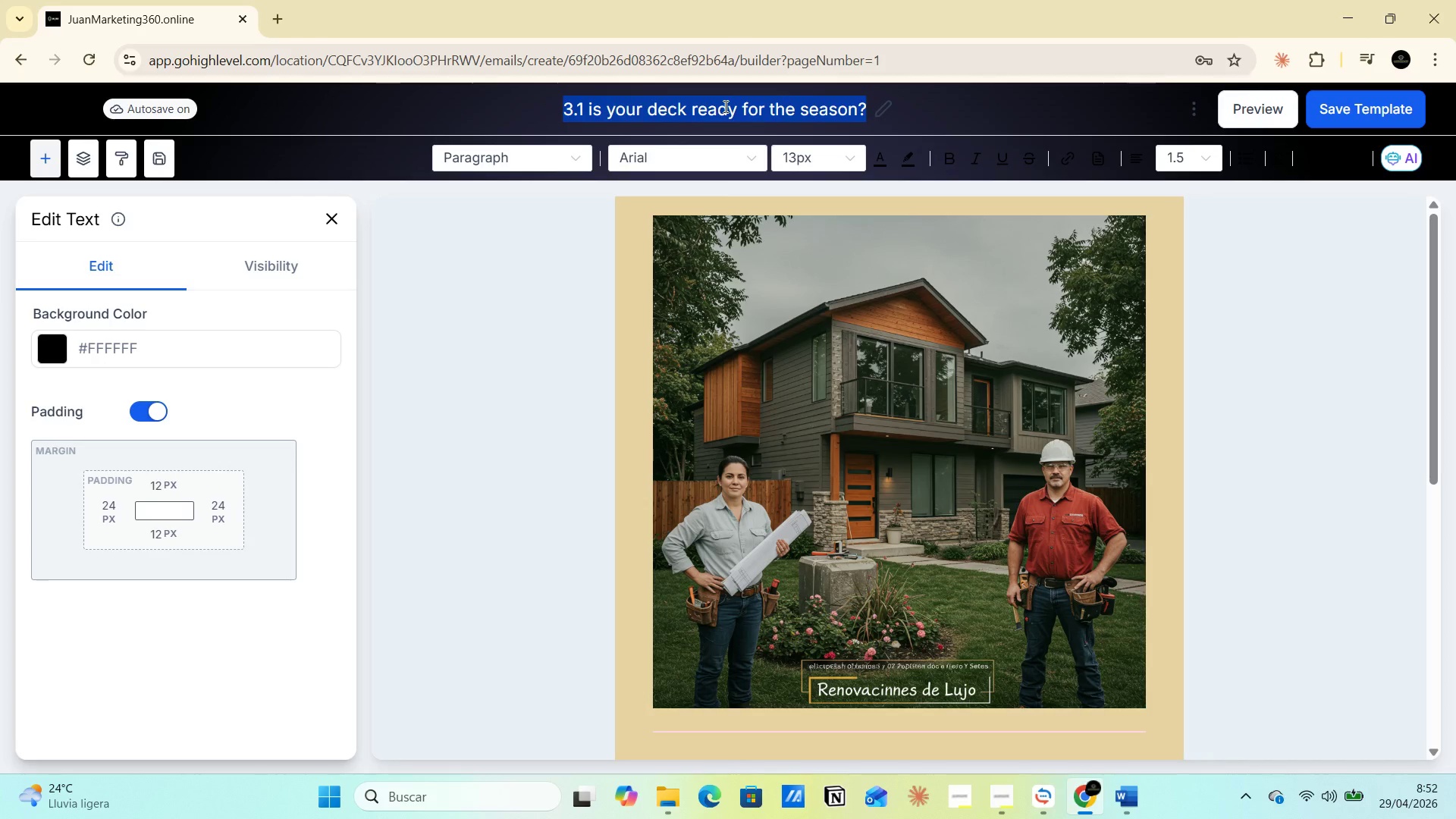 
key(Alt+AltLeft)
 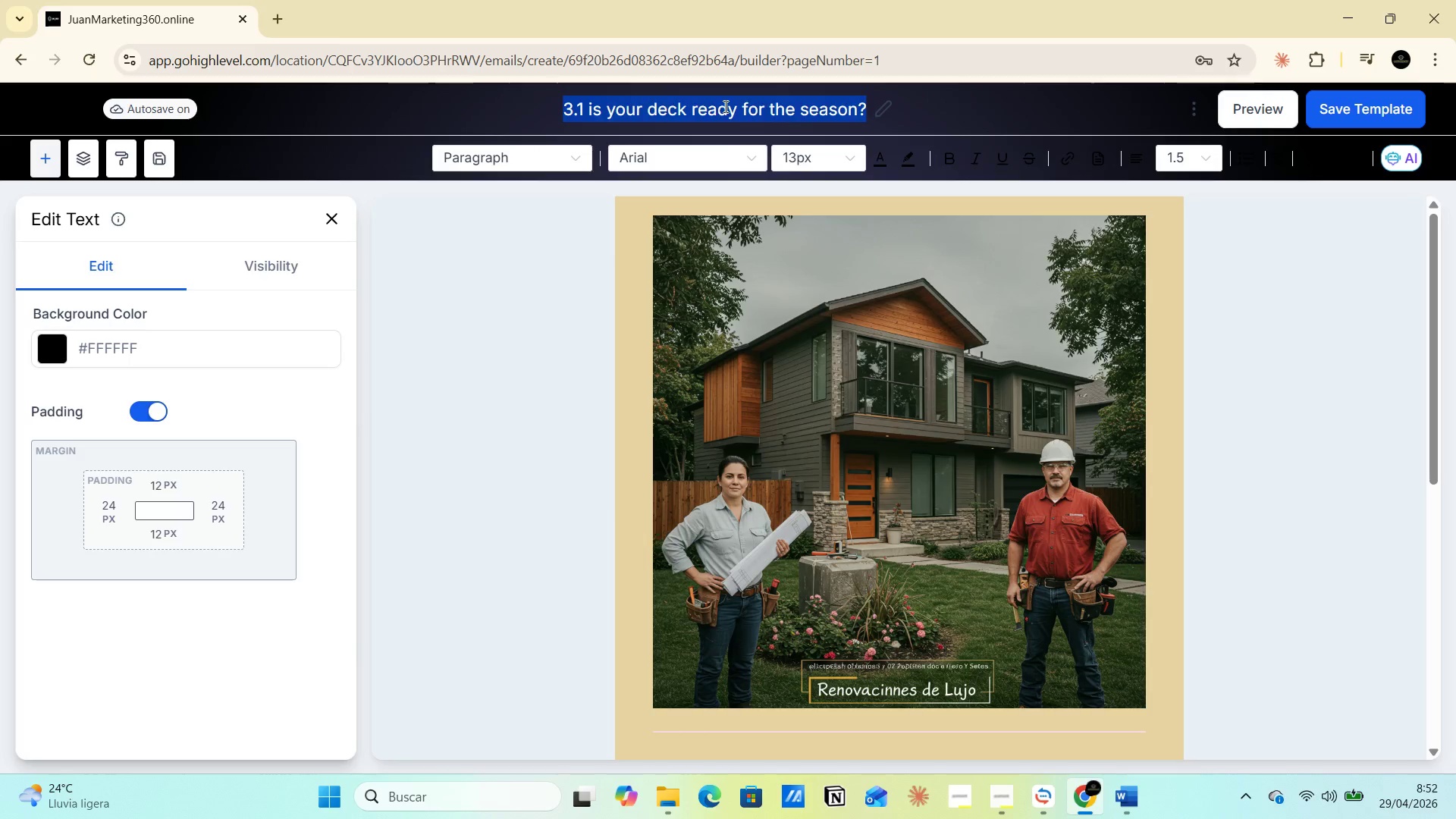 
key(Alt+Tab)
 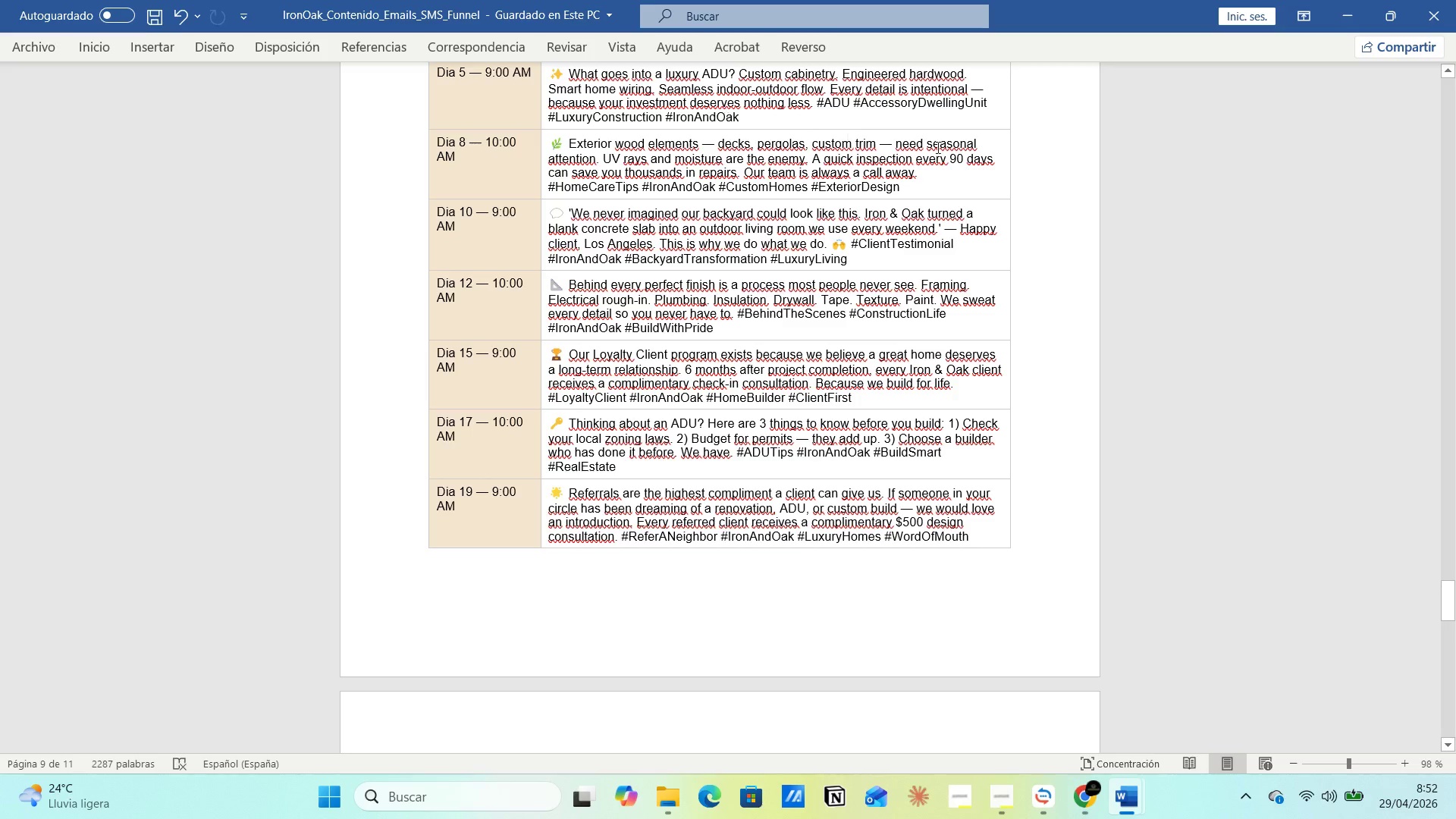 
wait(10.72)
 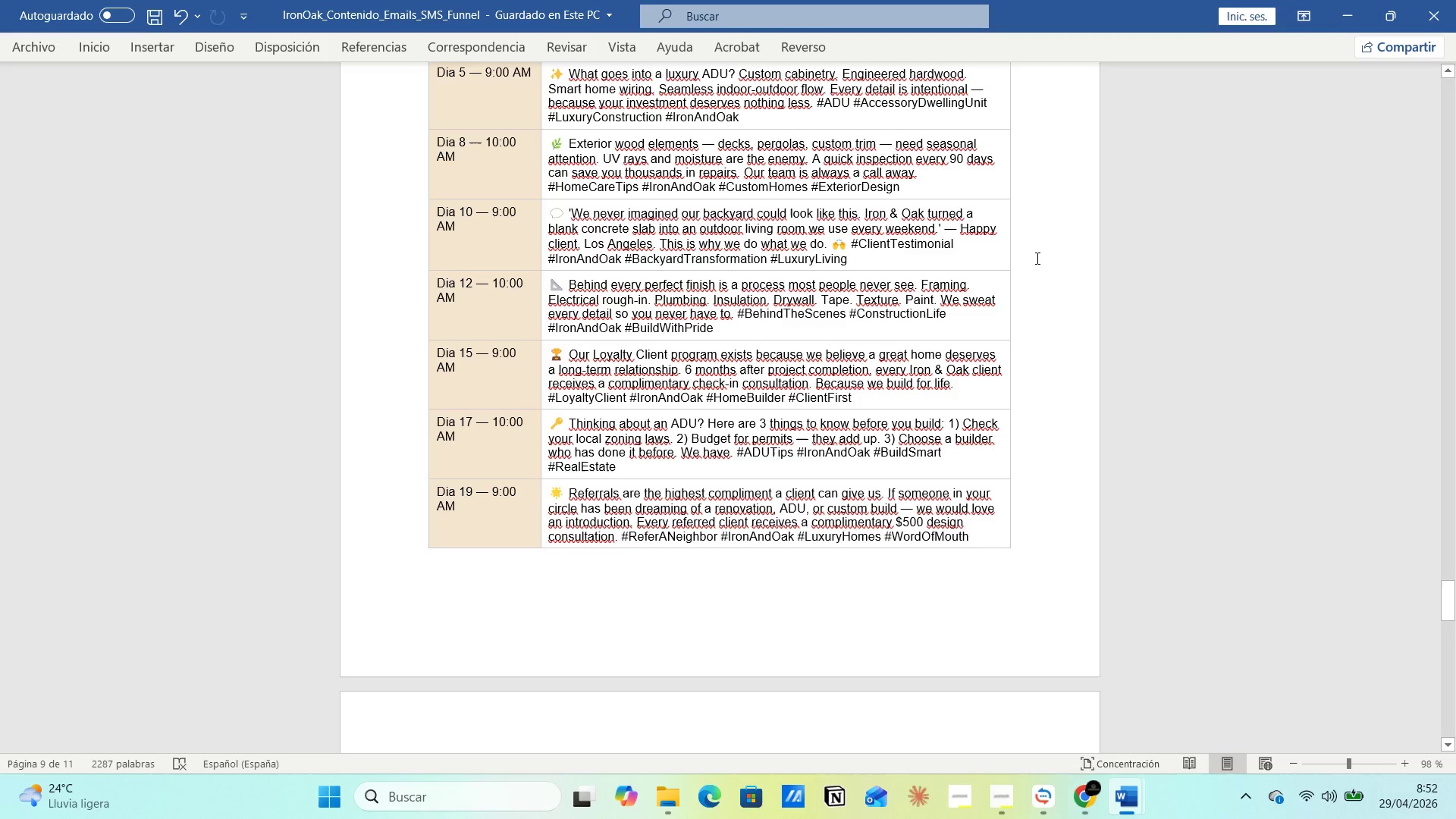 
key(Control+V)
 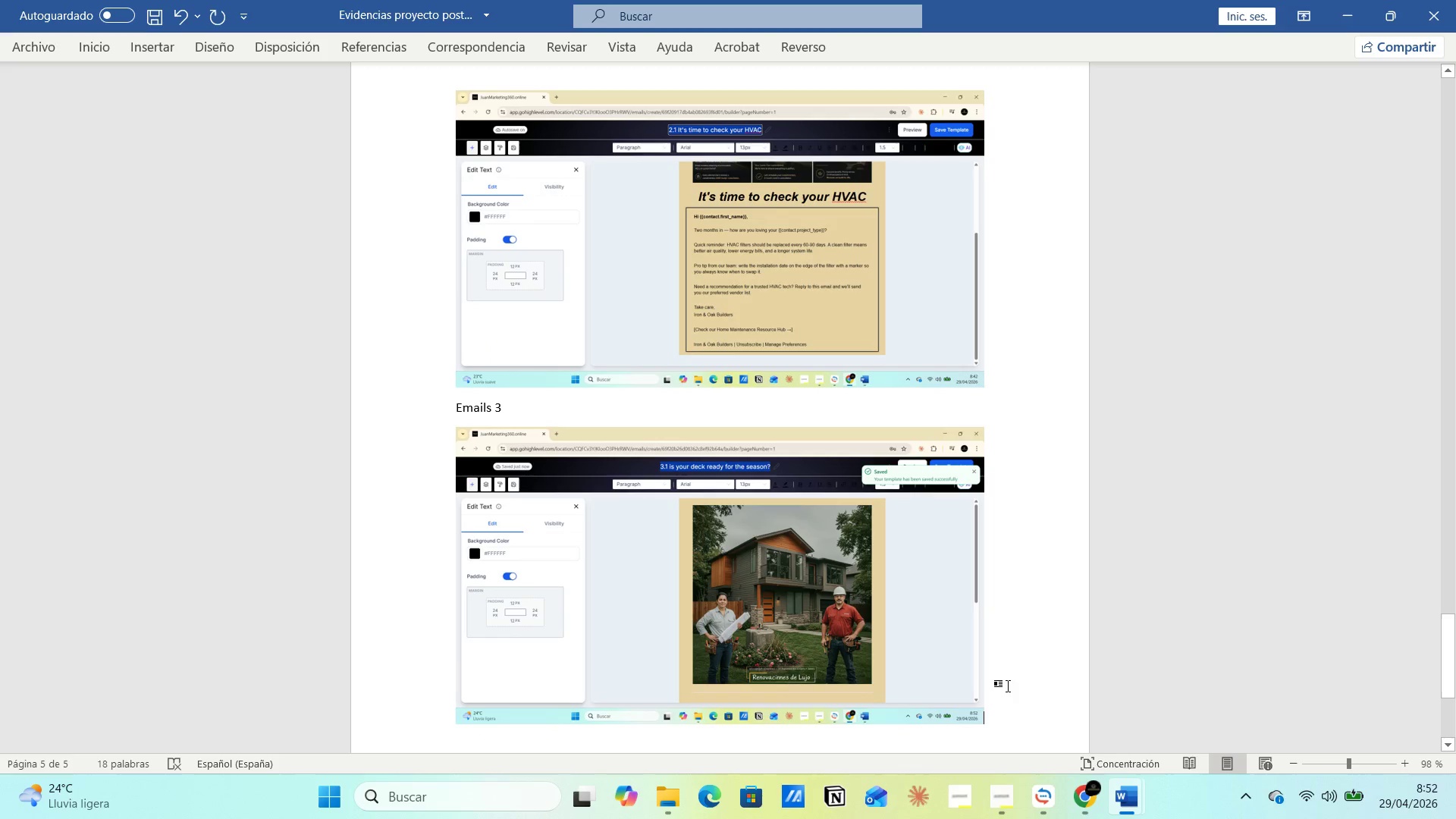 
key(Enter)
 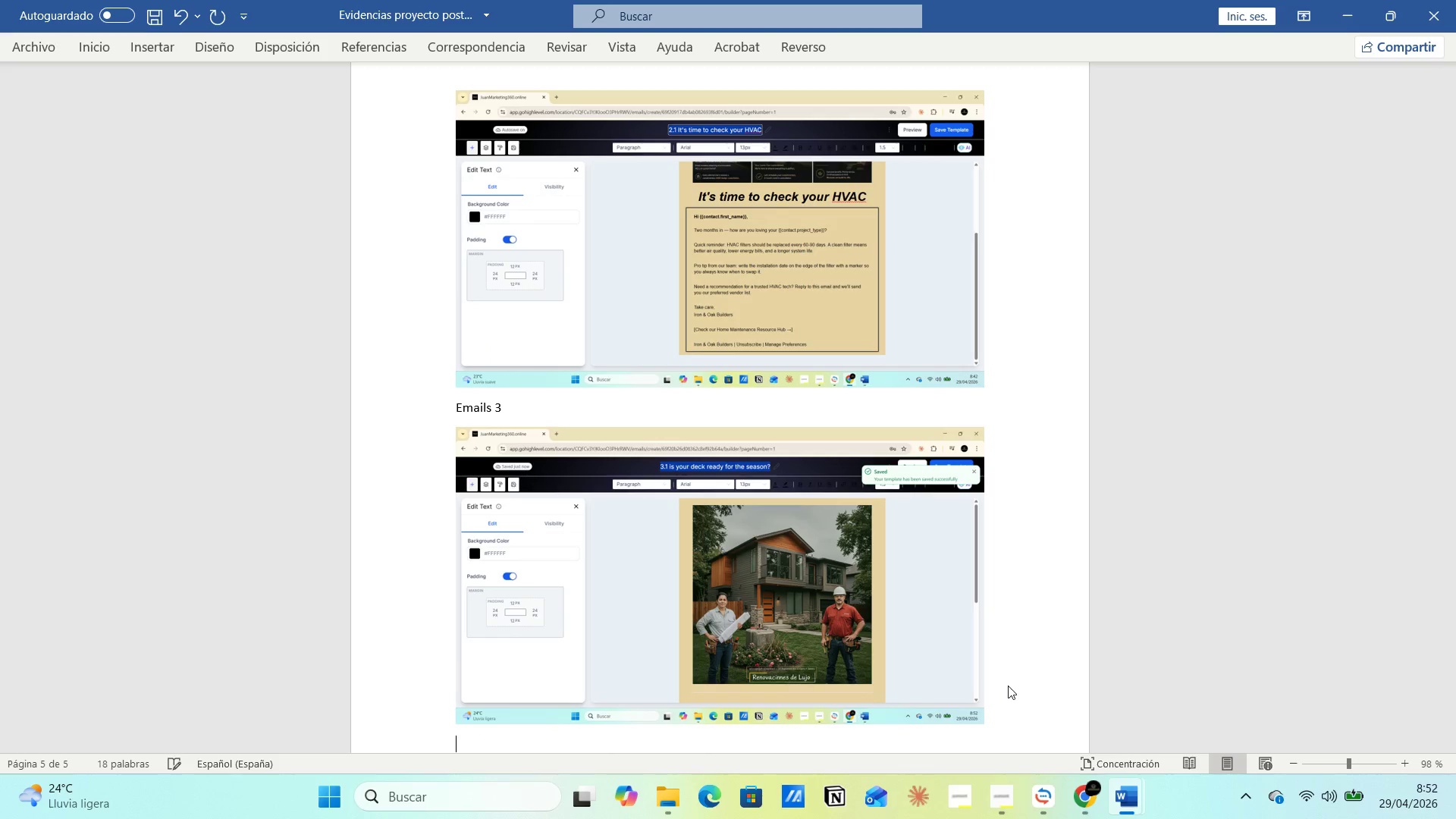 
key(Alt+AltLeft)
 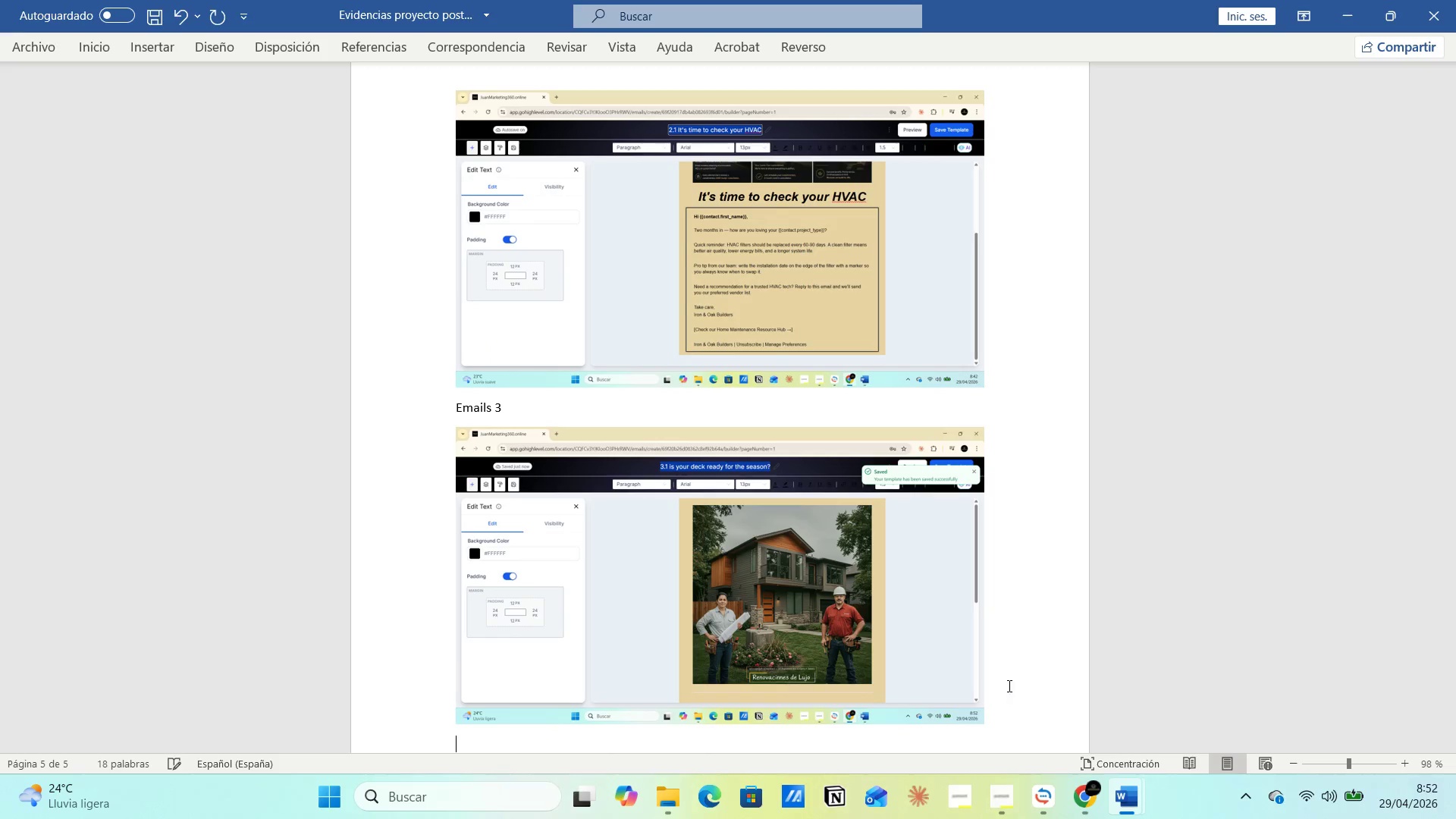 
key(Alt+Tab)
 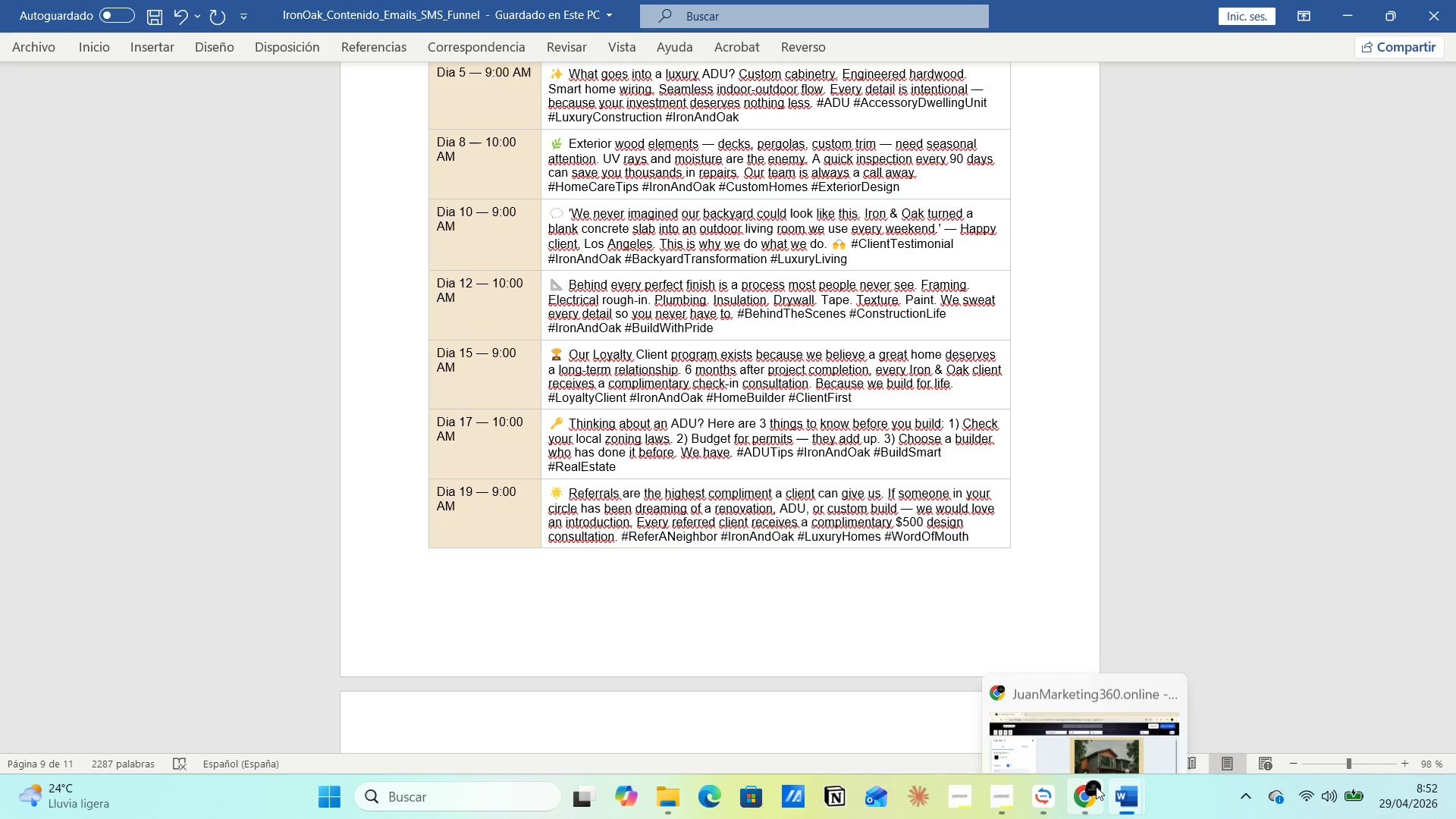 
left_click([1065, 701])
 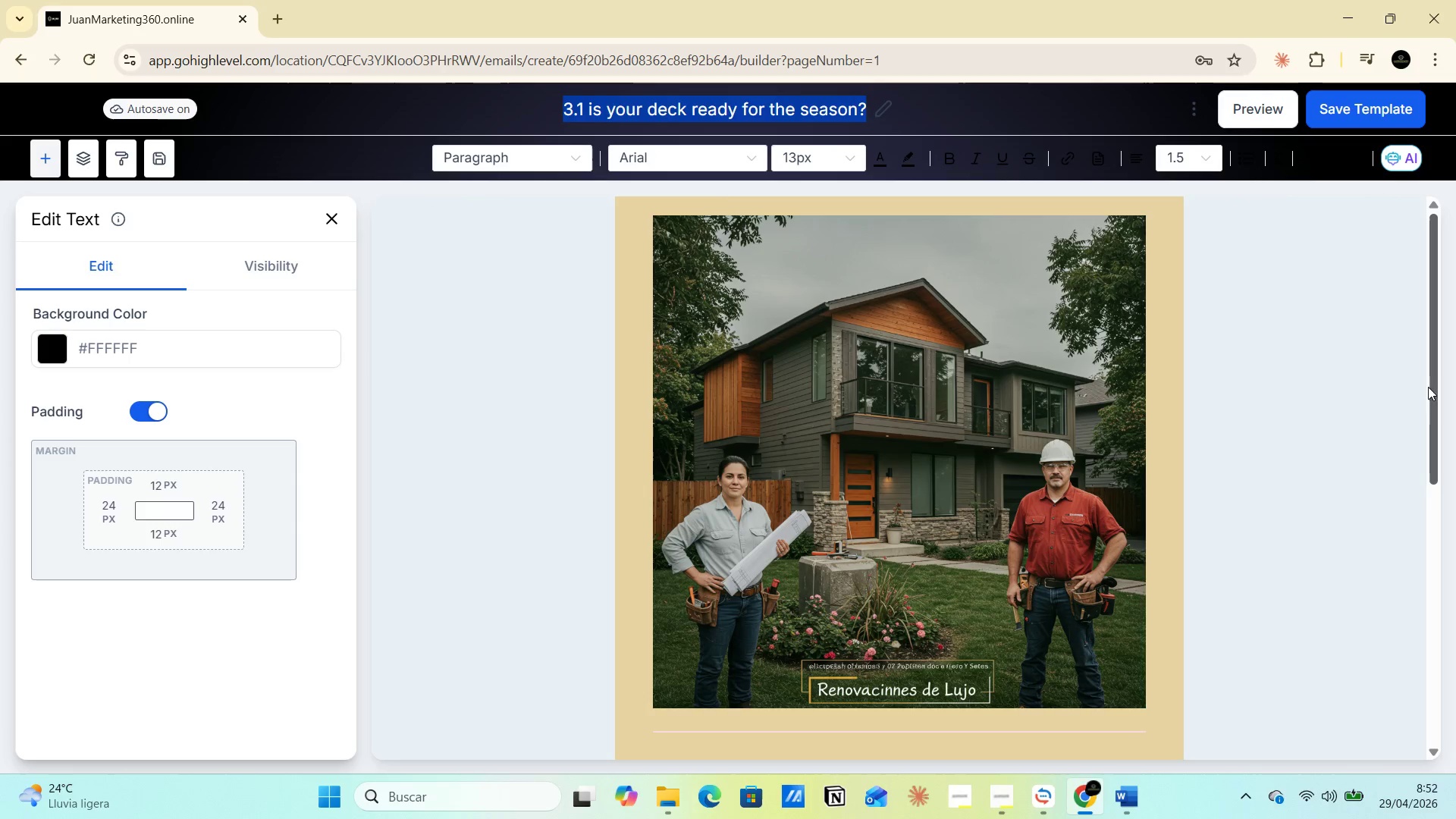 
left_click_drag(start_coordinate=[1432, 388], to_coordinate=[1440, 643])
 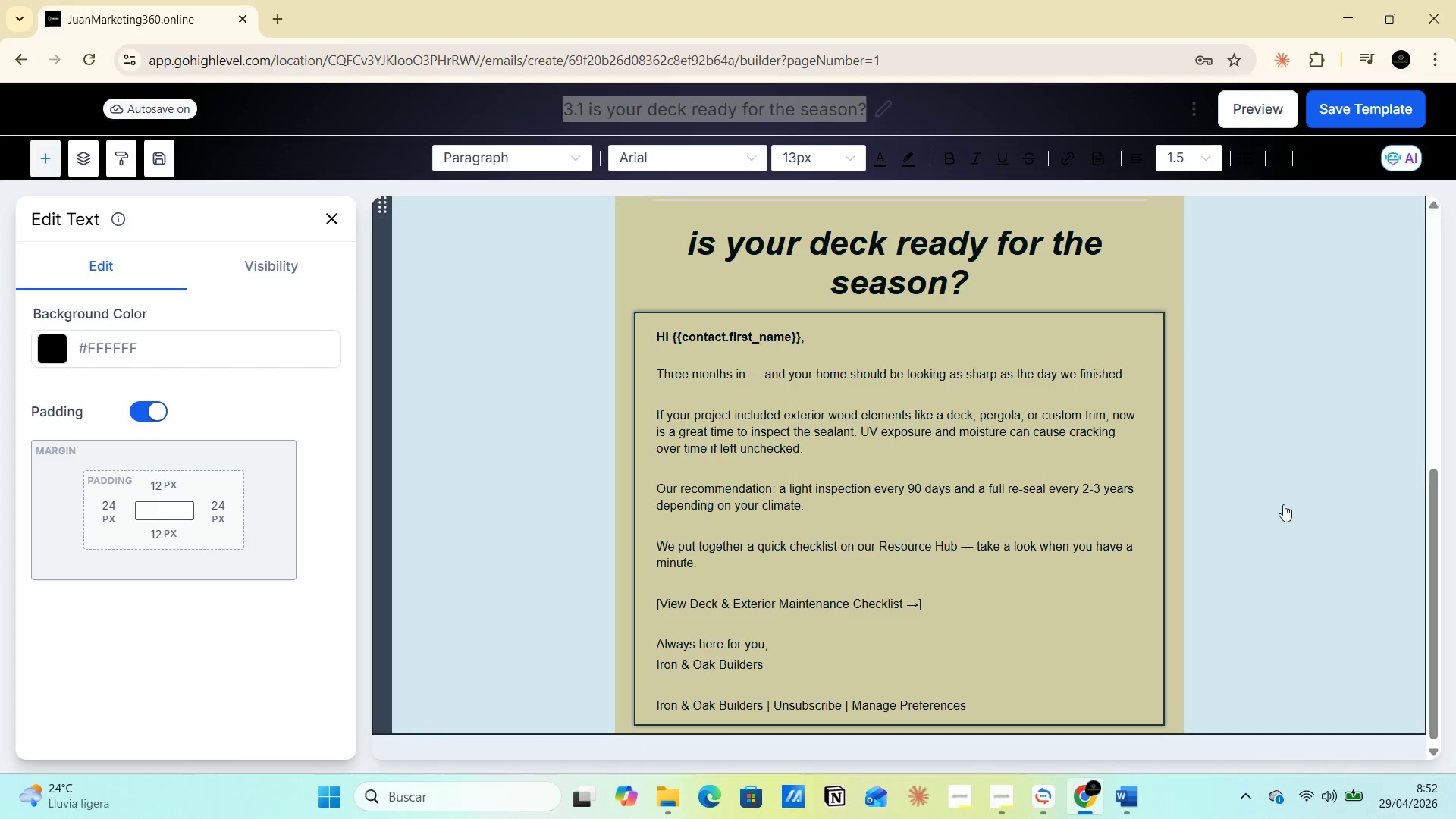 
wait(5.24)
 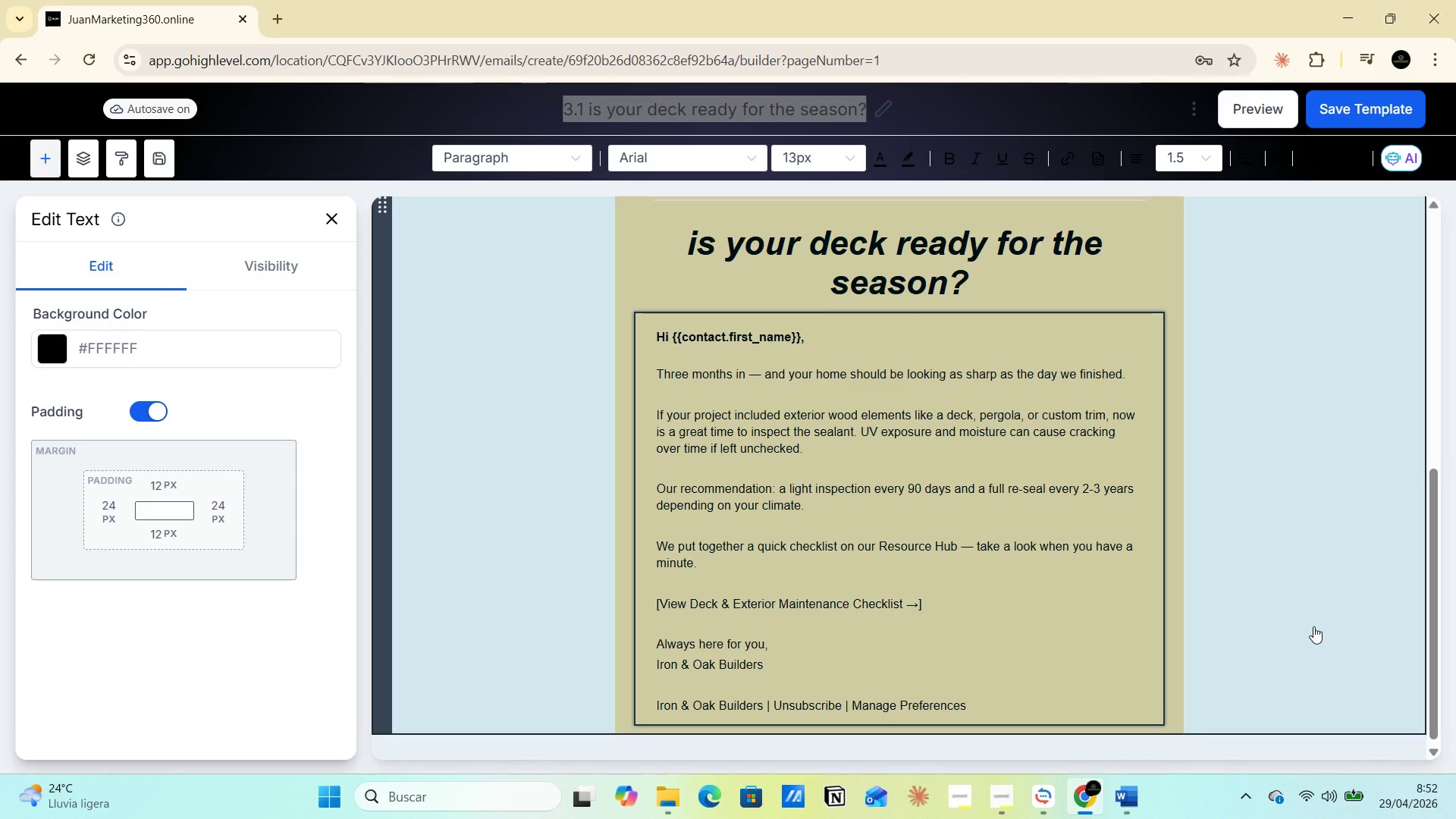 
left_click([753, 96])
 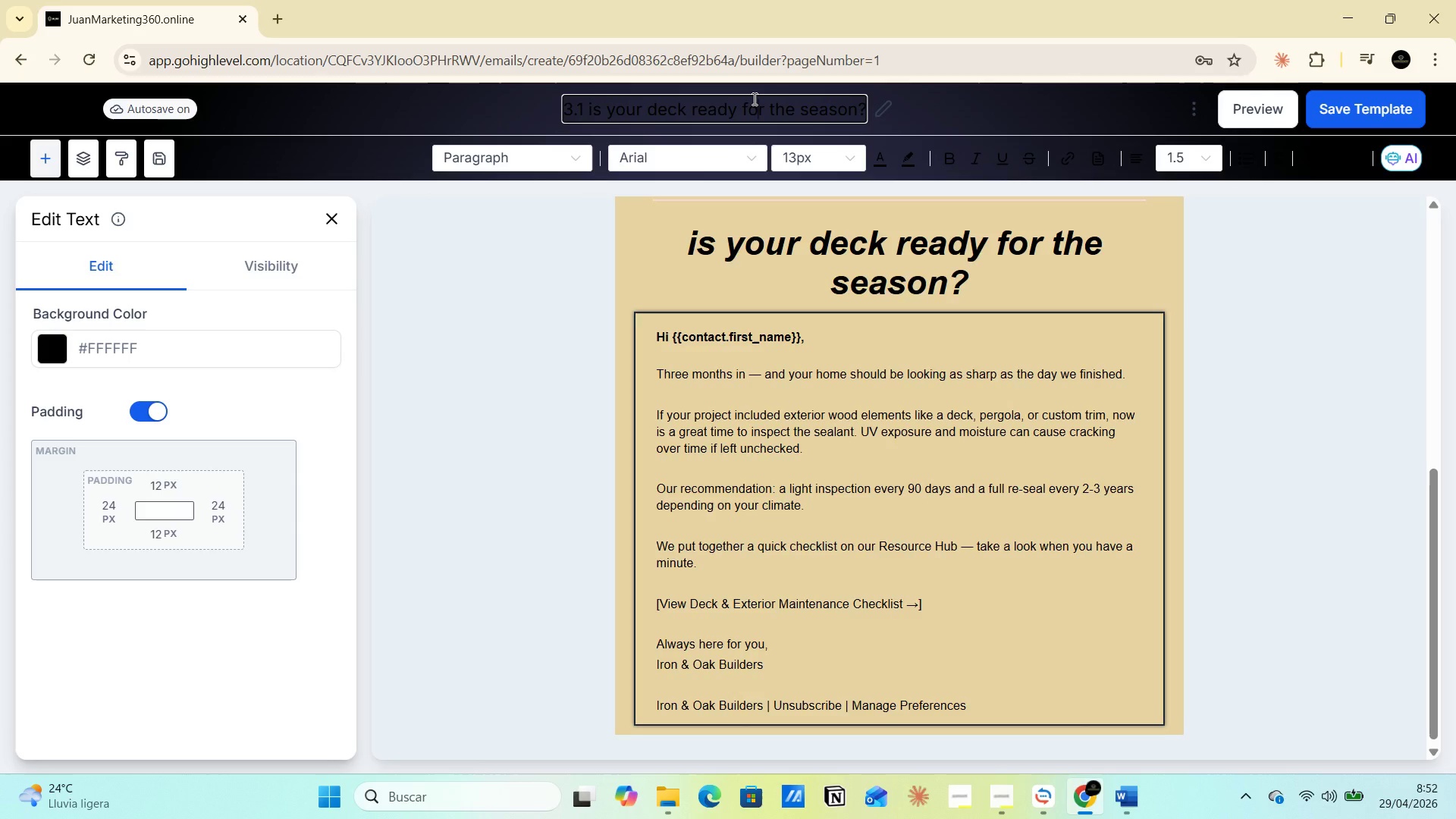 
left_click([753, 99])
 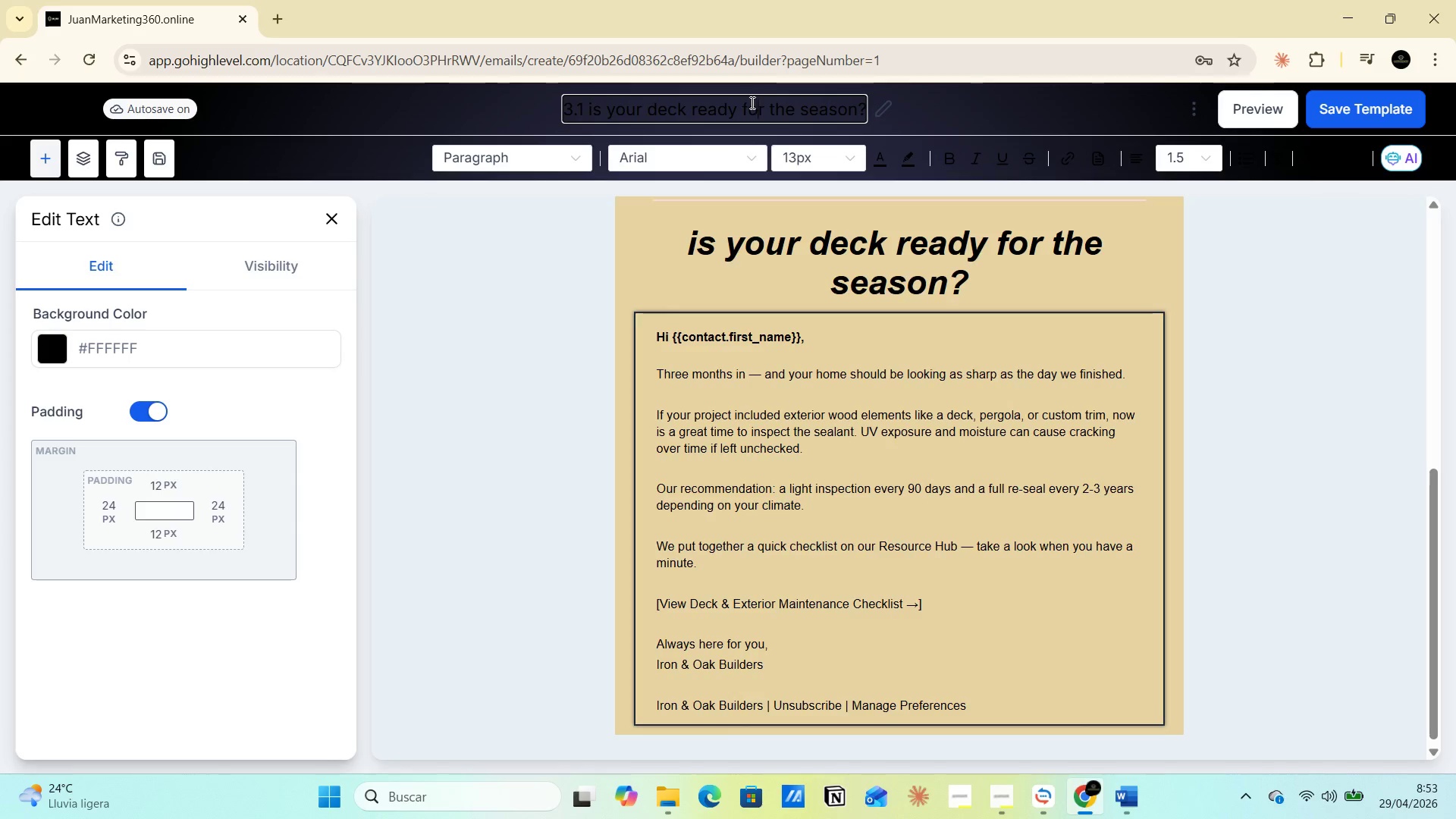 
left_click([751, 102])
 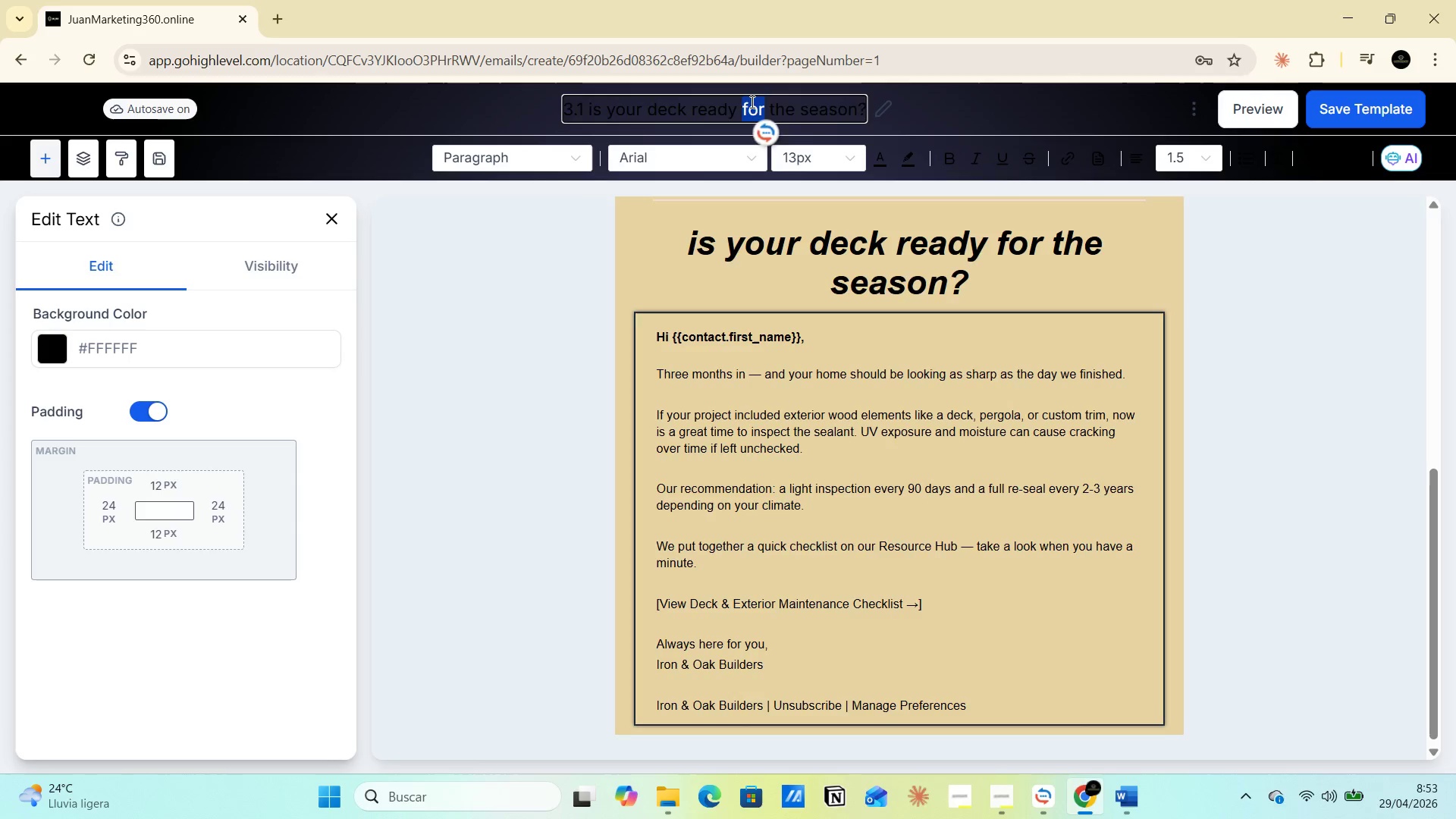 
triple_click([751, 102])
 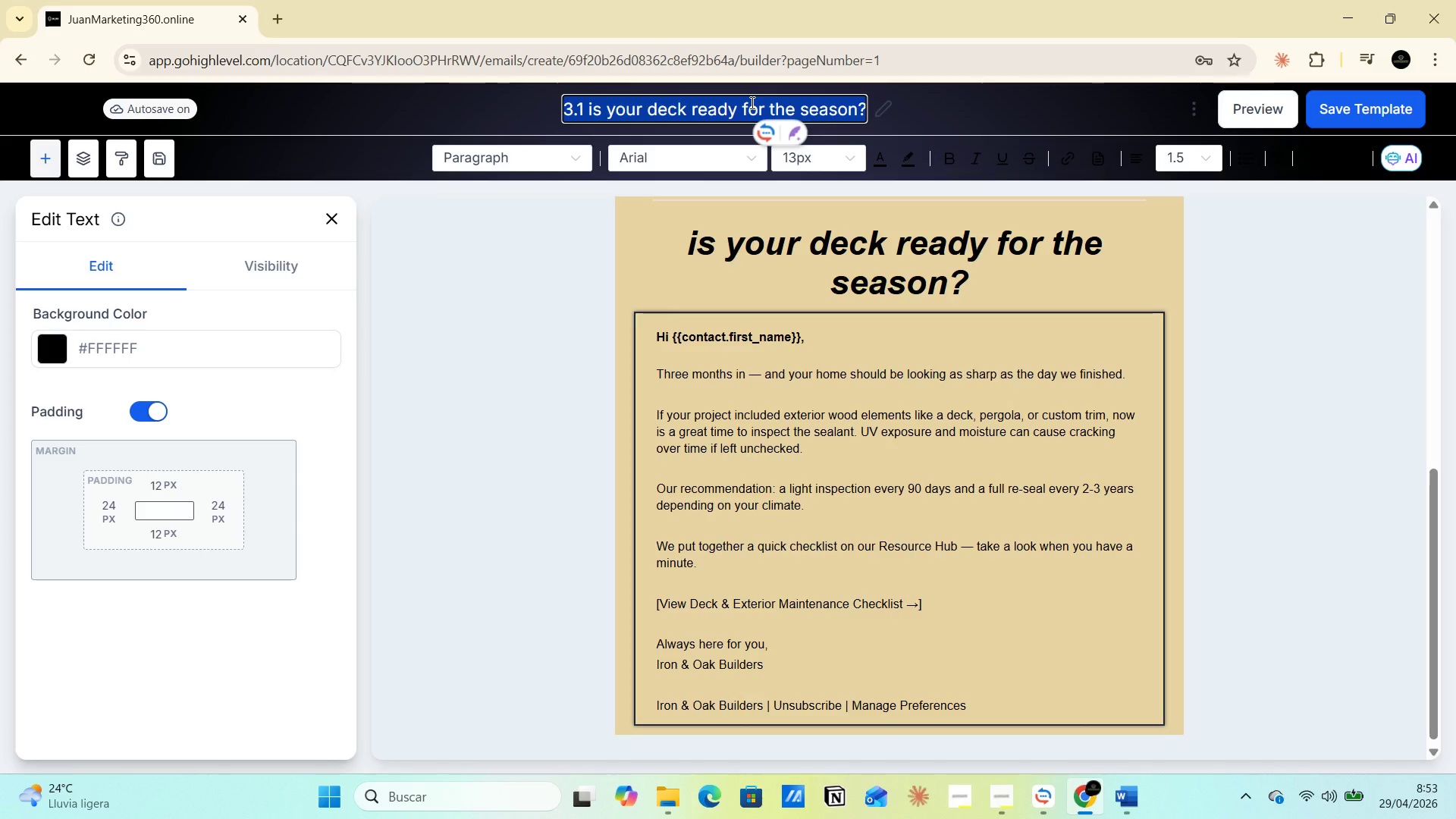 
key(PrintScreen)
 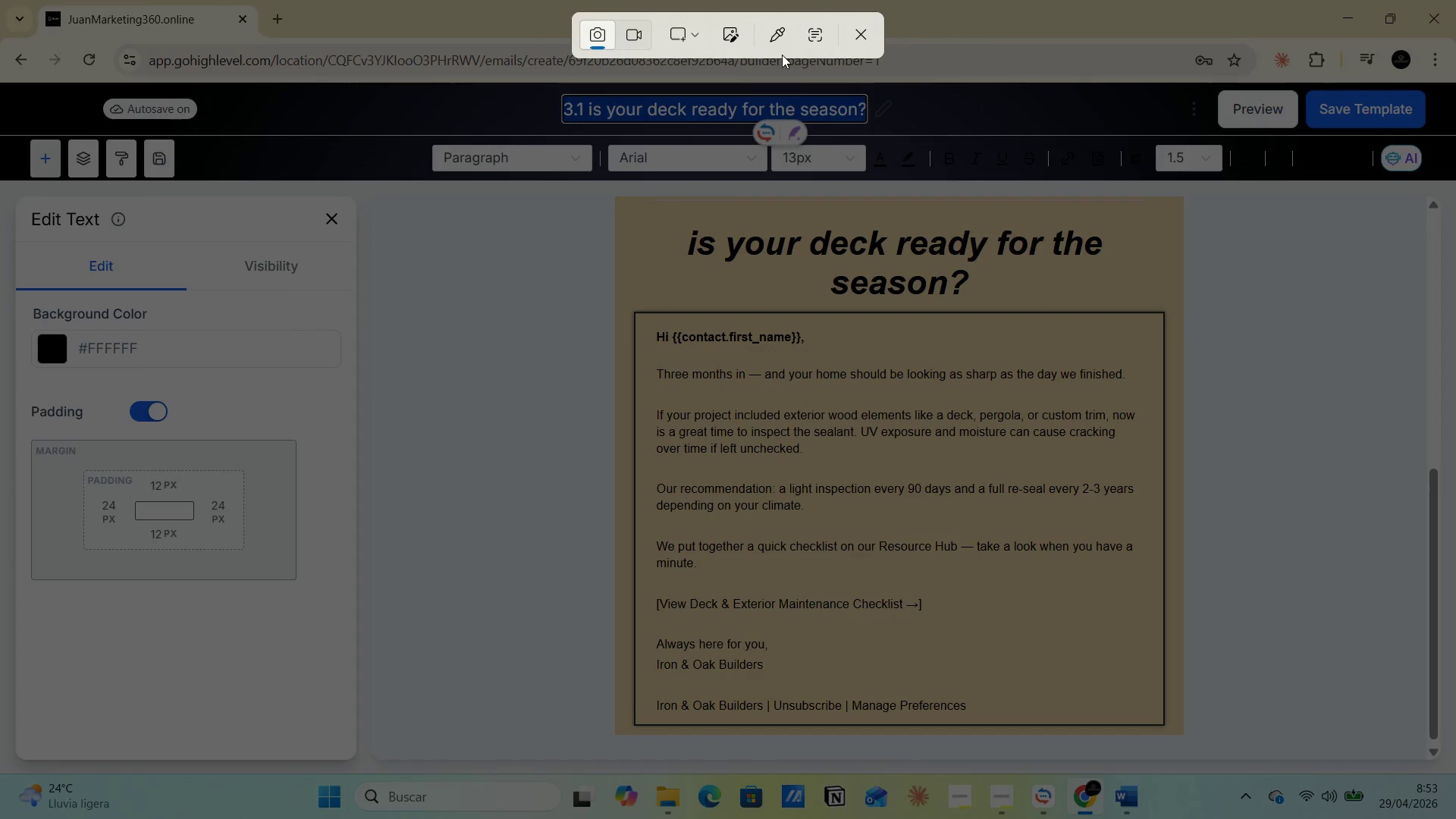 
left_click([687, 27])
 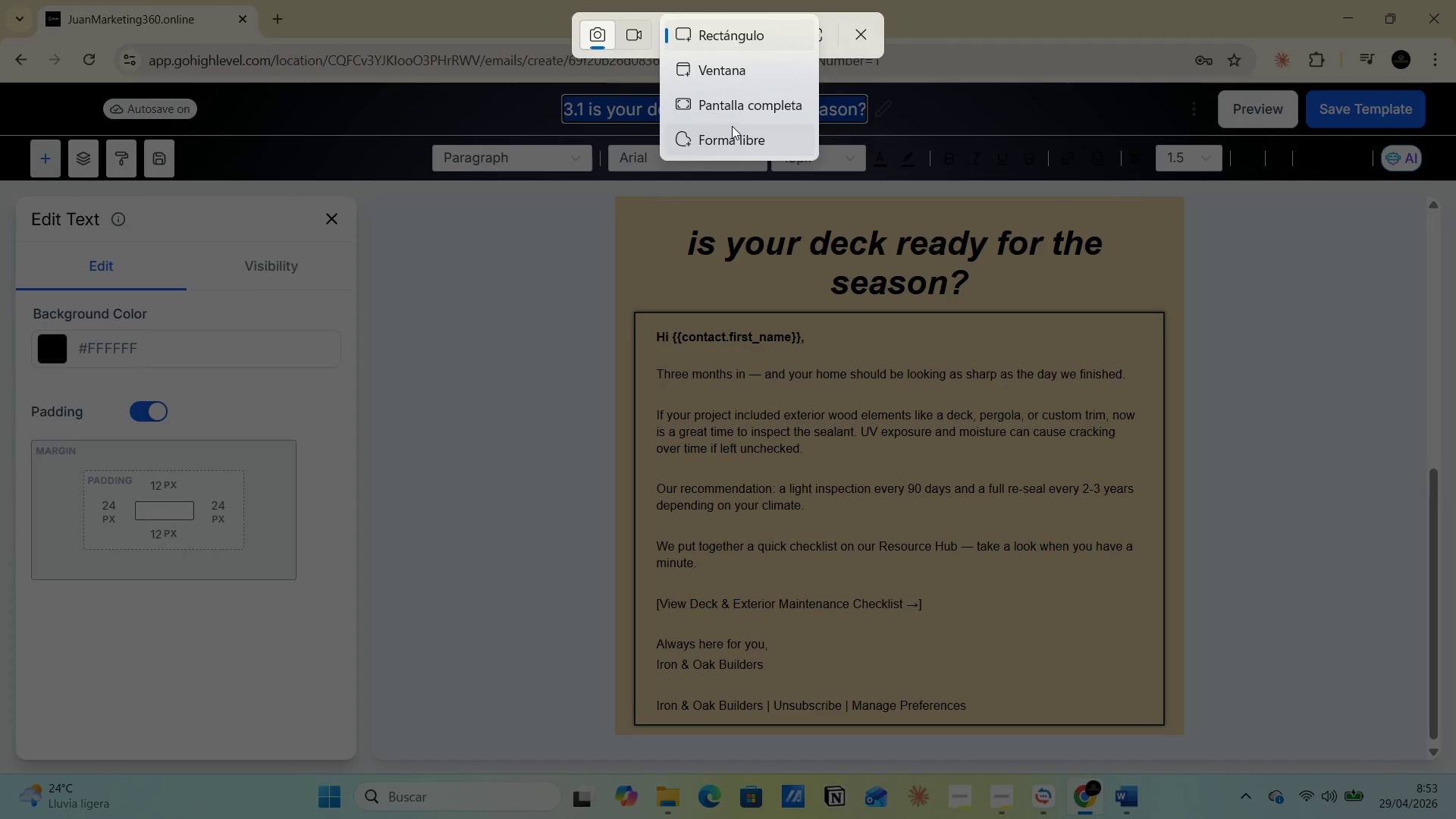 
left_click([723, 96])
 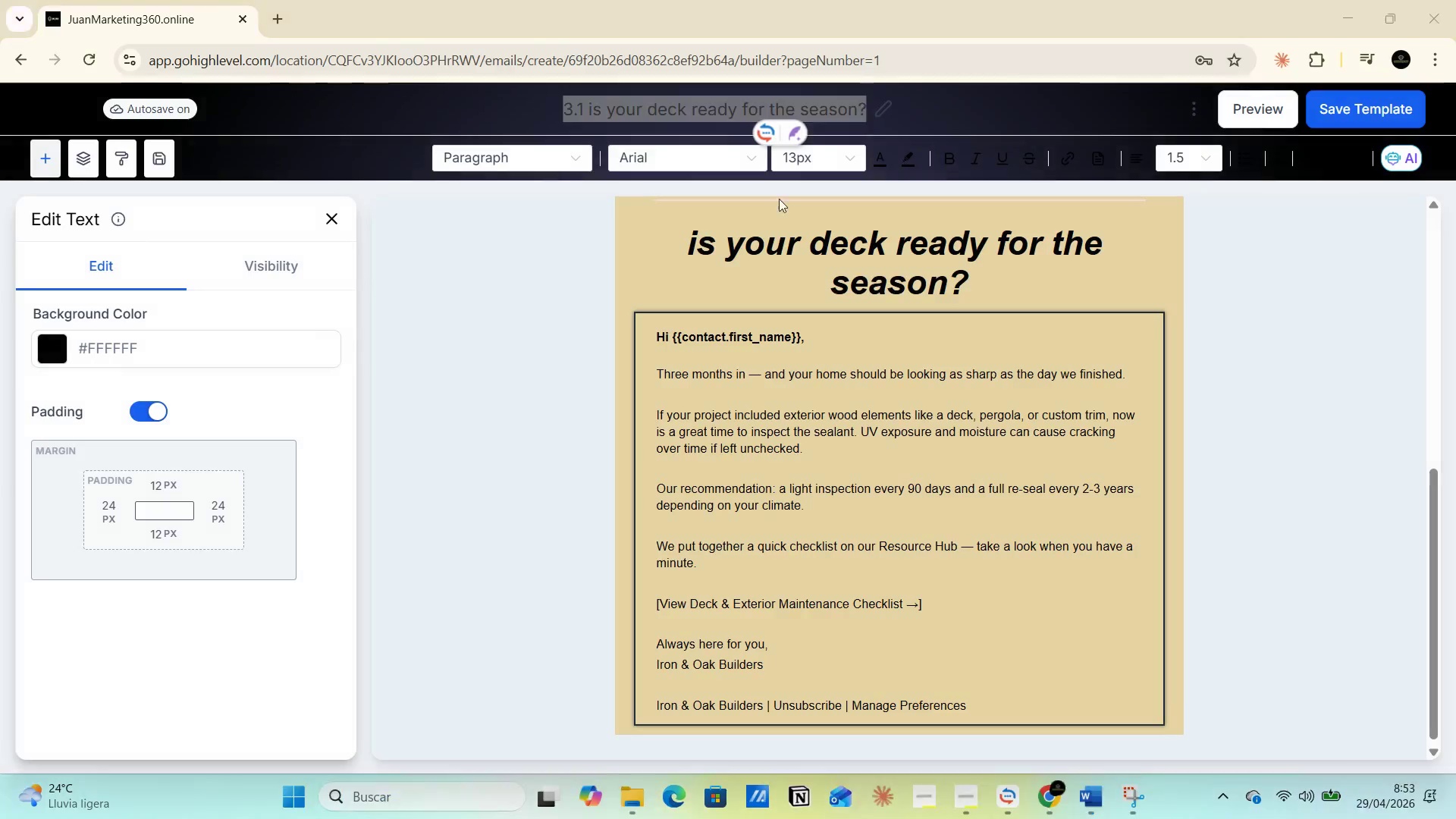 
key(Alt+AltLeft)
 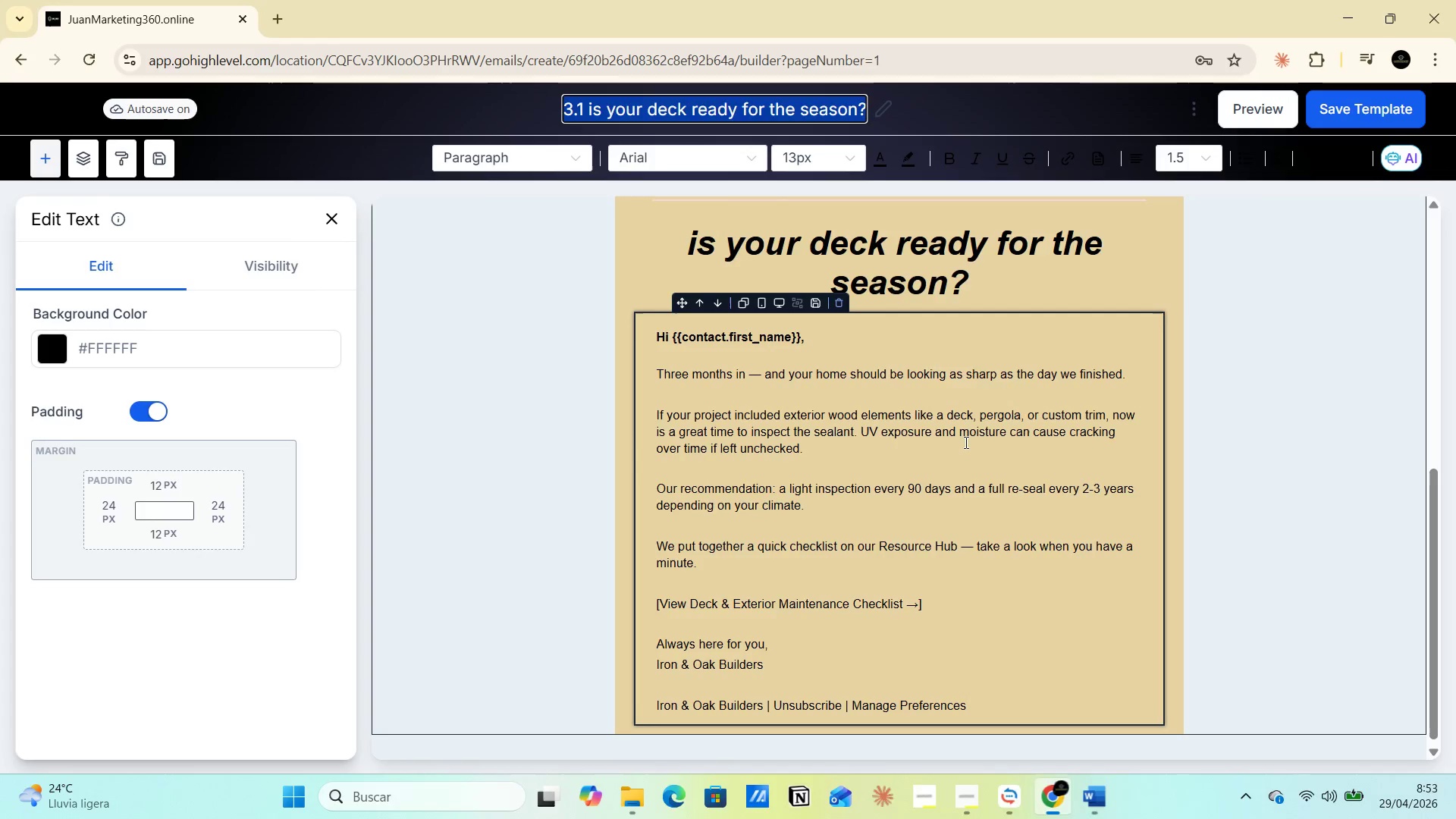 
key(Alt+Tab)
 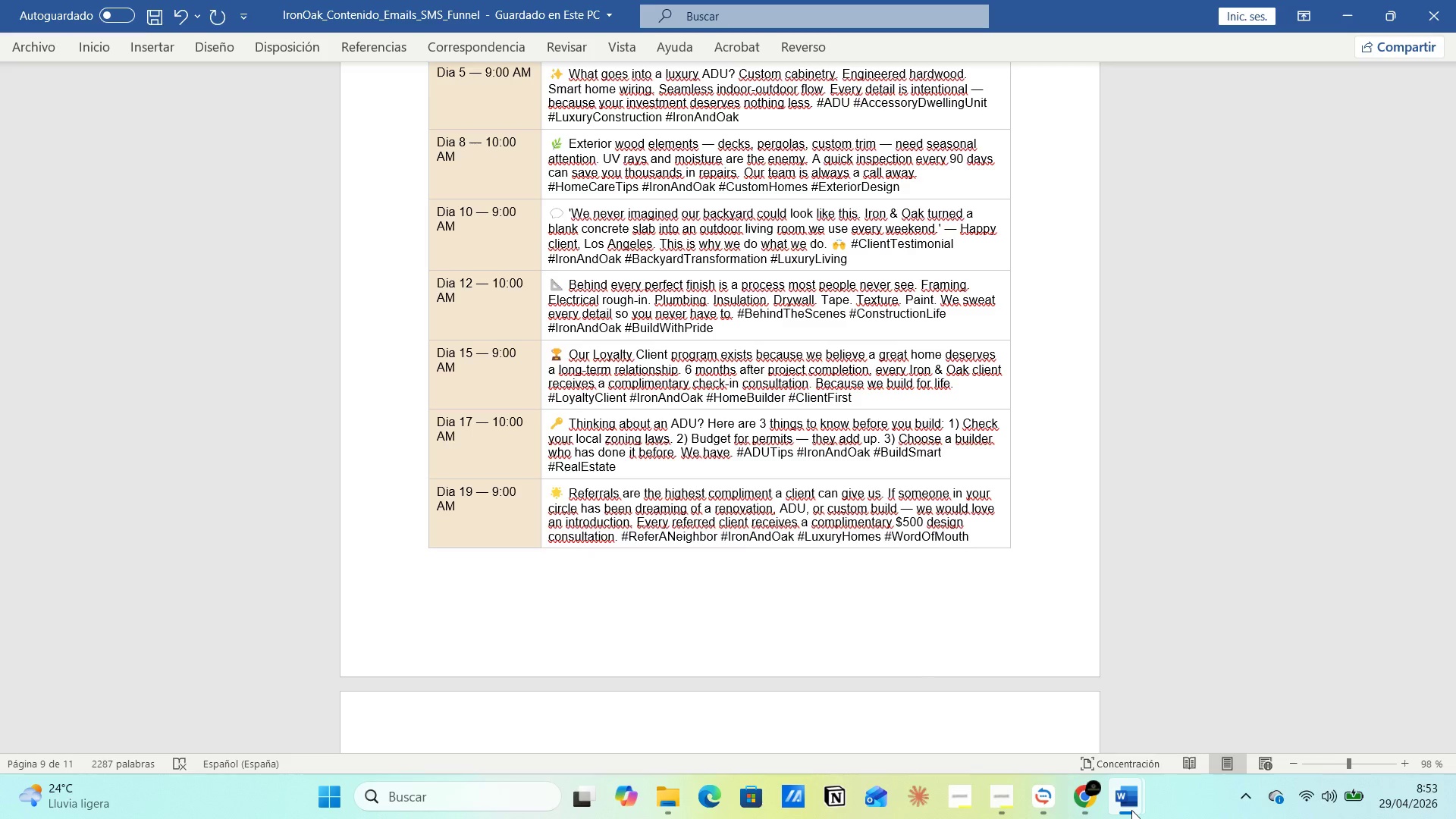 
left_click([1192, 698])
 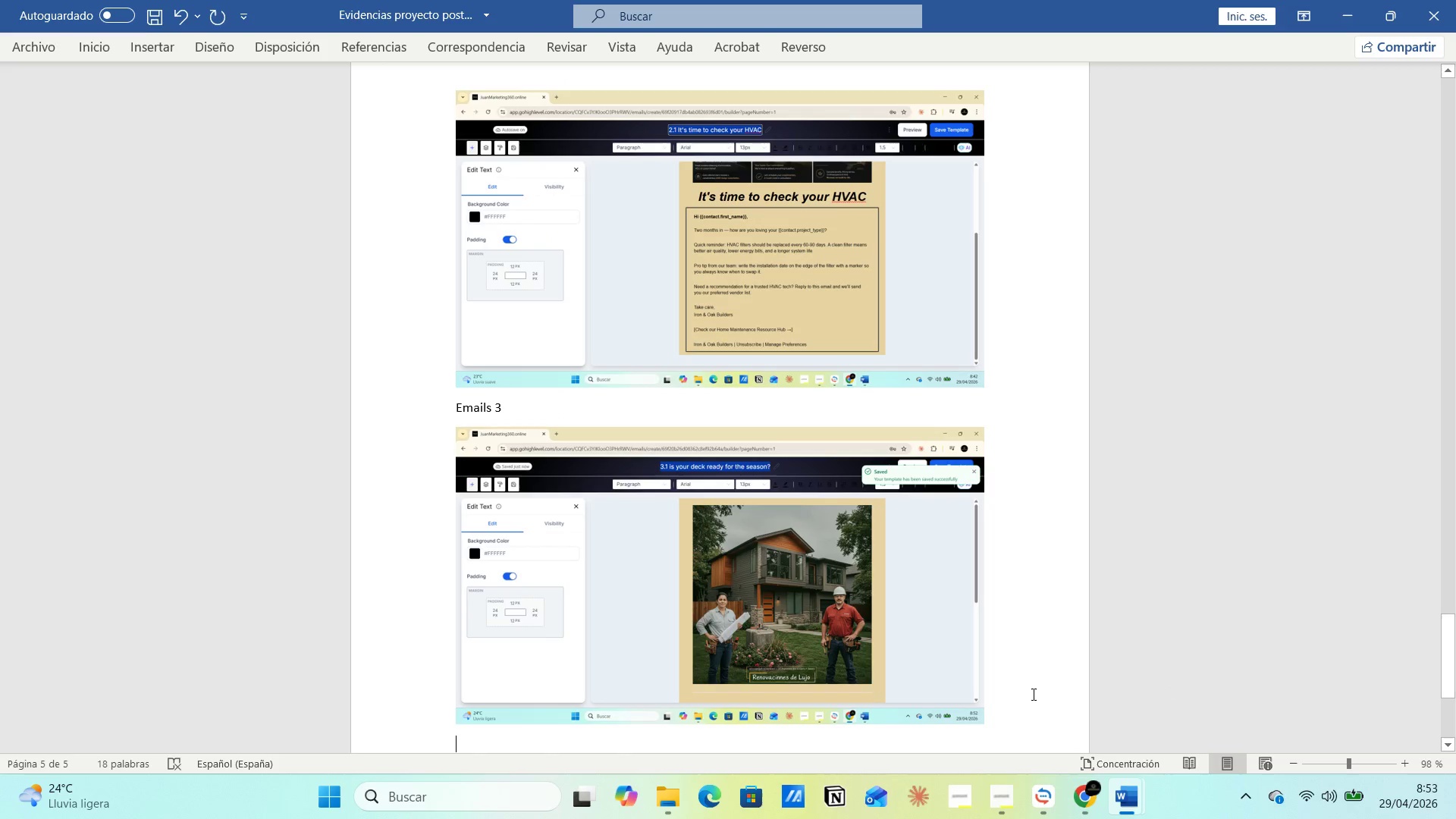 
left_click([1032, 693])
 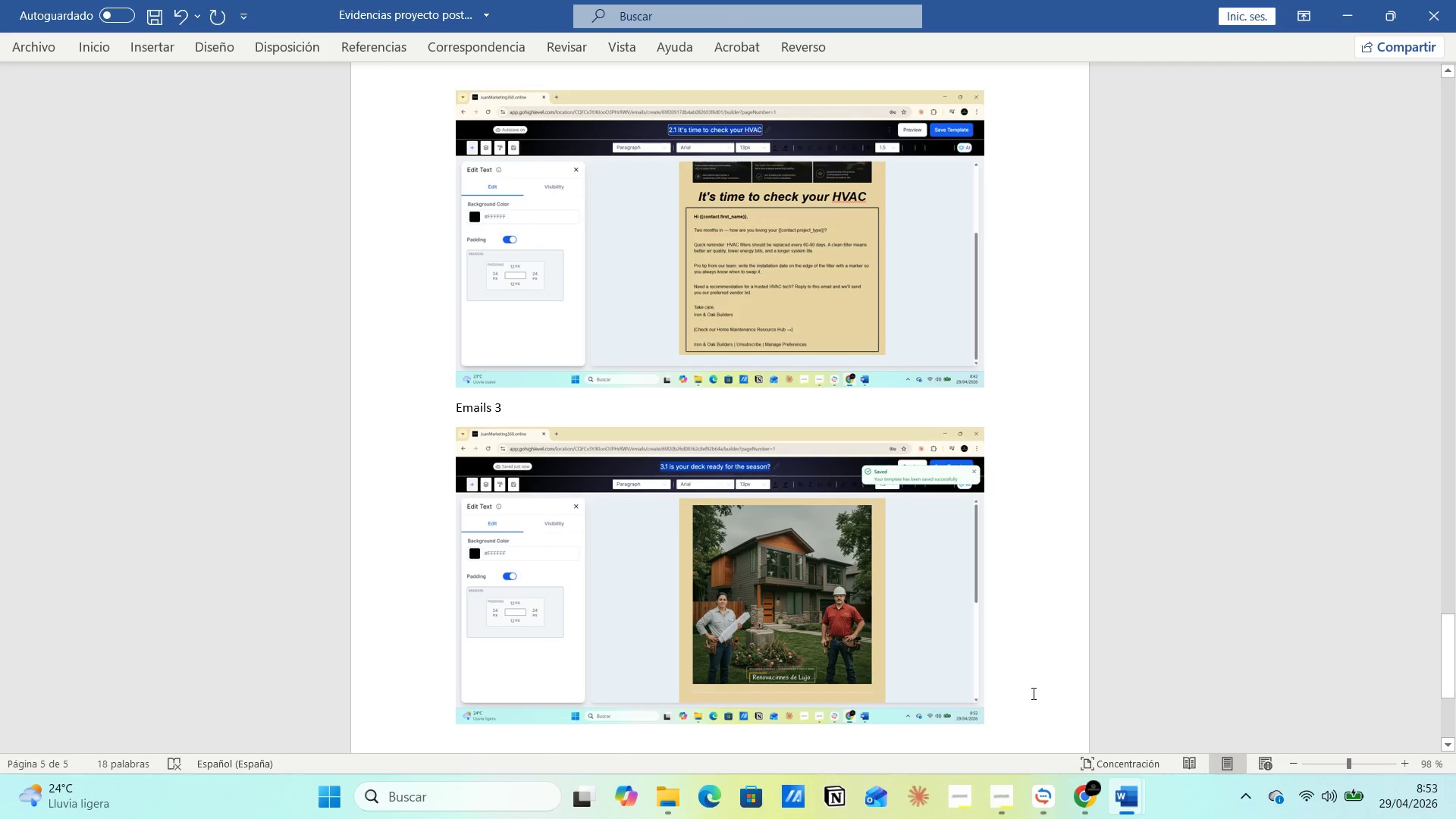 
key(Enter)
 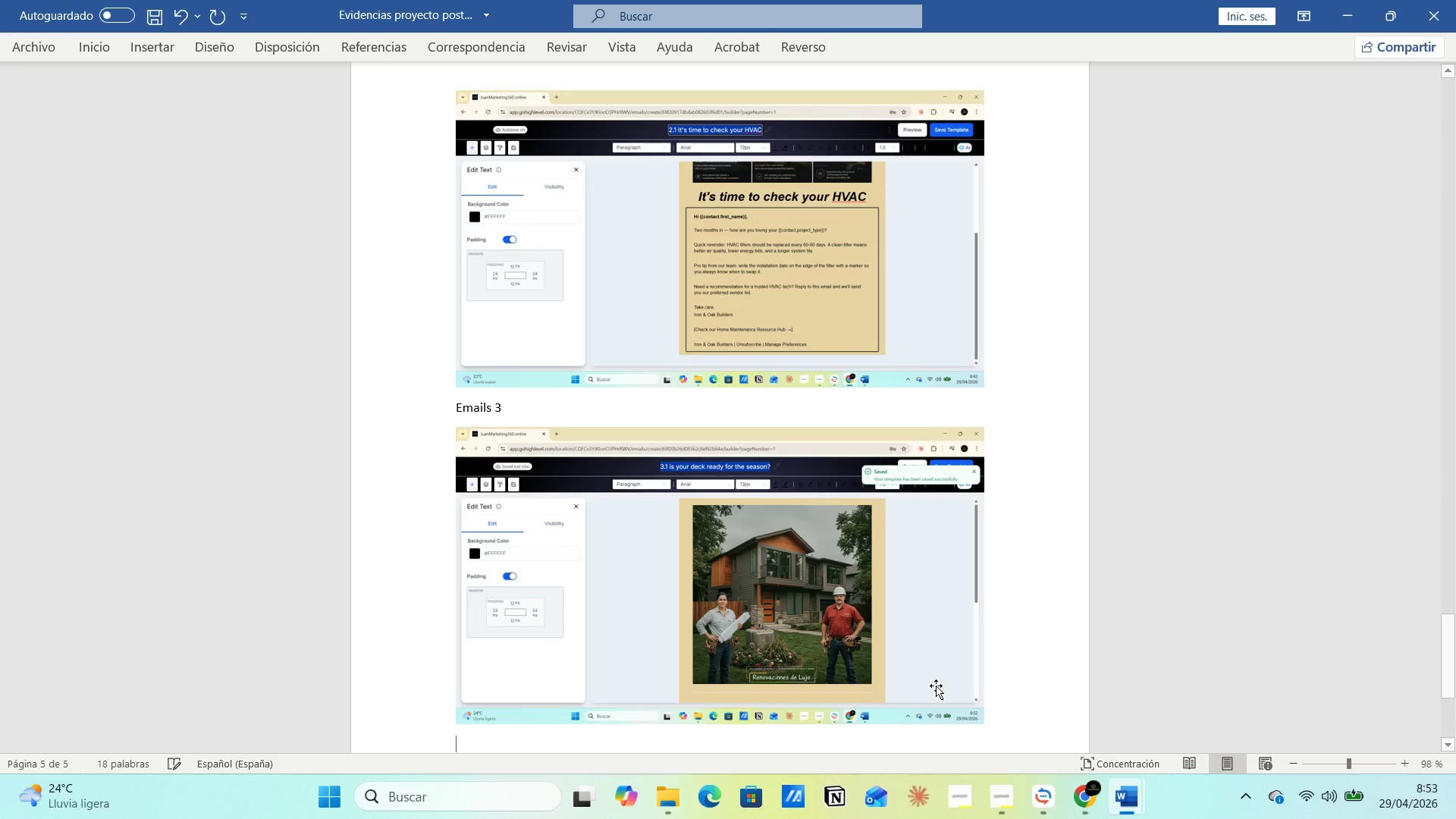 
key(Control+V)
 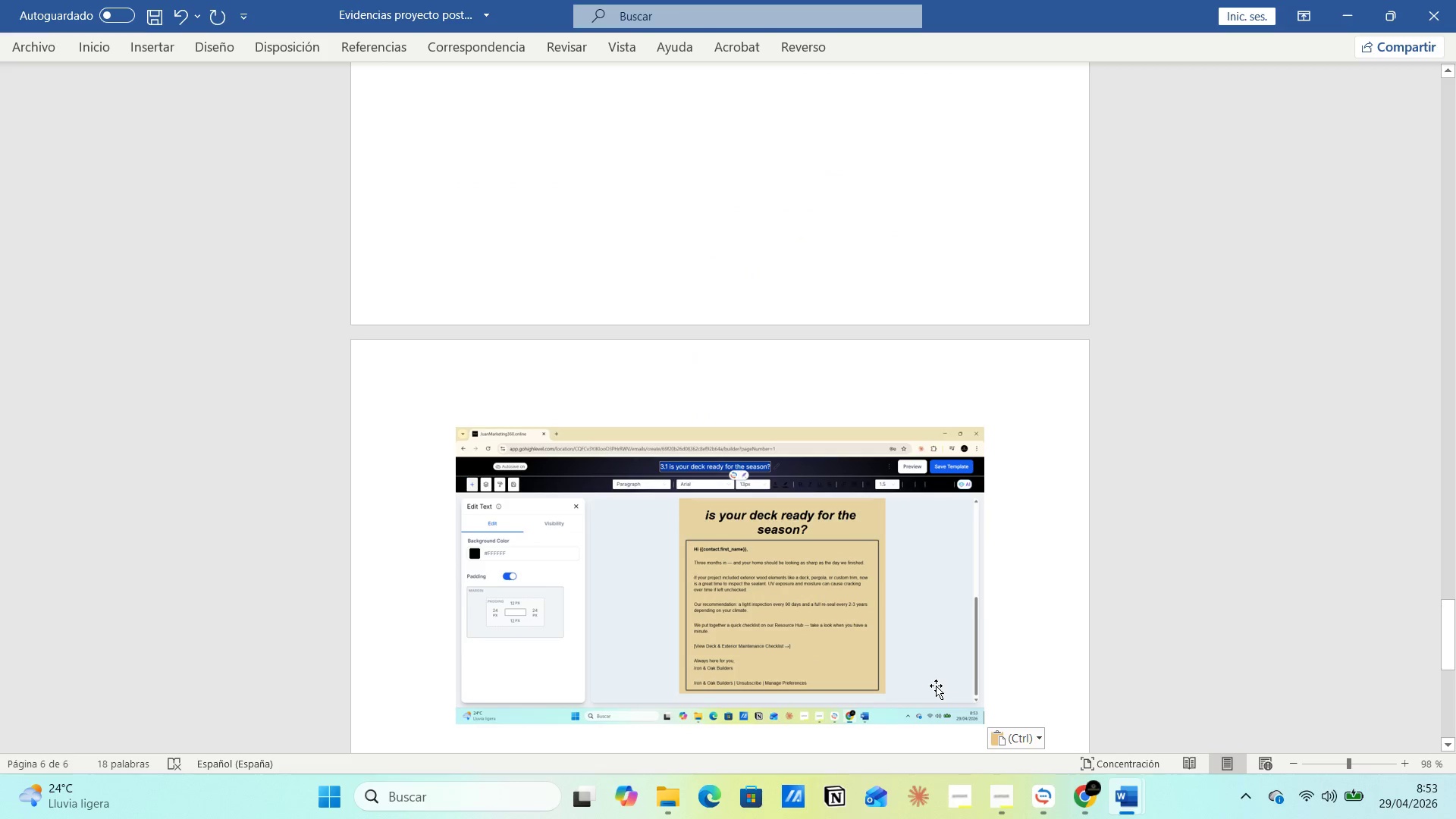 
key(Control+G)
 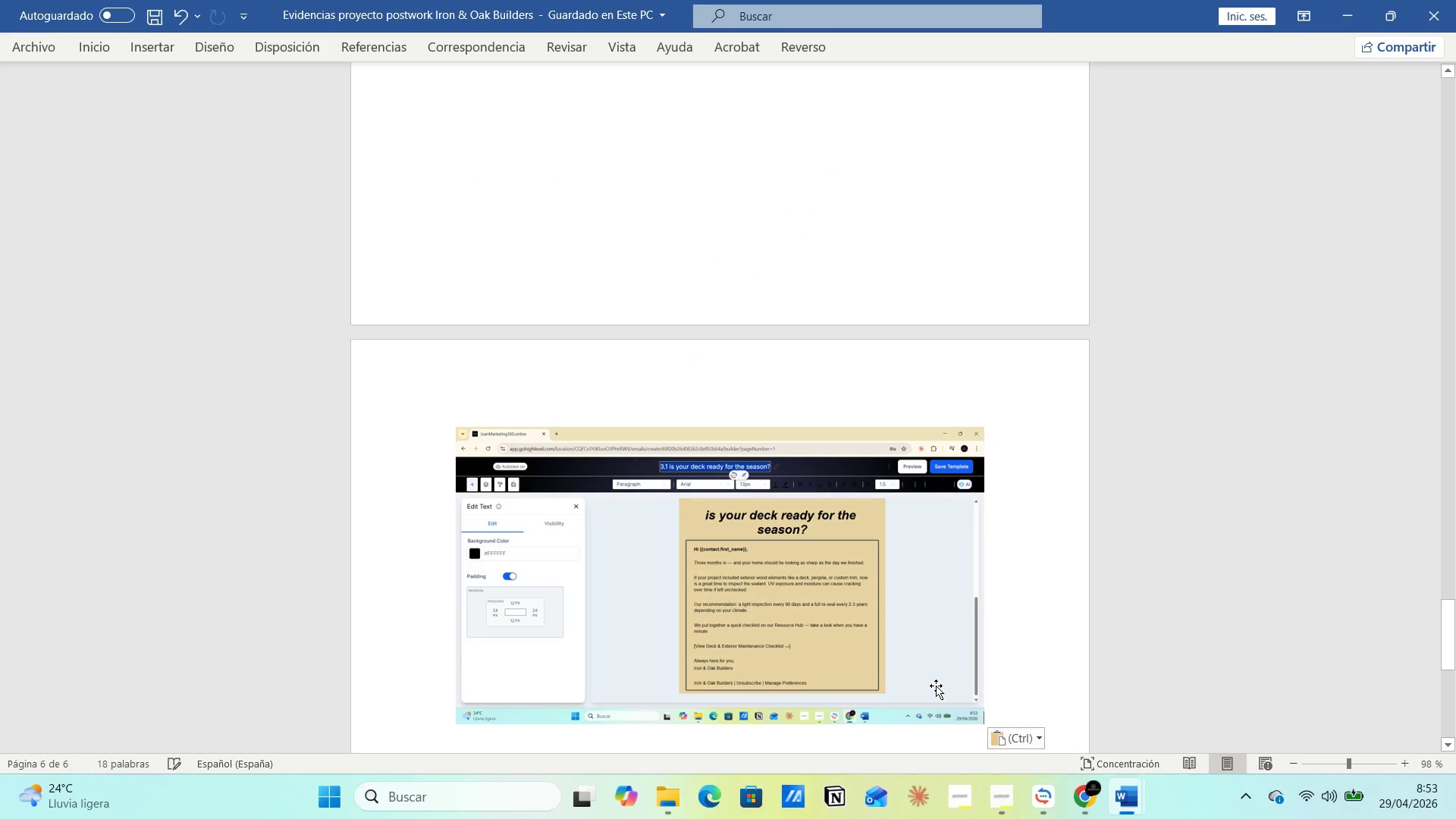 
key(Enter)
 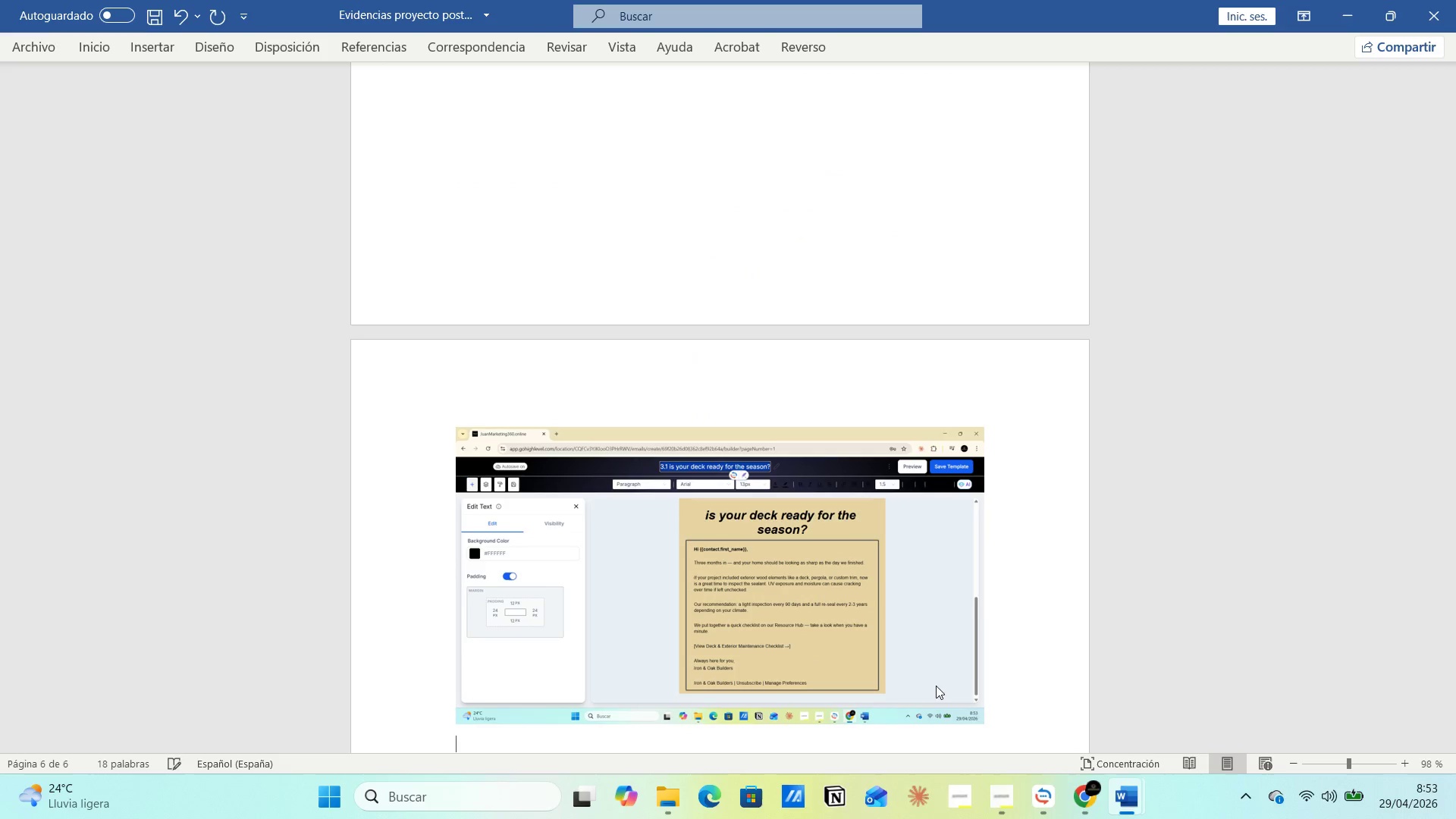 
type(Emails 4 )
 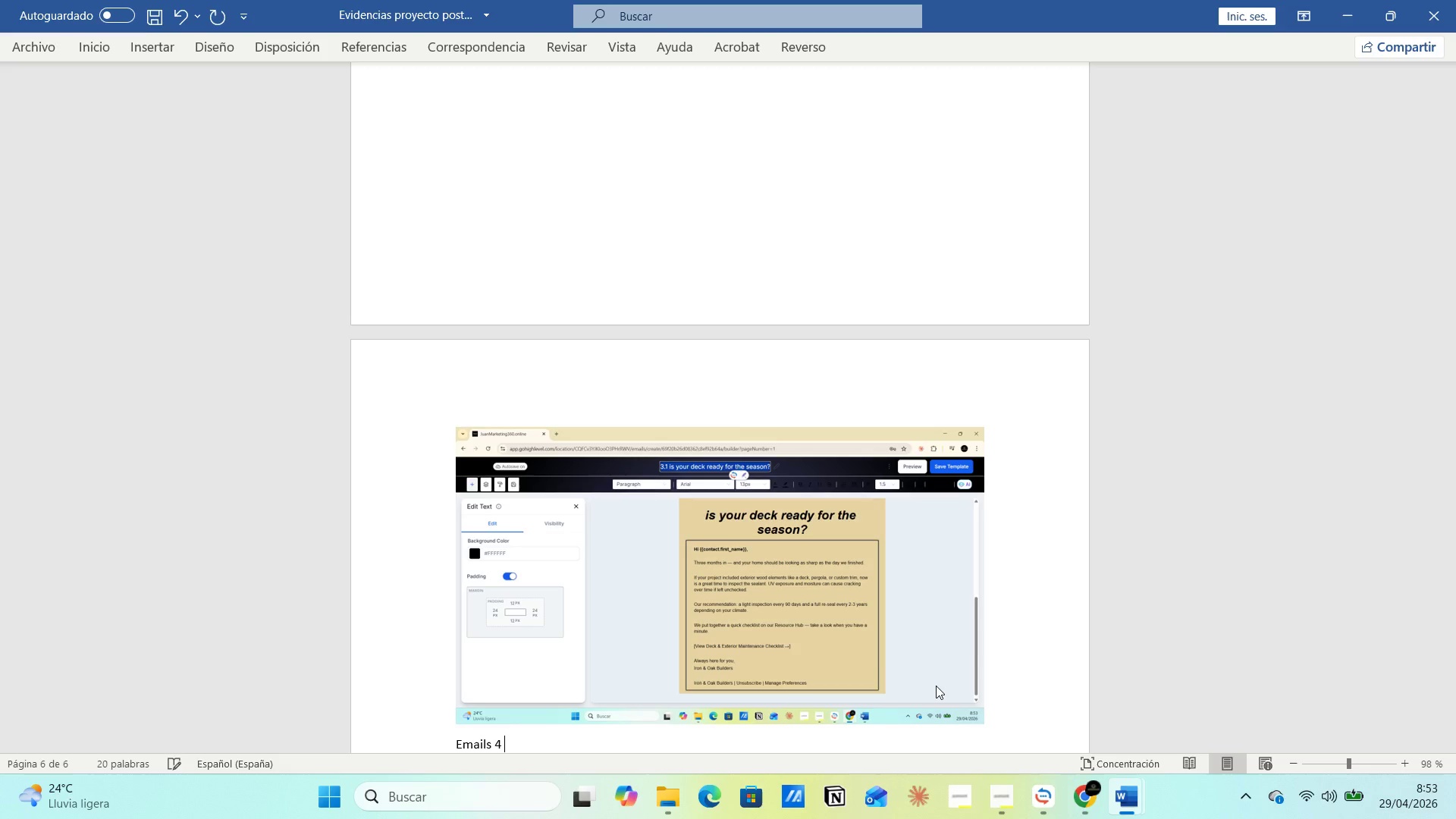 
key(Enter)
 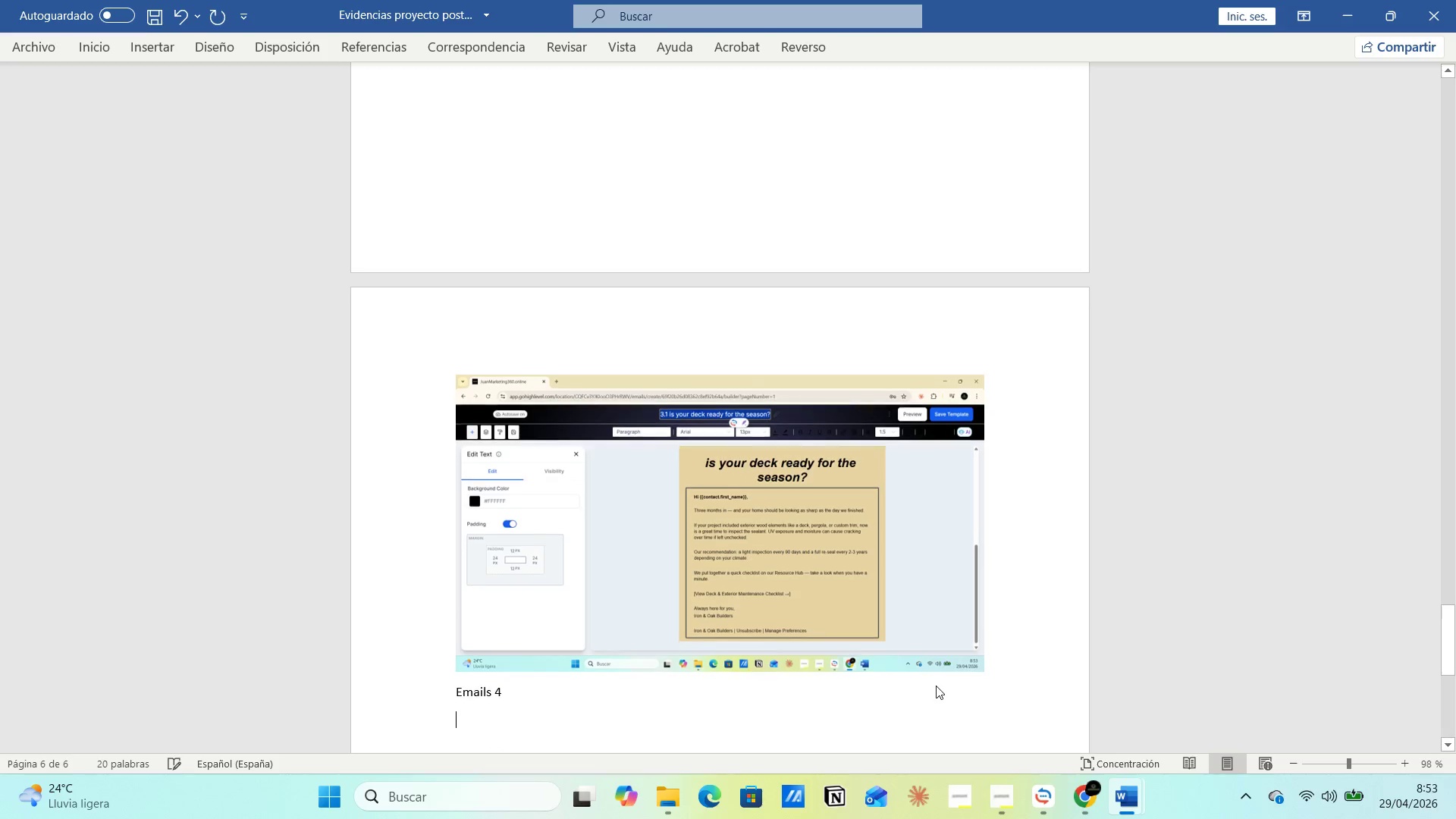 
key(Alt+AltLeft)
 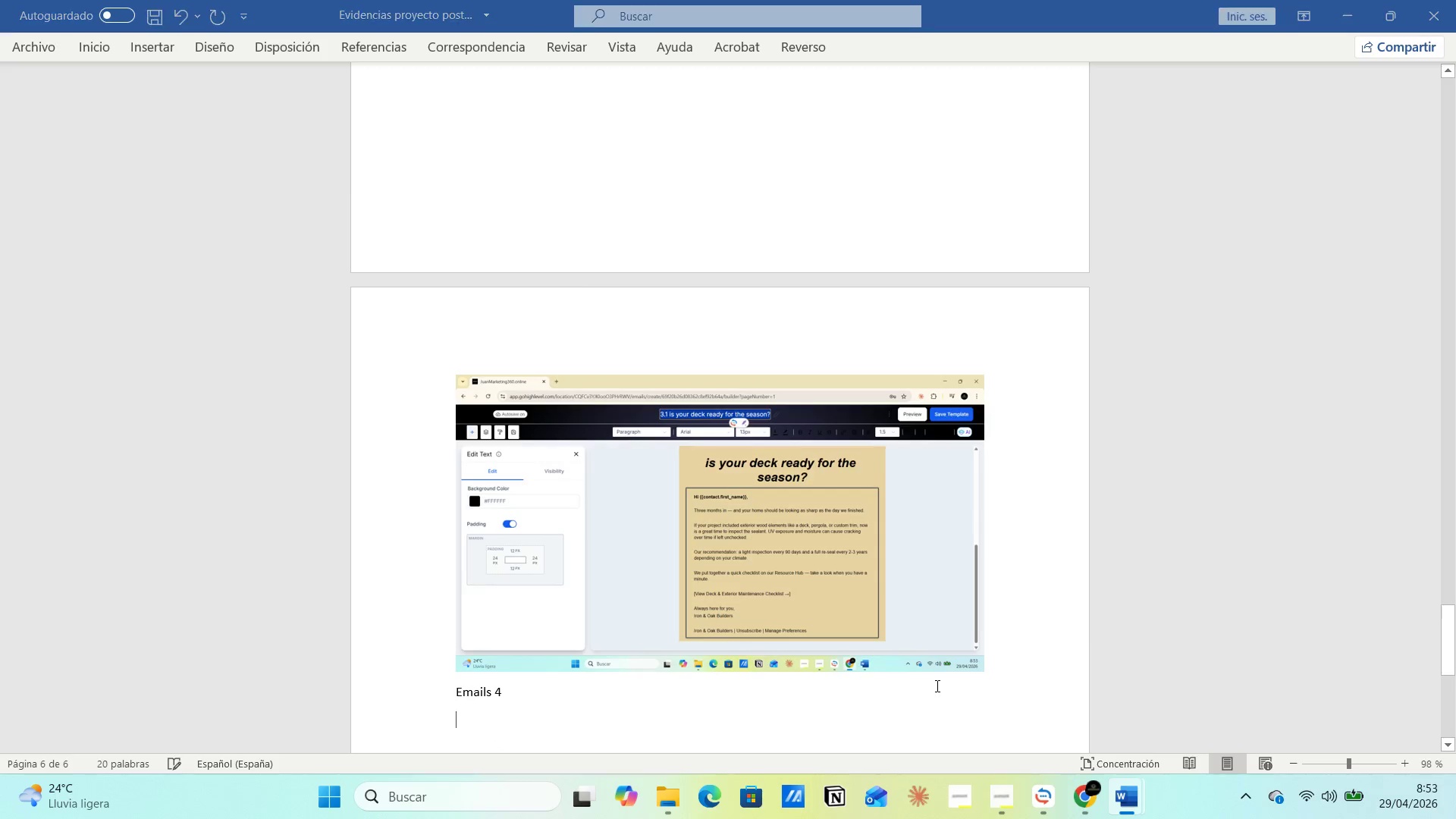 
key(Alt+Tab)
 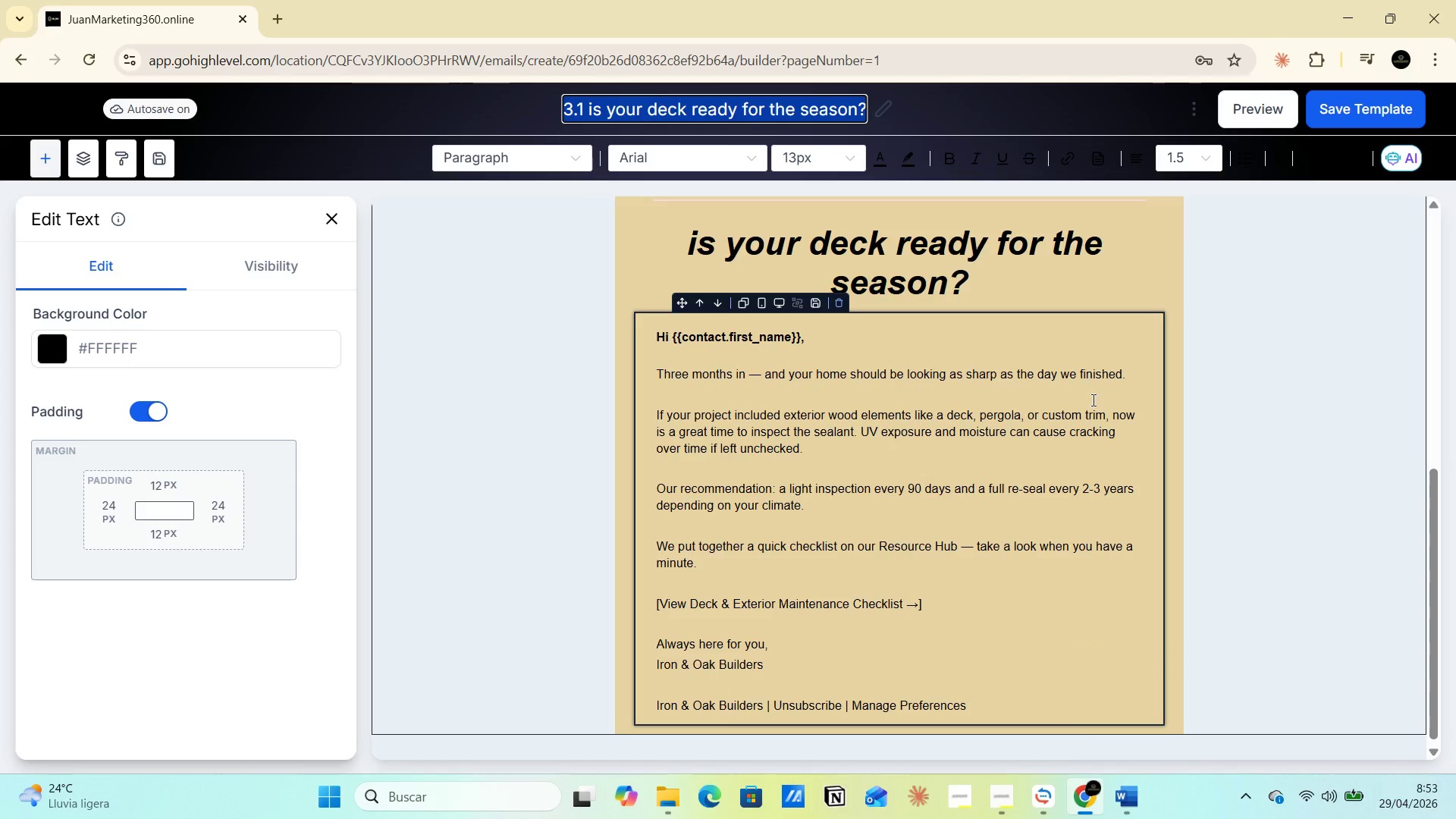 
wait(8.77)
 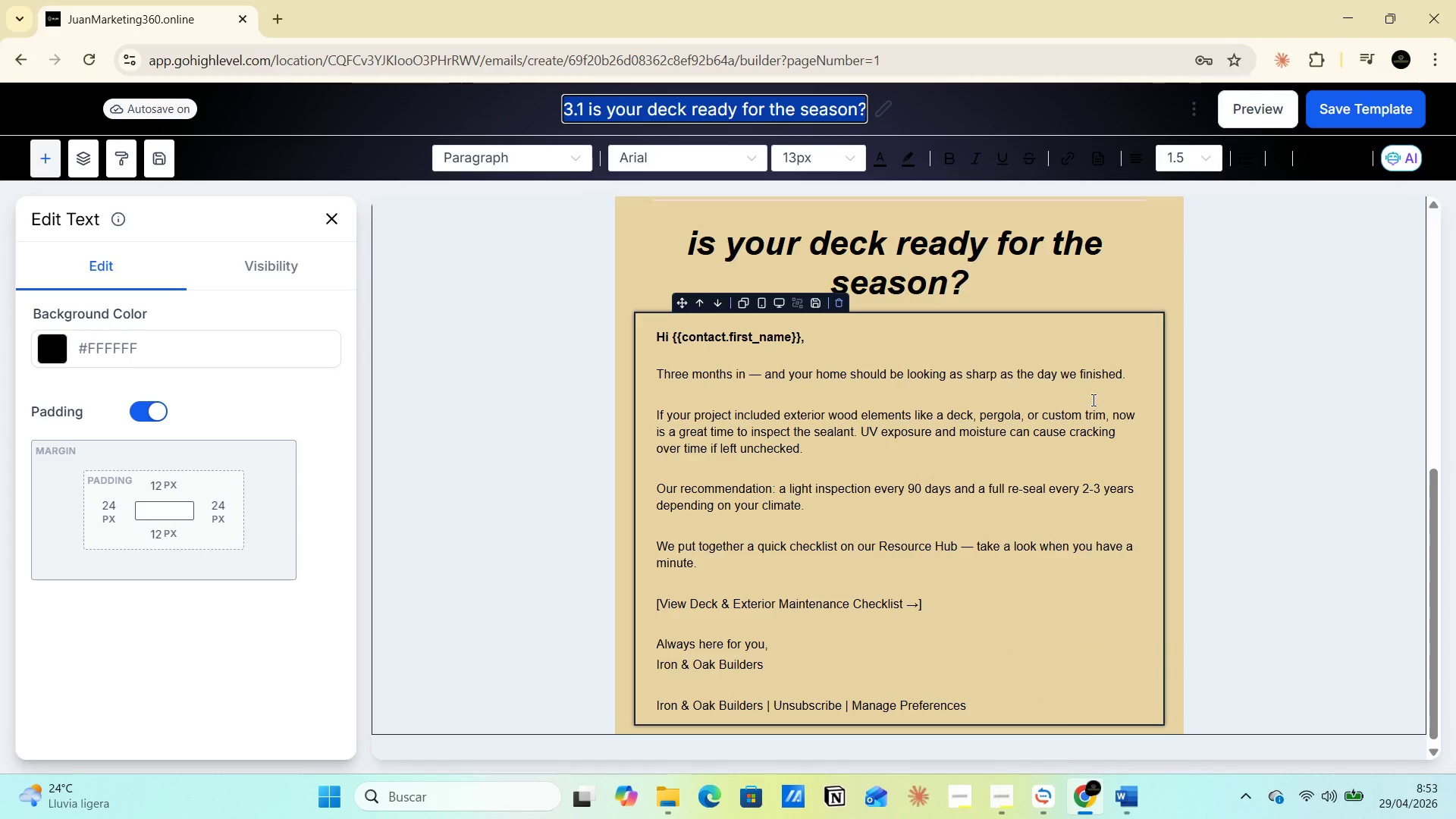 
left_click([1360, 120])
 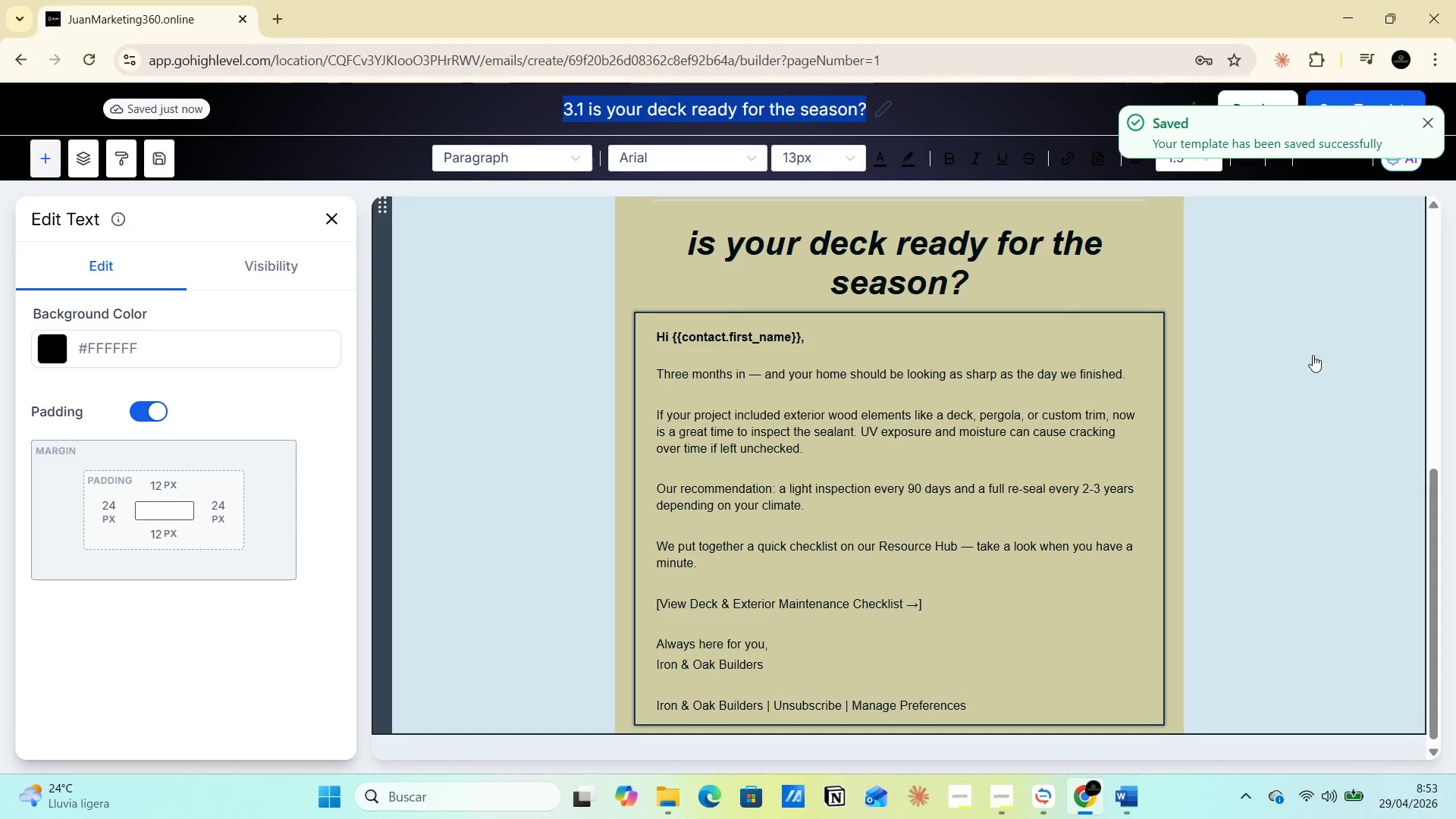 
left_click([1316, 375])
 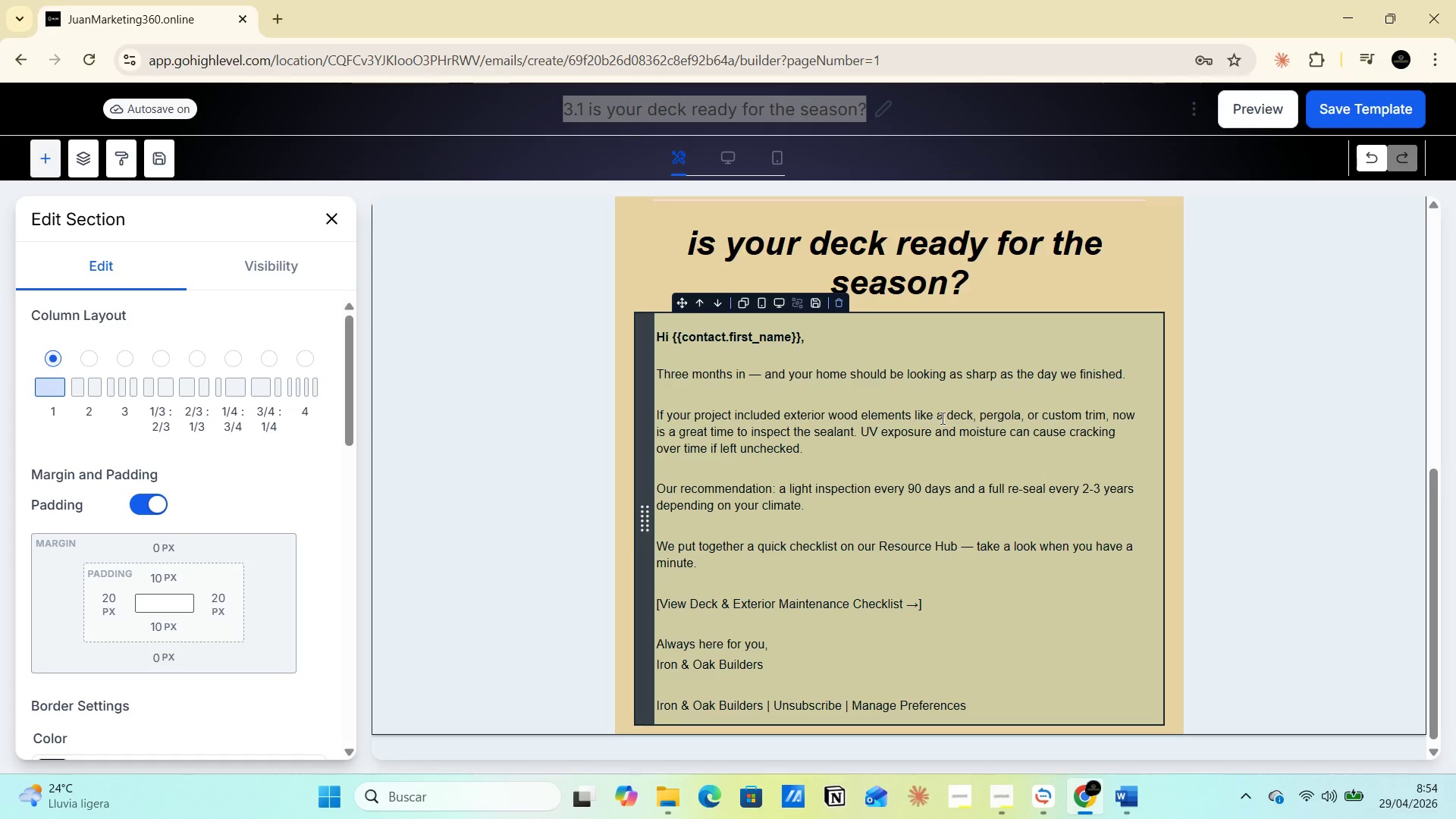 
wait(91.86)
 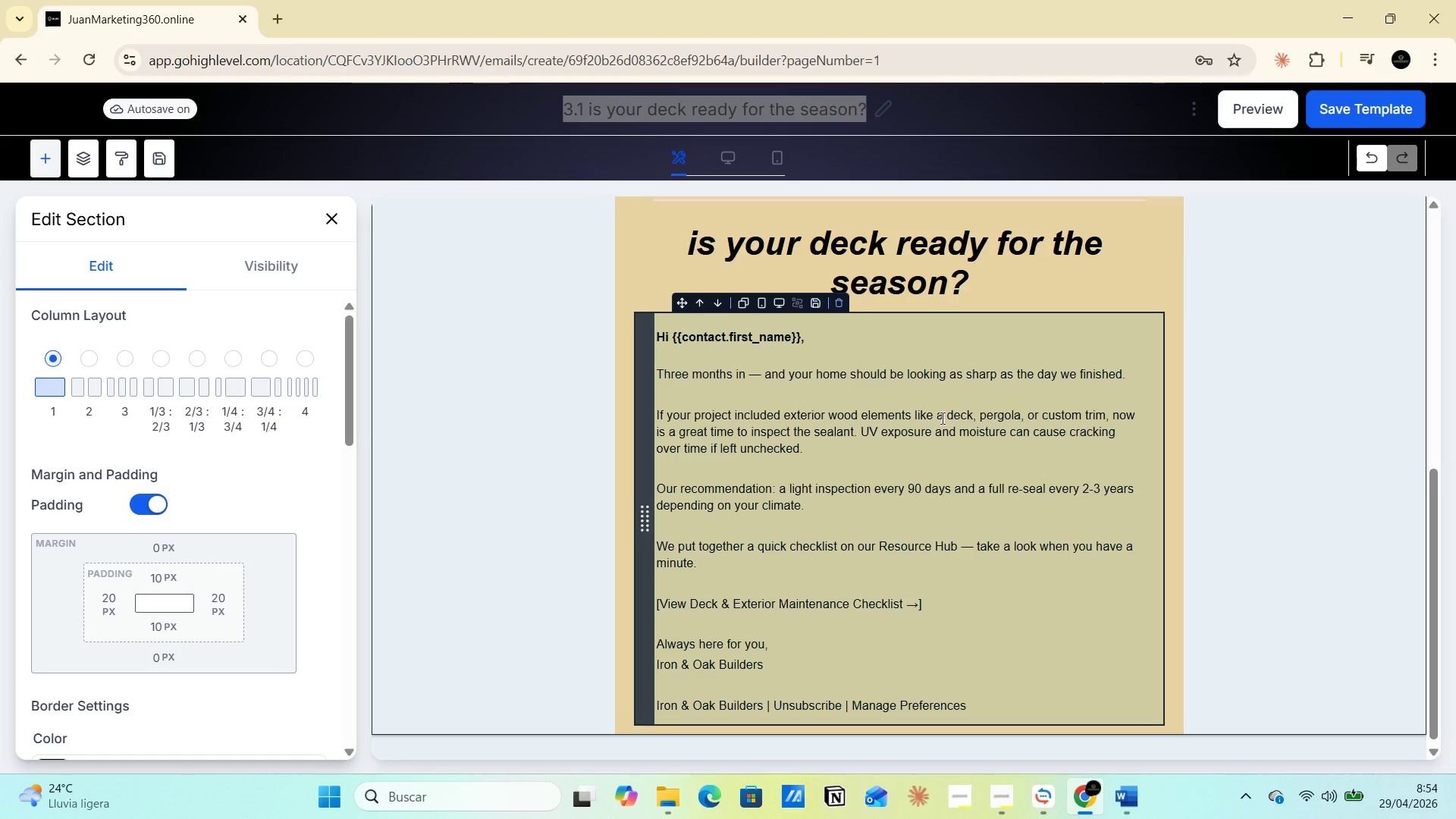 
left_click([1339, 406])
 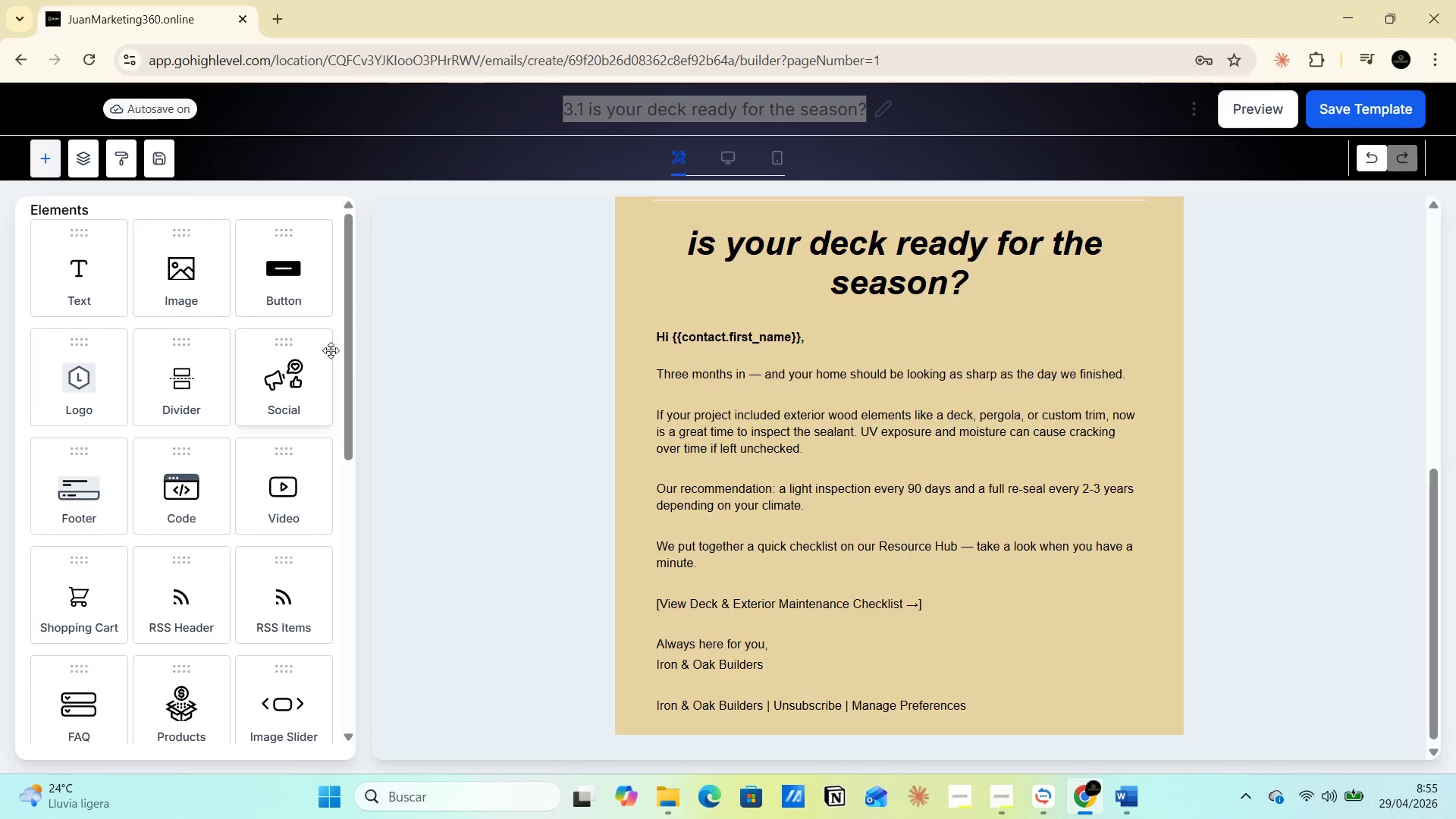 
left_click([428, 369])
 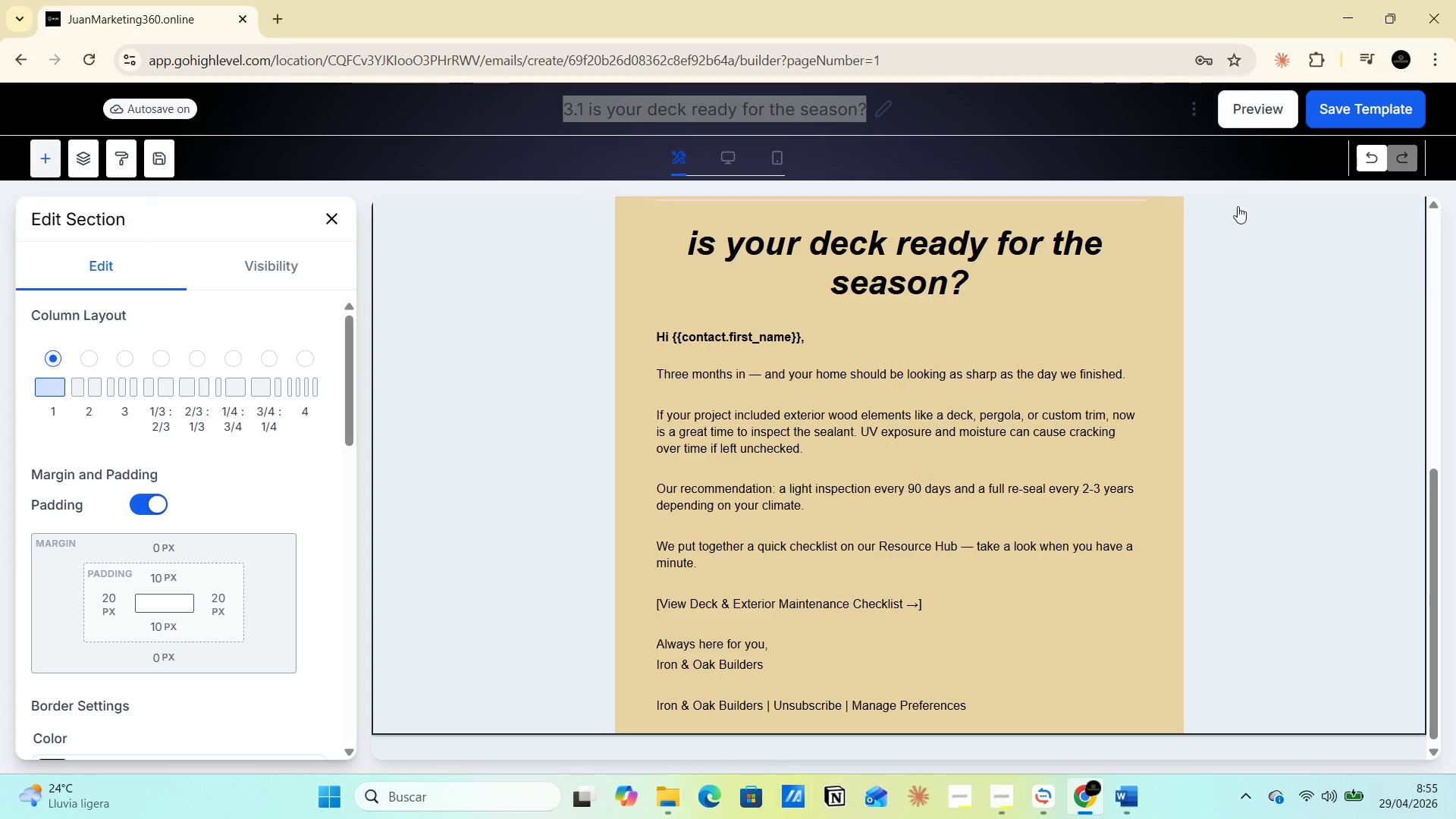 
left_click([1337, 115])
 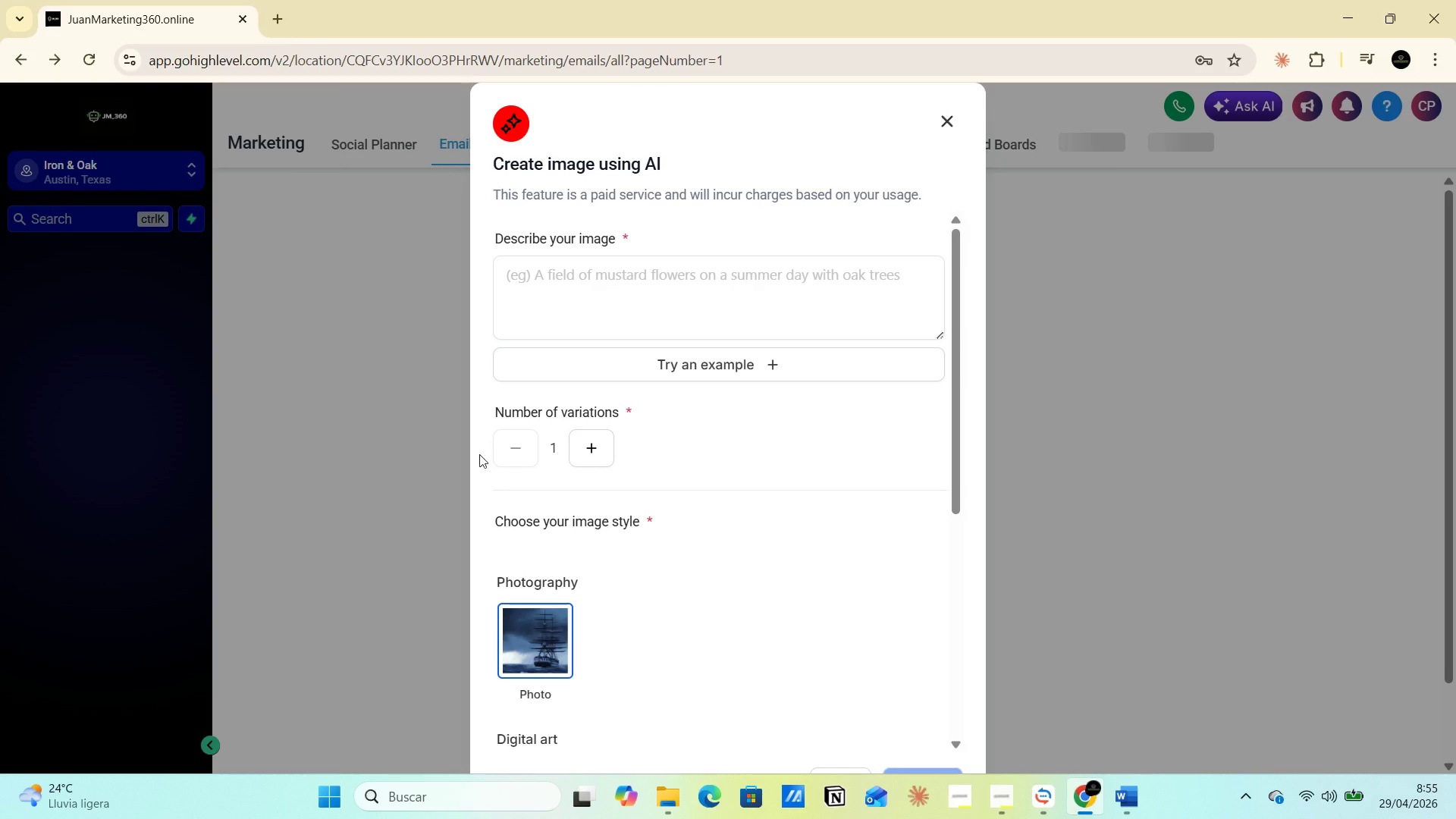 
left_click([667, 271])
 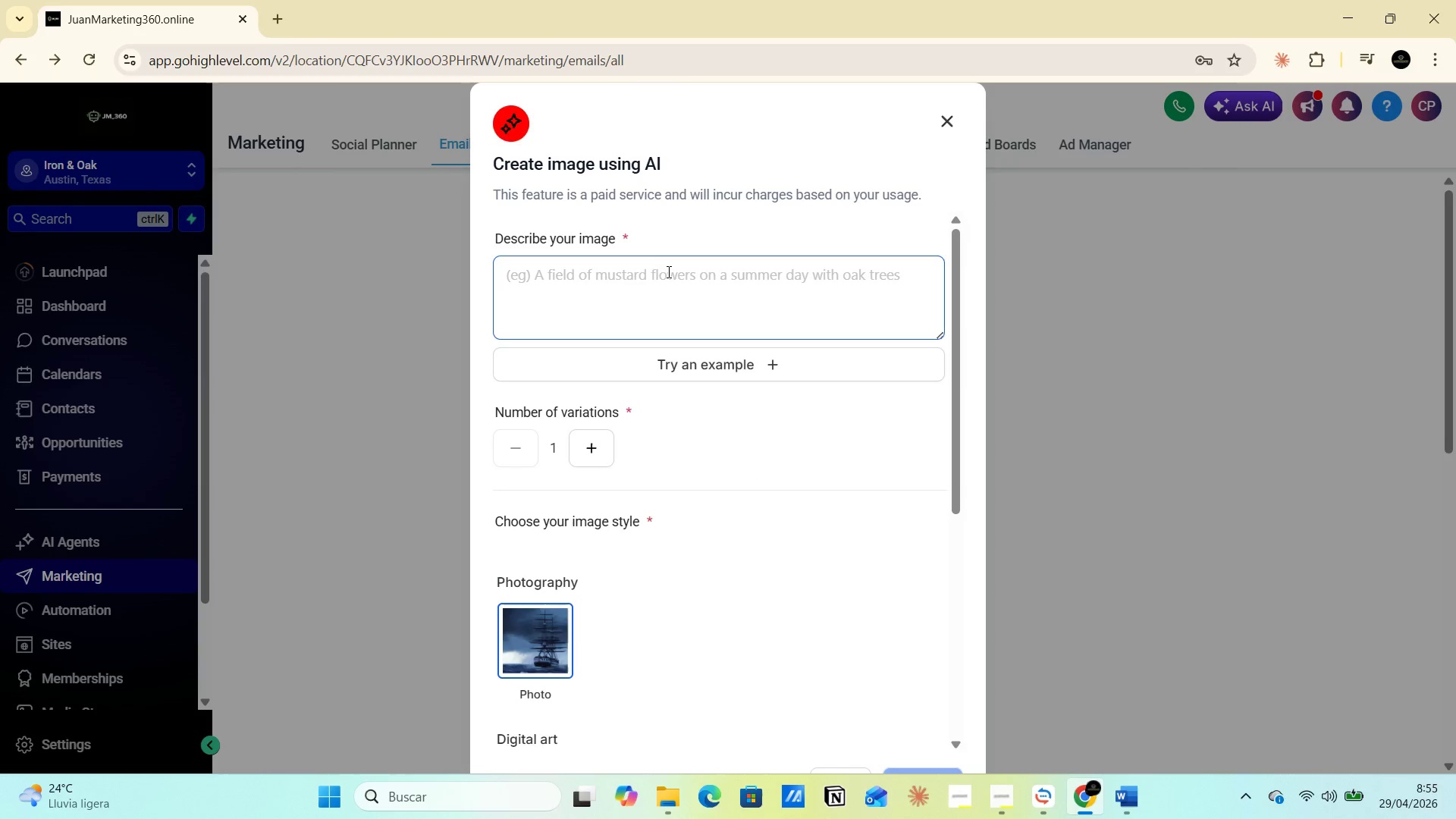 
type(firma de renoca)
key(Backspace)
key(Backspace)
type(vacion y casa de lujo )
 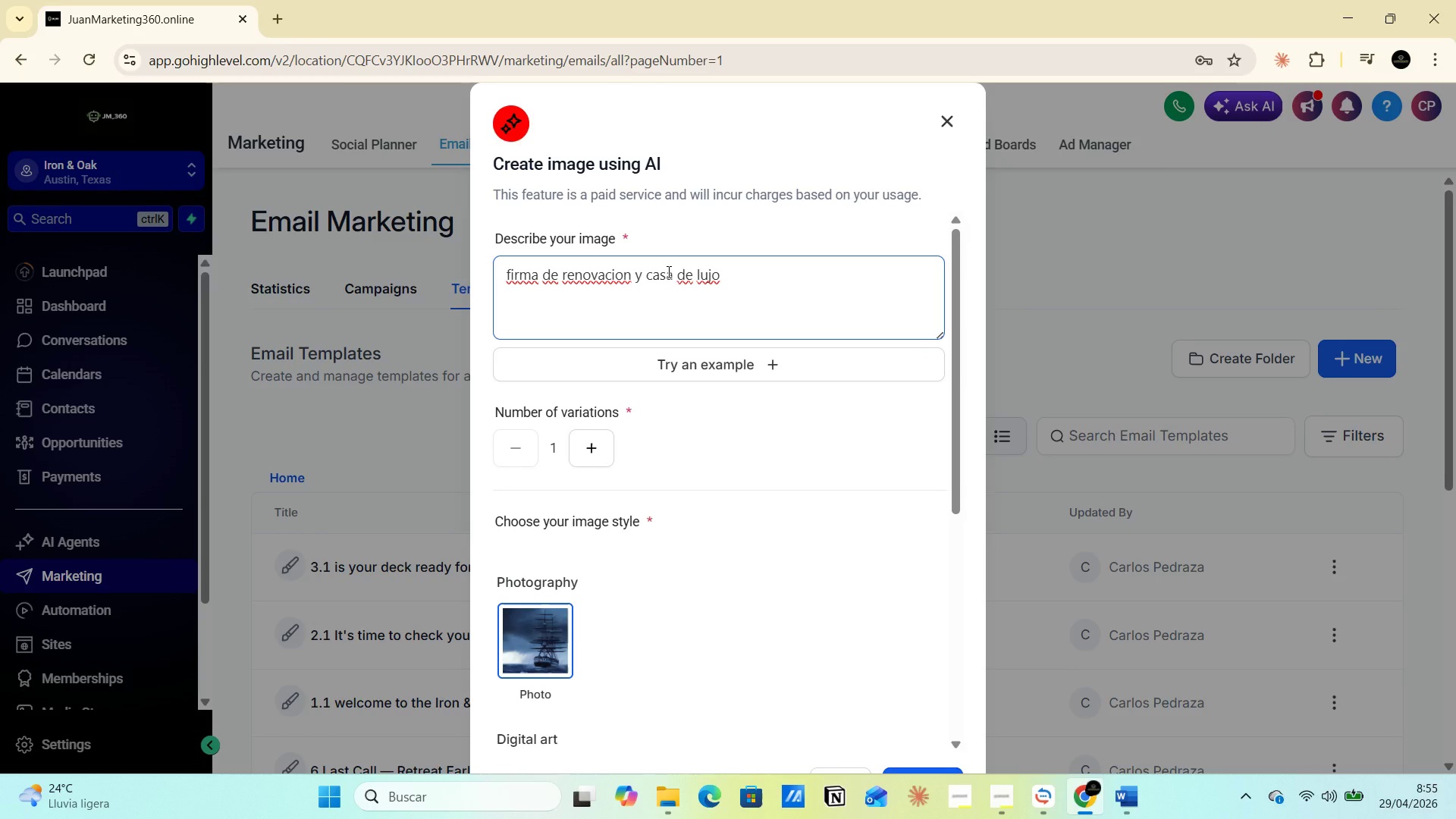 
type(campetre puede ser )
 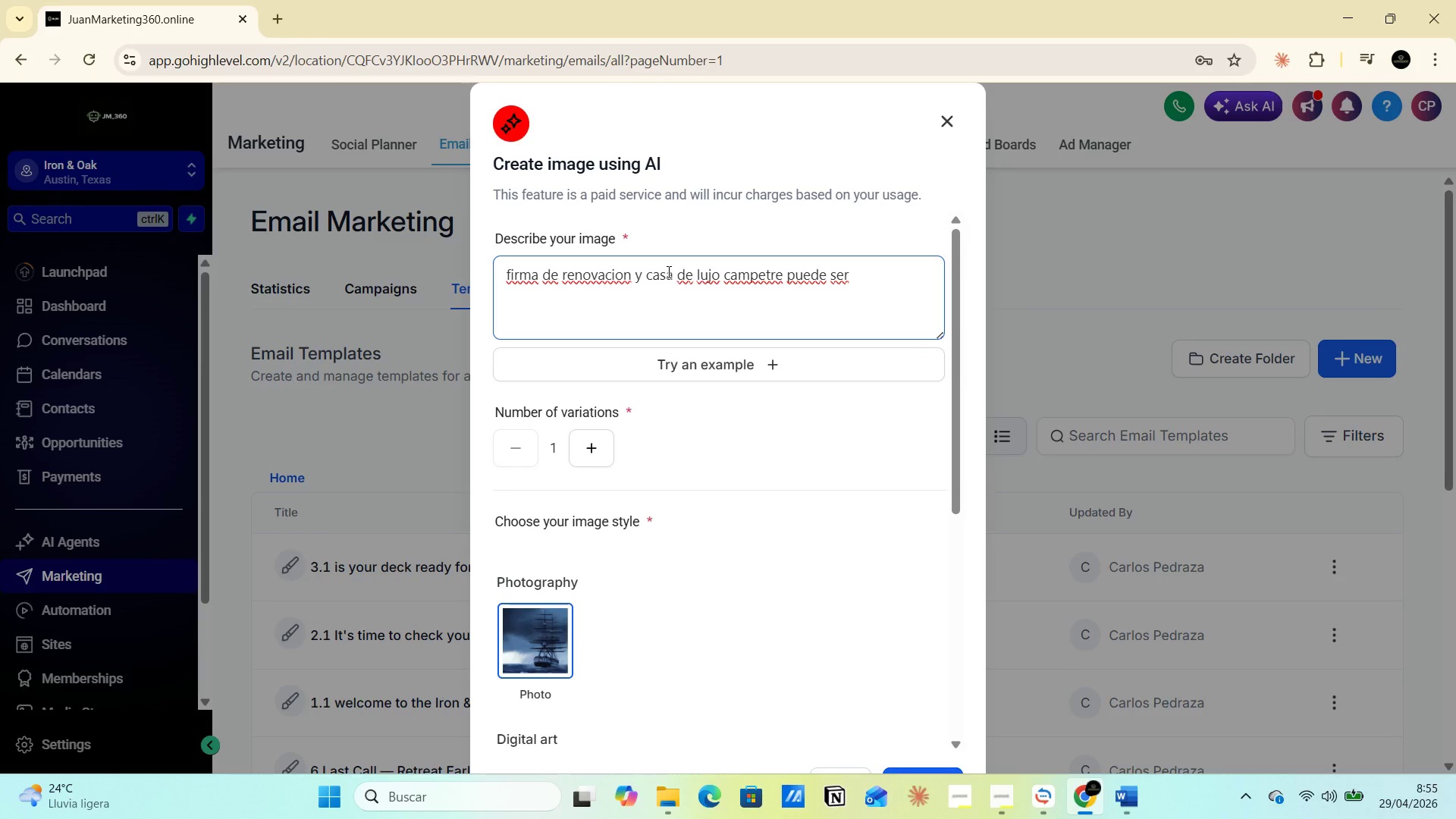 
key(Enter)
 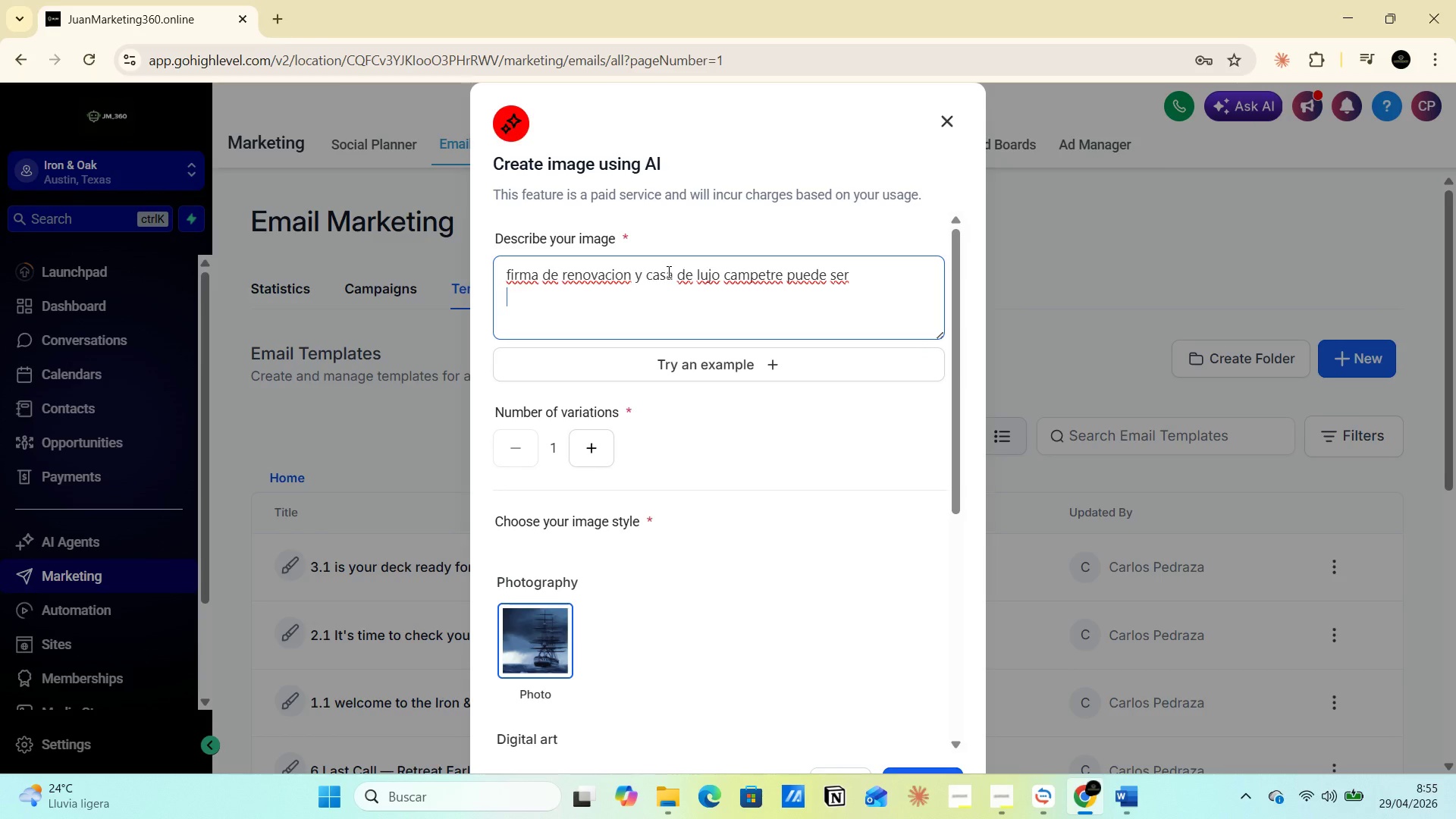 
scroll: coordinate [664, 274], scroll_direction: down, amount: 1.0
 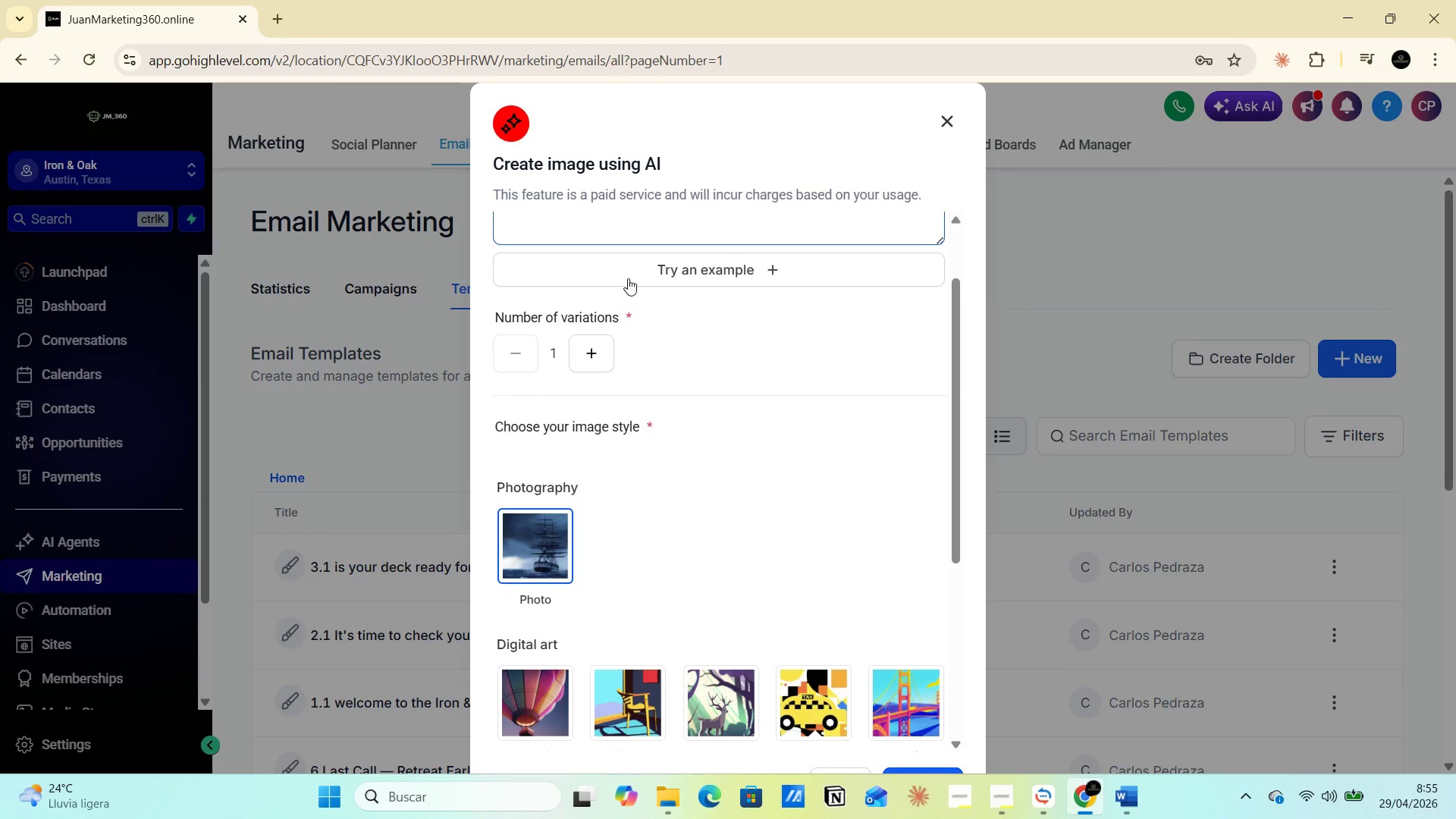 
scroll: coordinate [664, 329], scroll_direction: up, amount: 3.0
 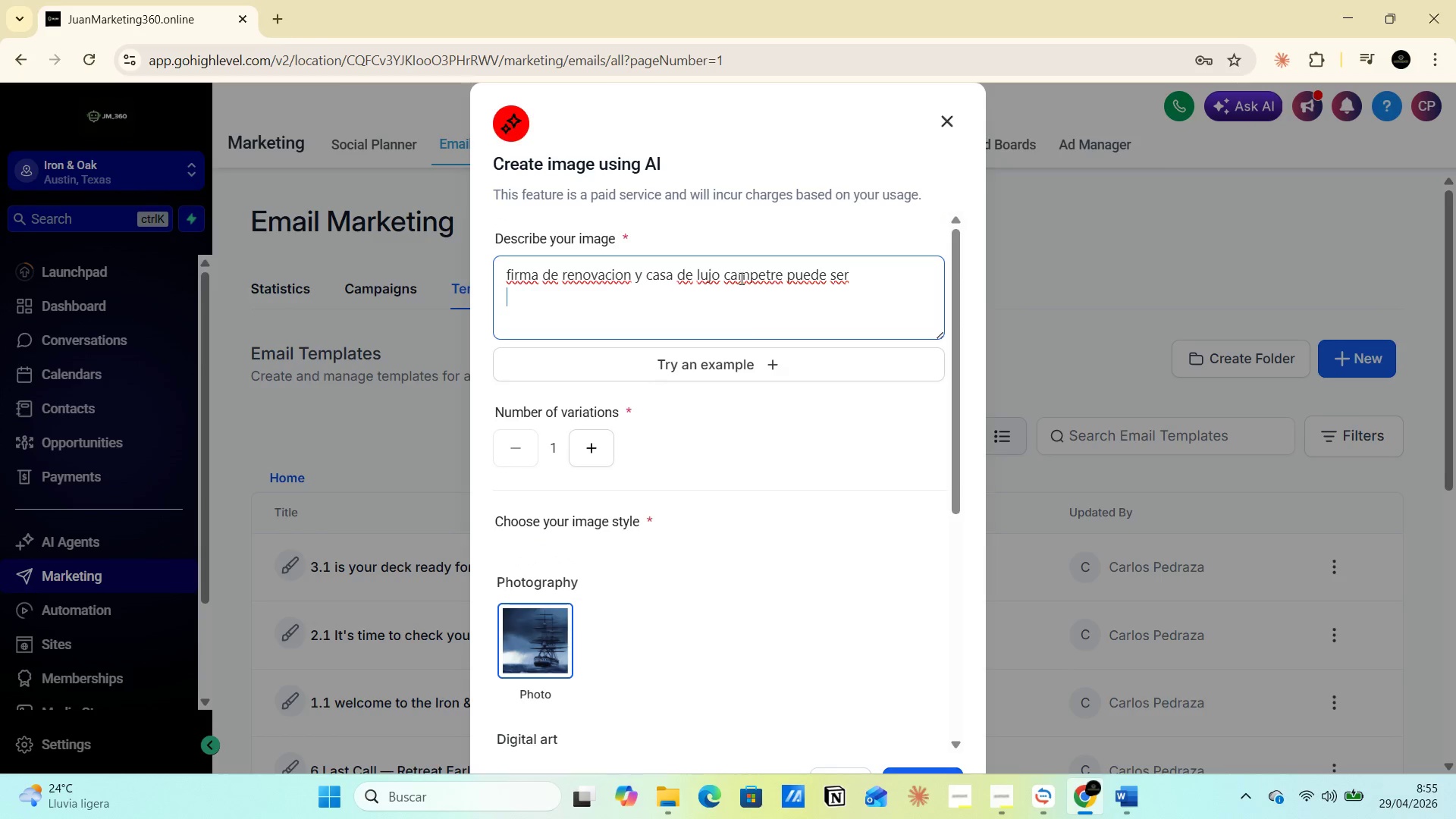 
left_click([763, 280])
 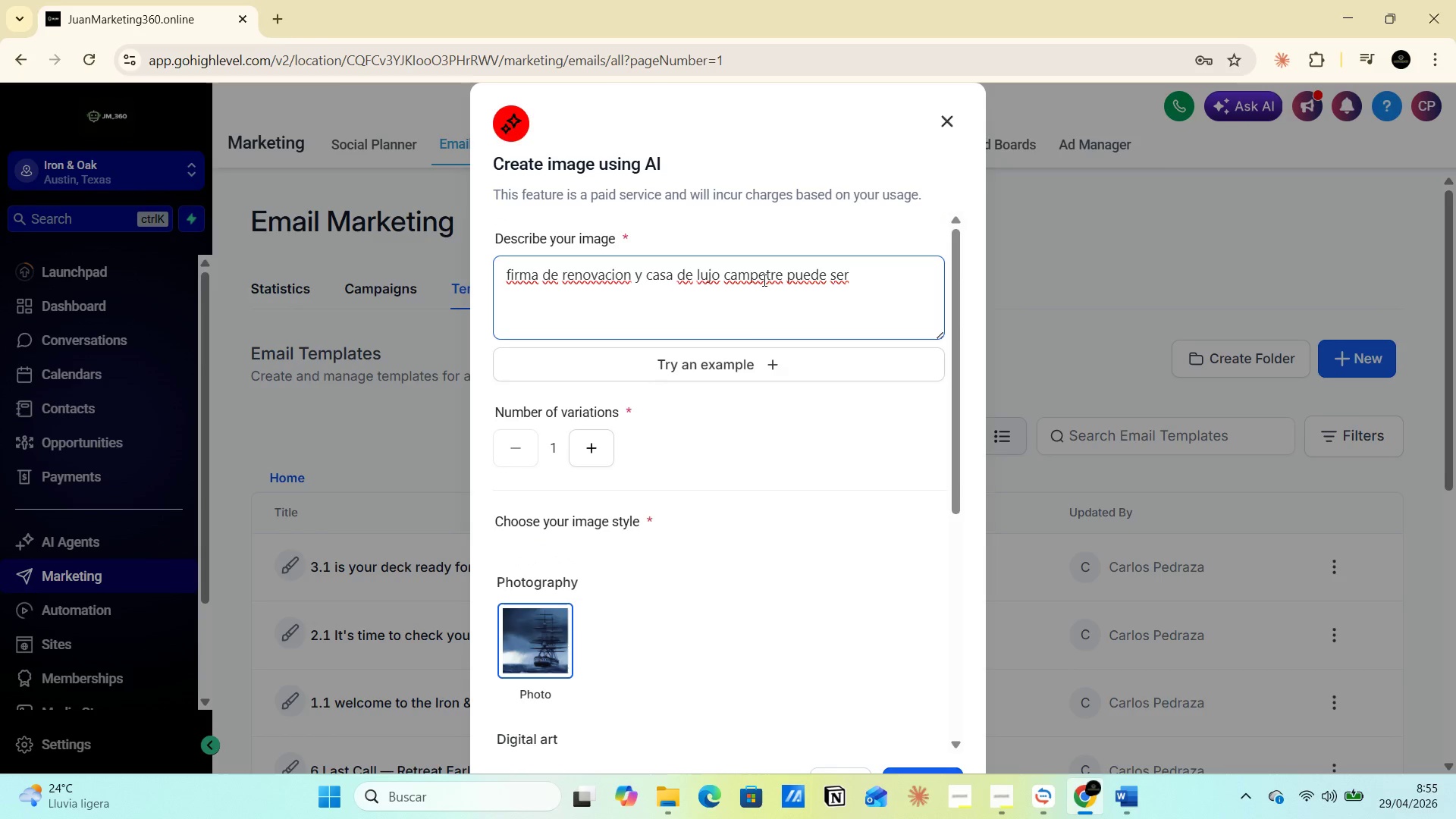 
key(S)
 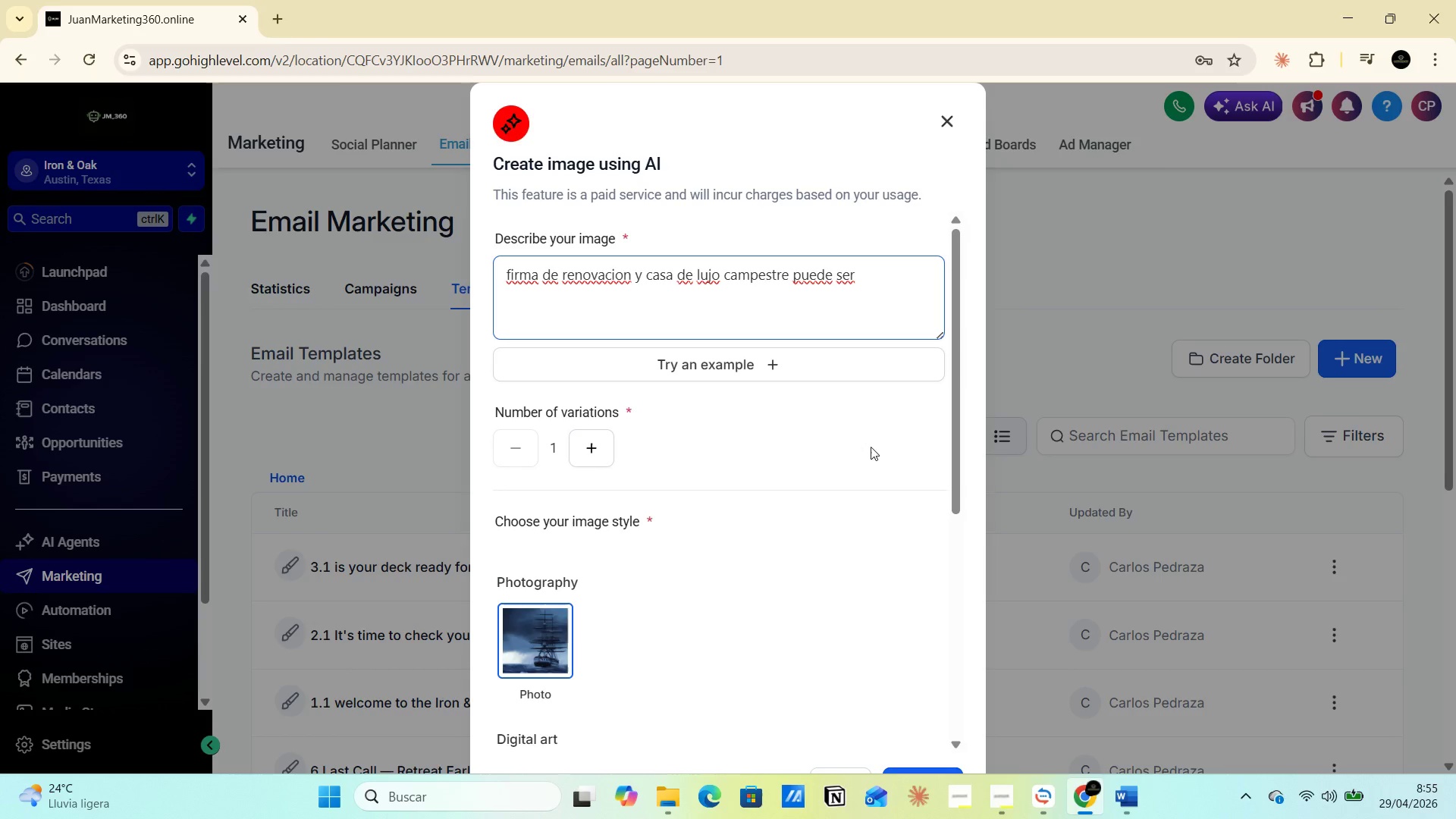 
scroll: coordinate [910, 688], scroll_direction: down, amount: 2.0
 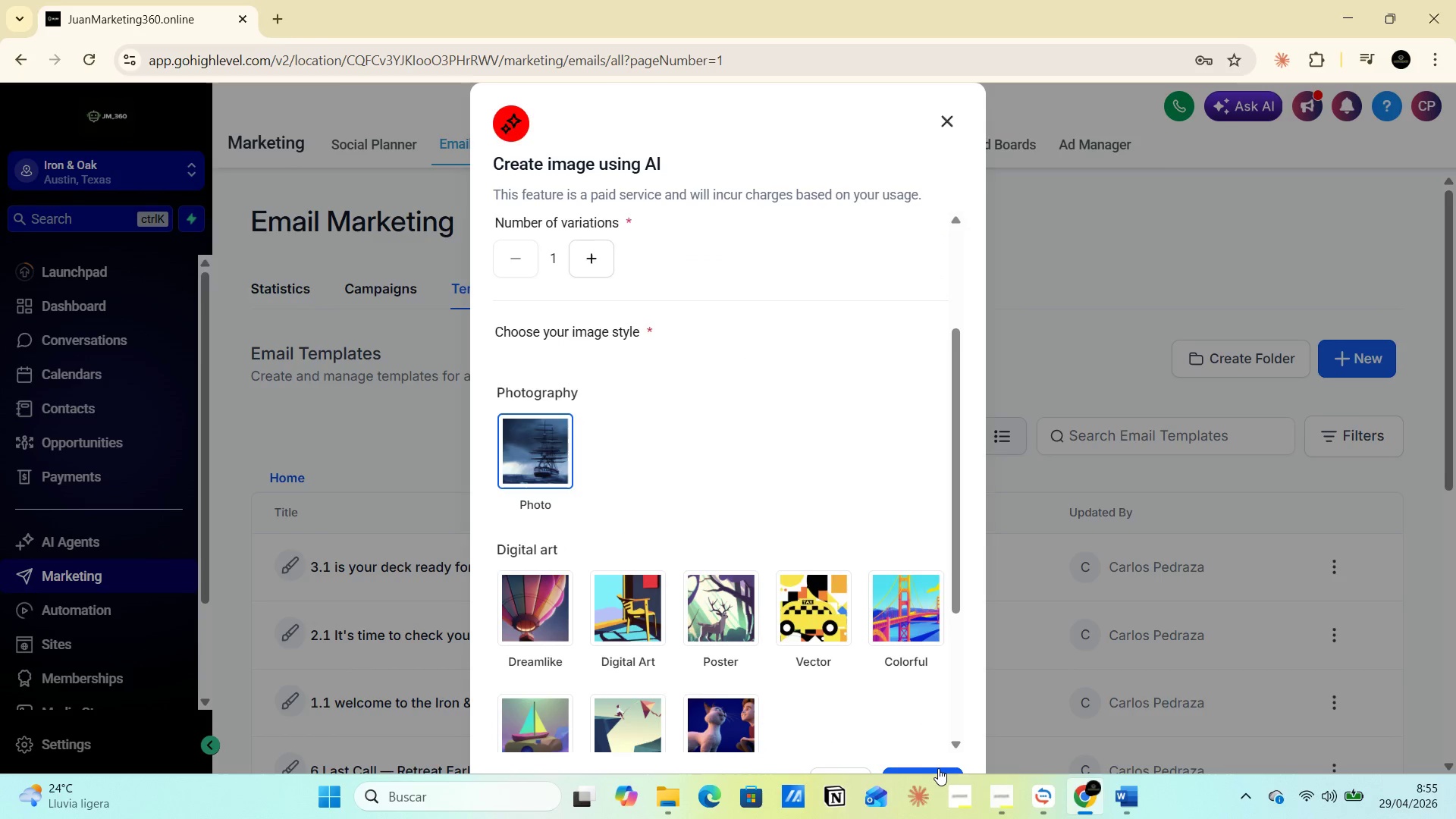 
left_click([938, 768])
 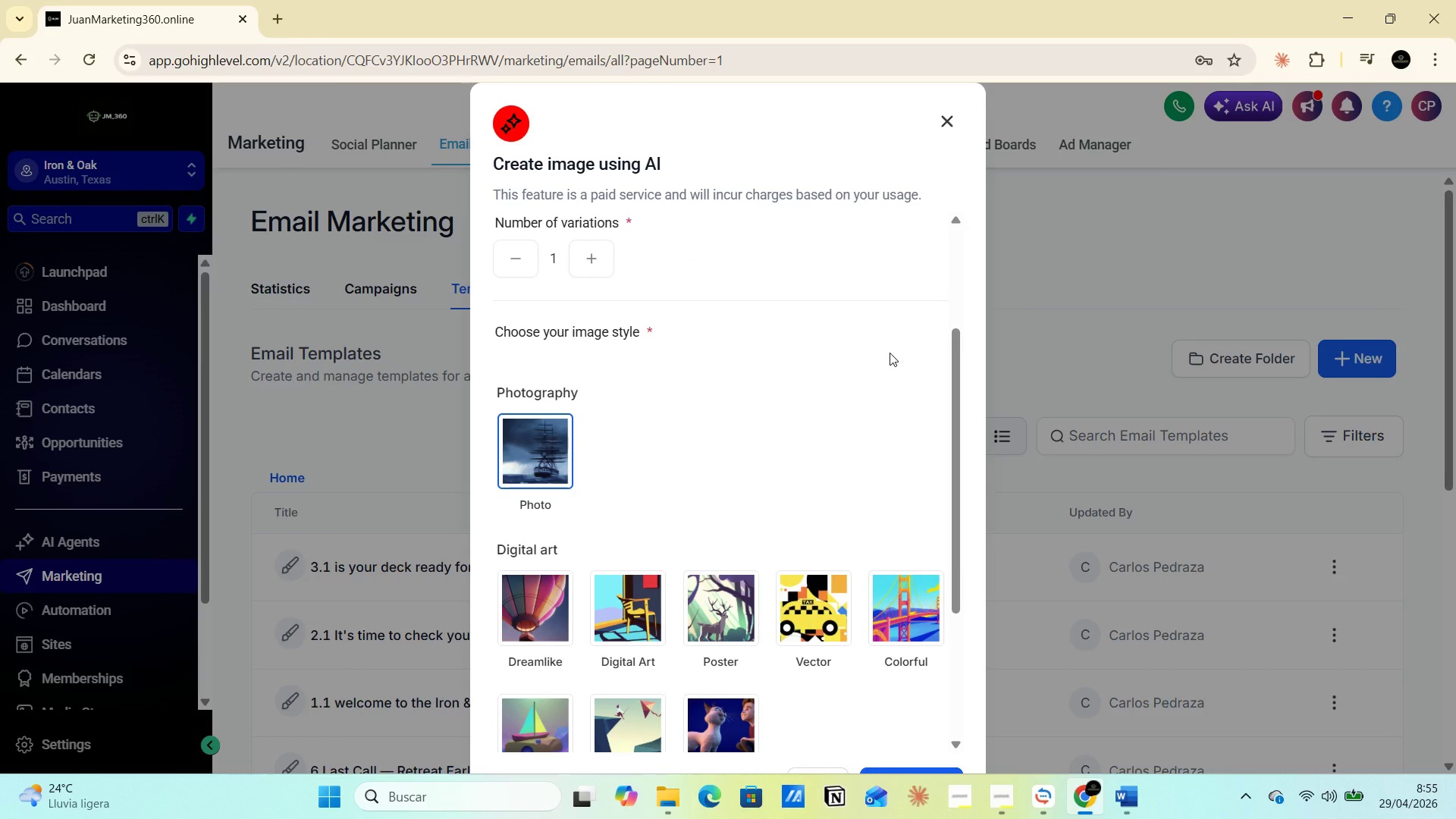 
wait(11.58)
 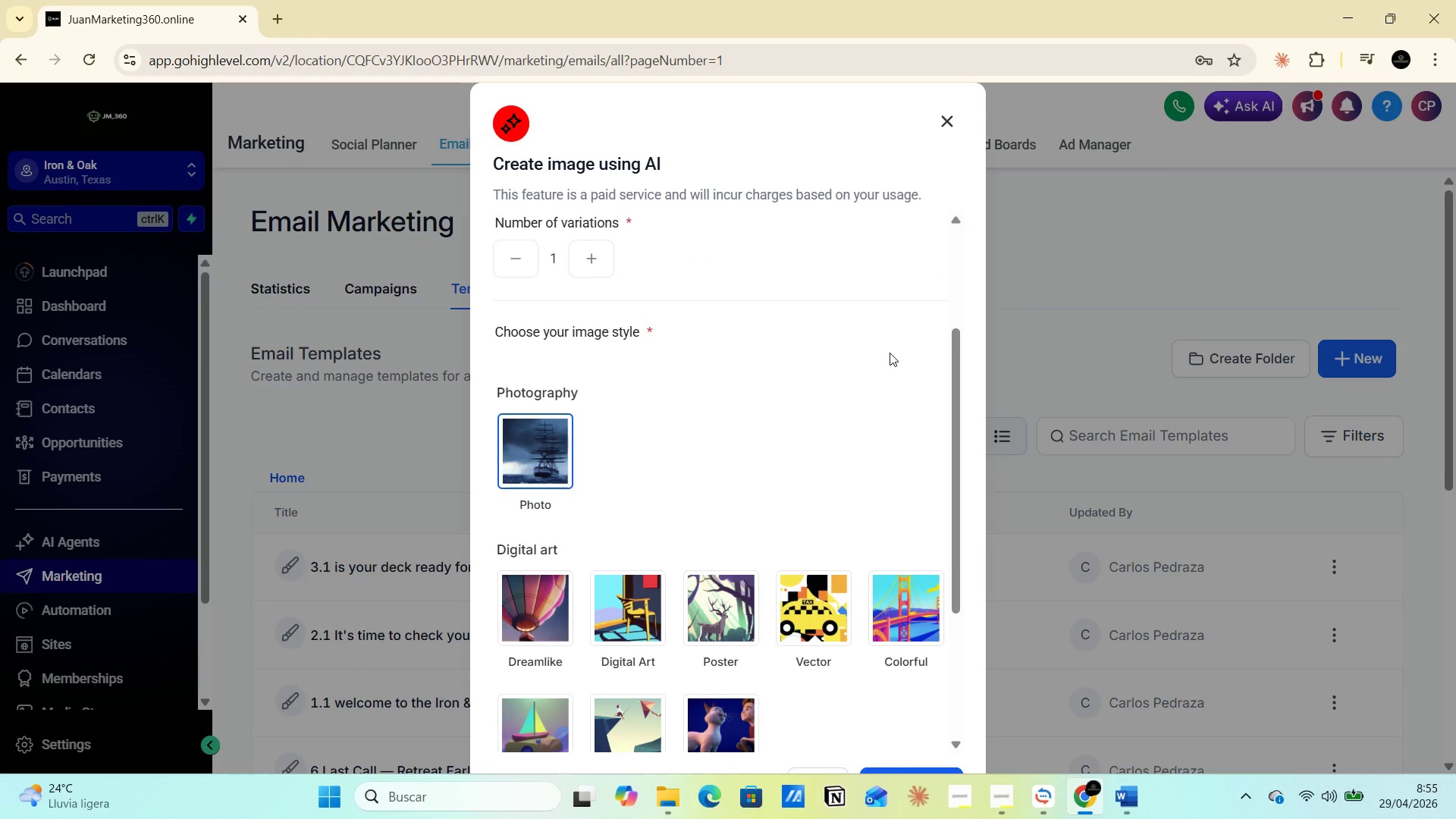 
left_click_drag(start_coordinate=[960, 479], to_coordinate=[969, 634])
 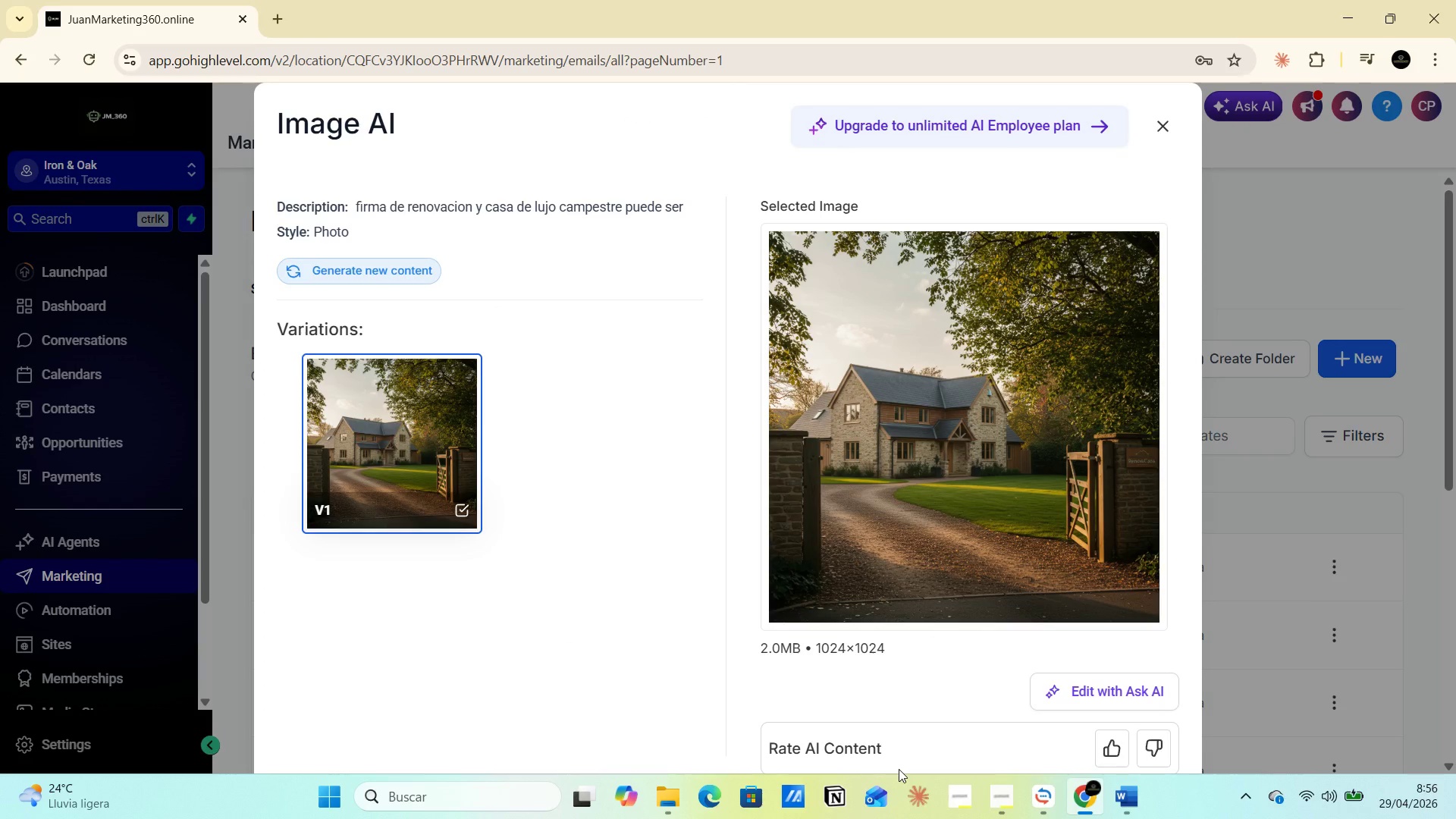 
wait(28.86)
 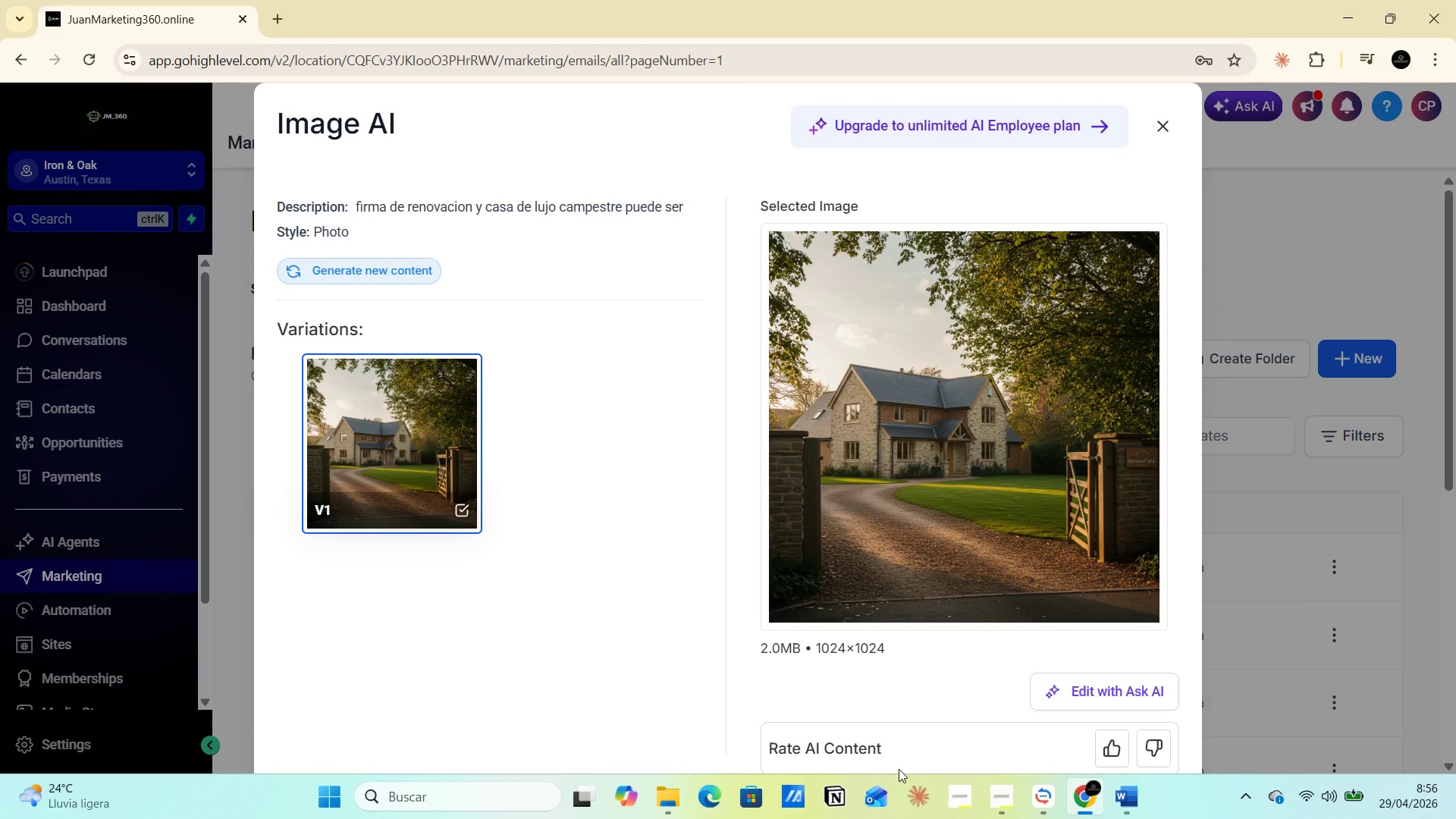 
scroll: coordinate [650, 615], scroll_direction: down, amount: 3.0
 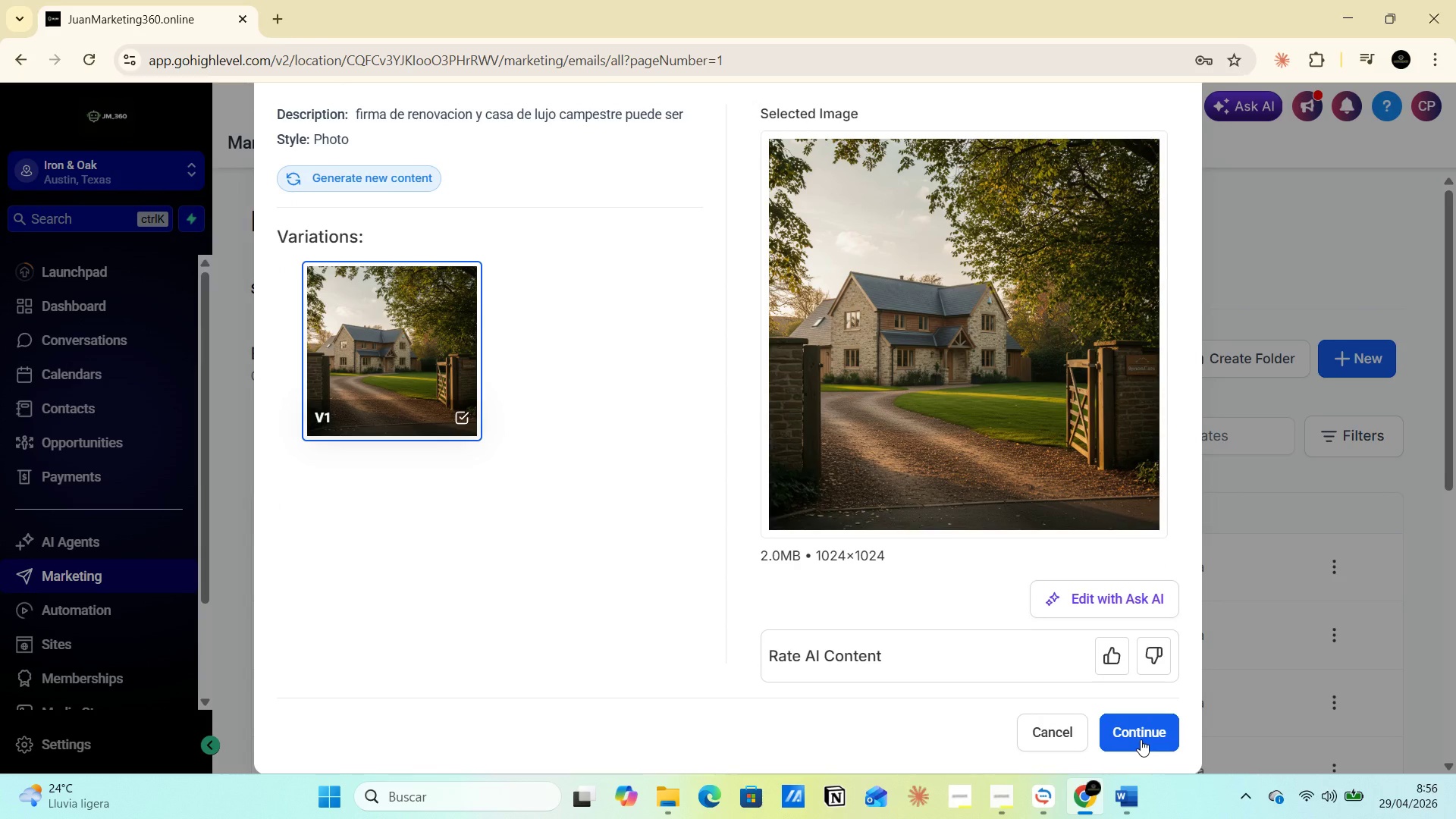 
wait(8.54)
 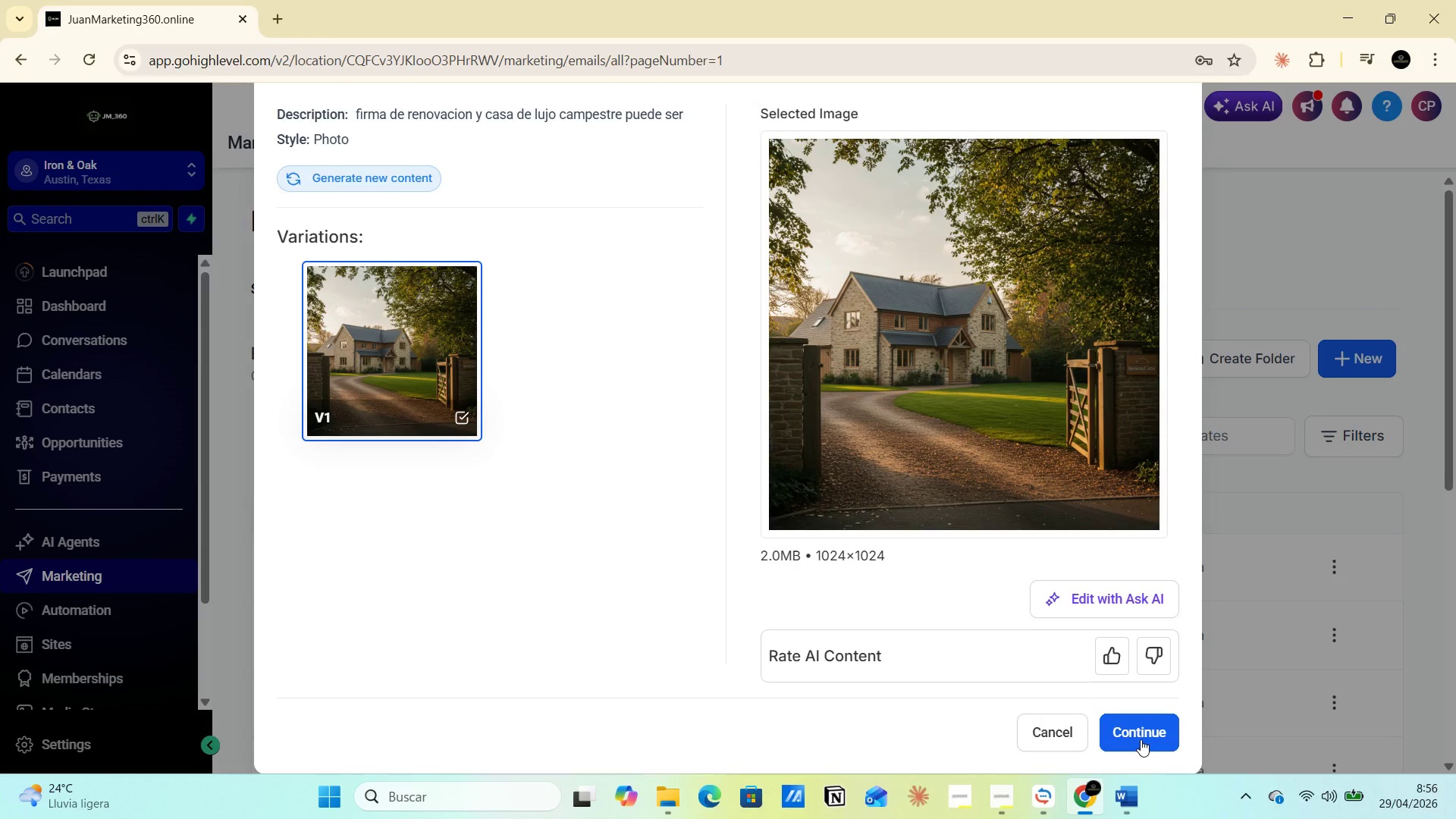 
left_click([1378, 353])
 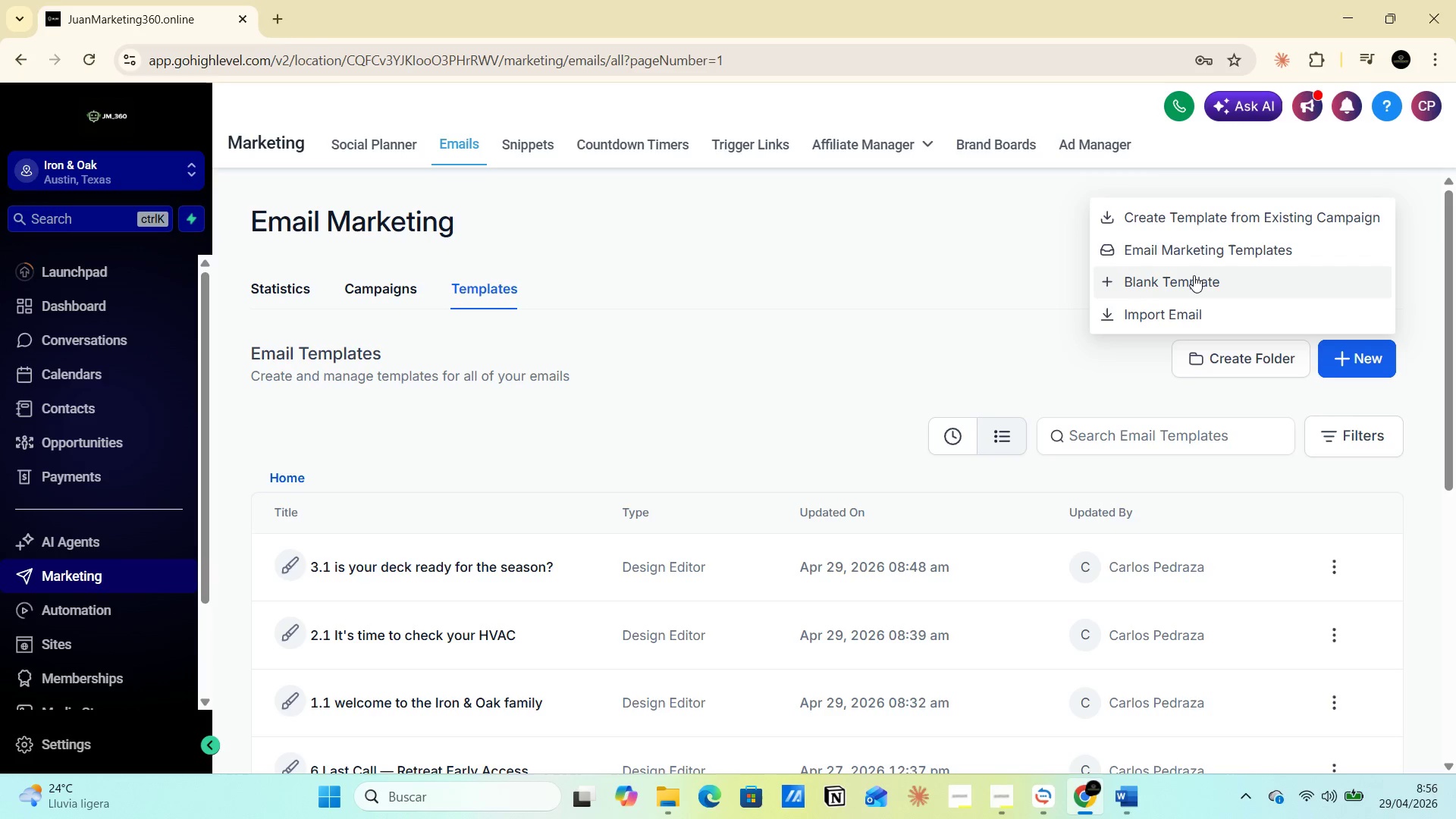 
left_click([1191, 286])
 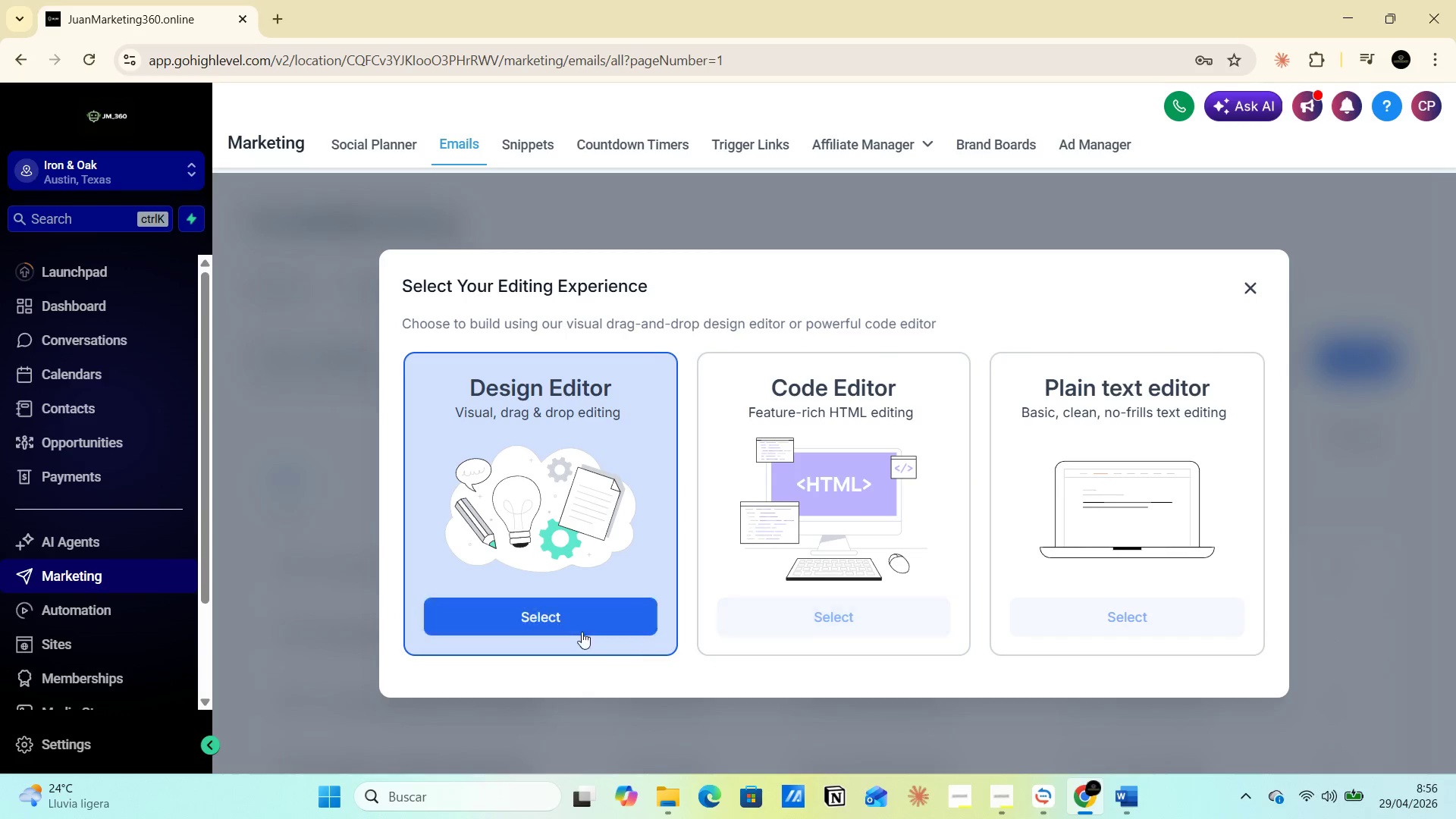 
left_click([562, 608])
 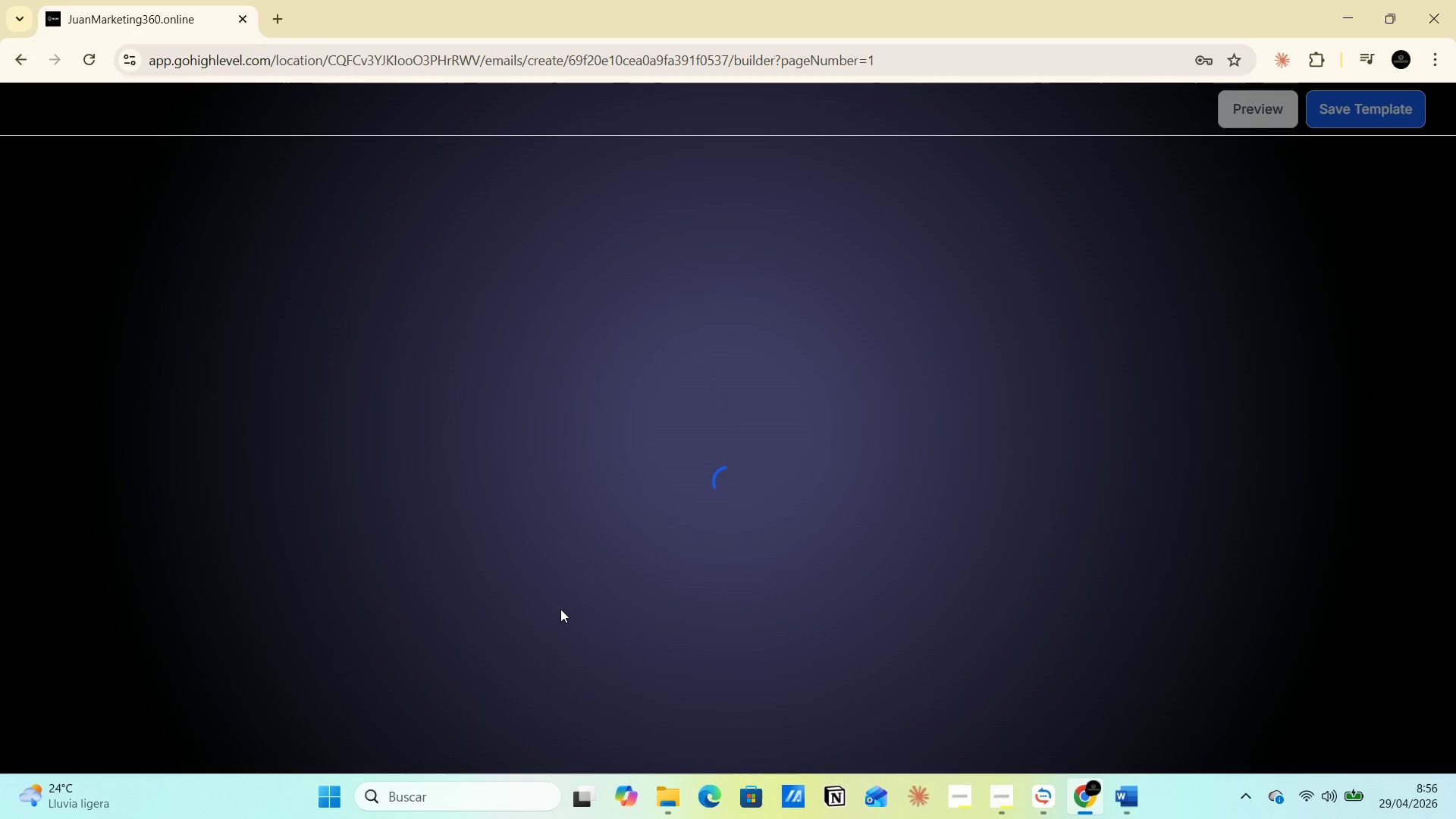 
wait(10.28)
 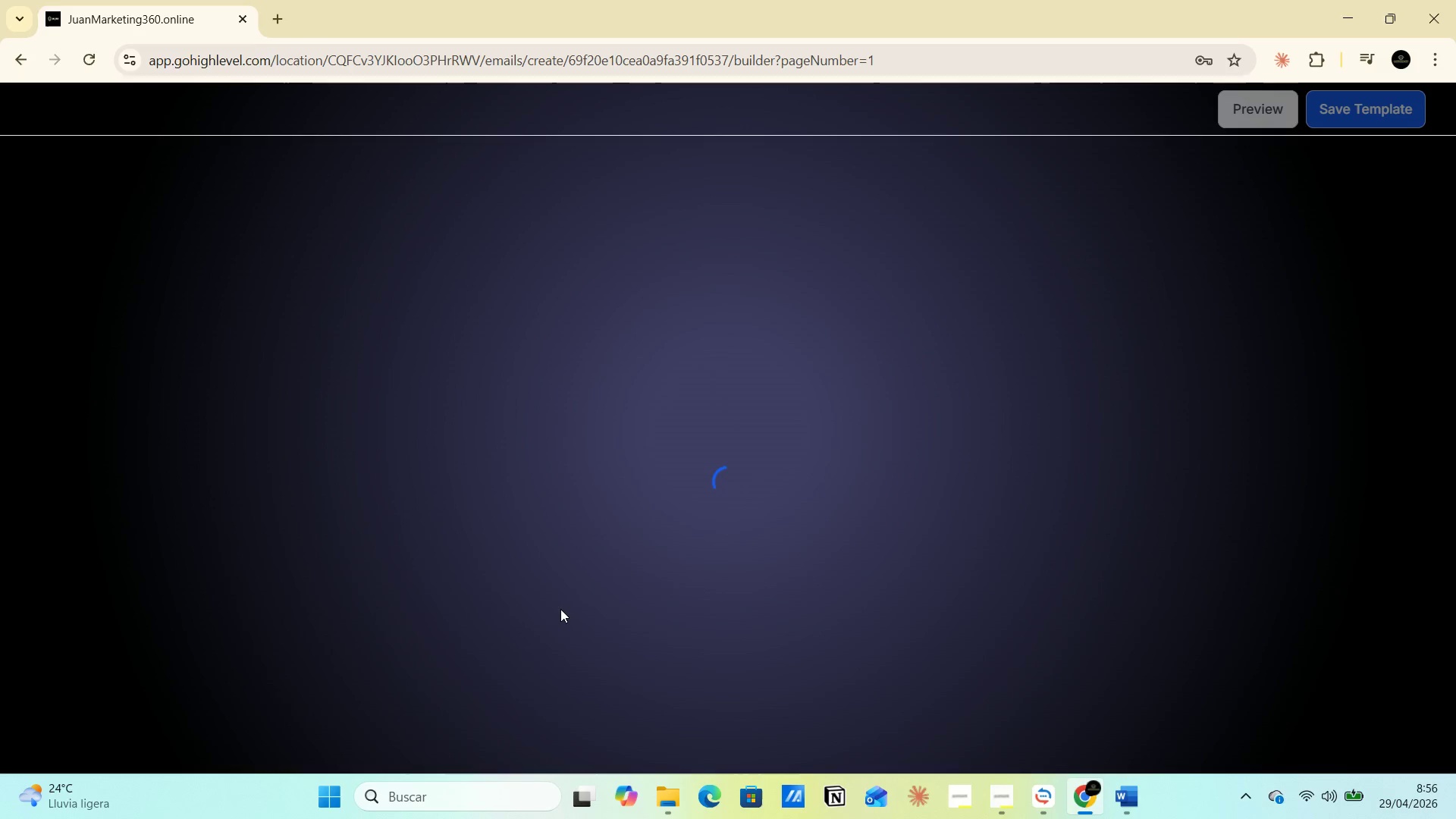 
left_click_drag(start_coordinate=[180, 298], to_coordinate=[883, 225])
 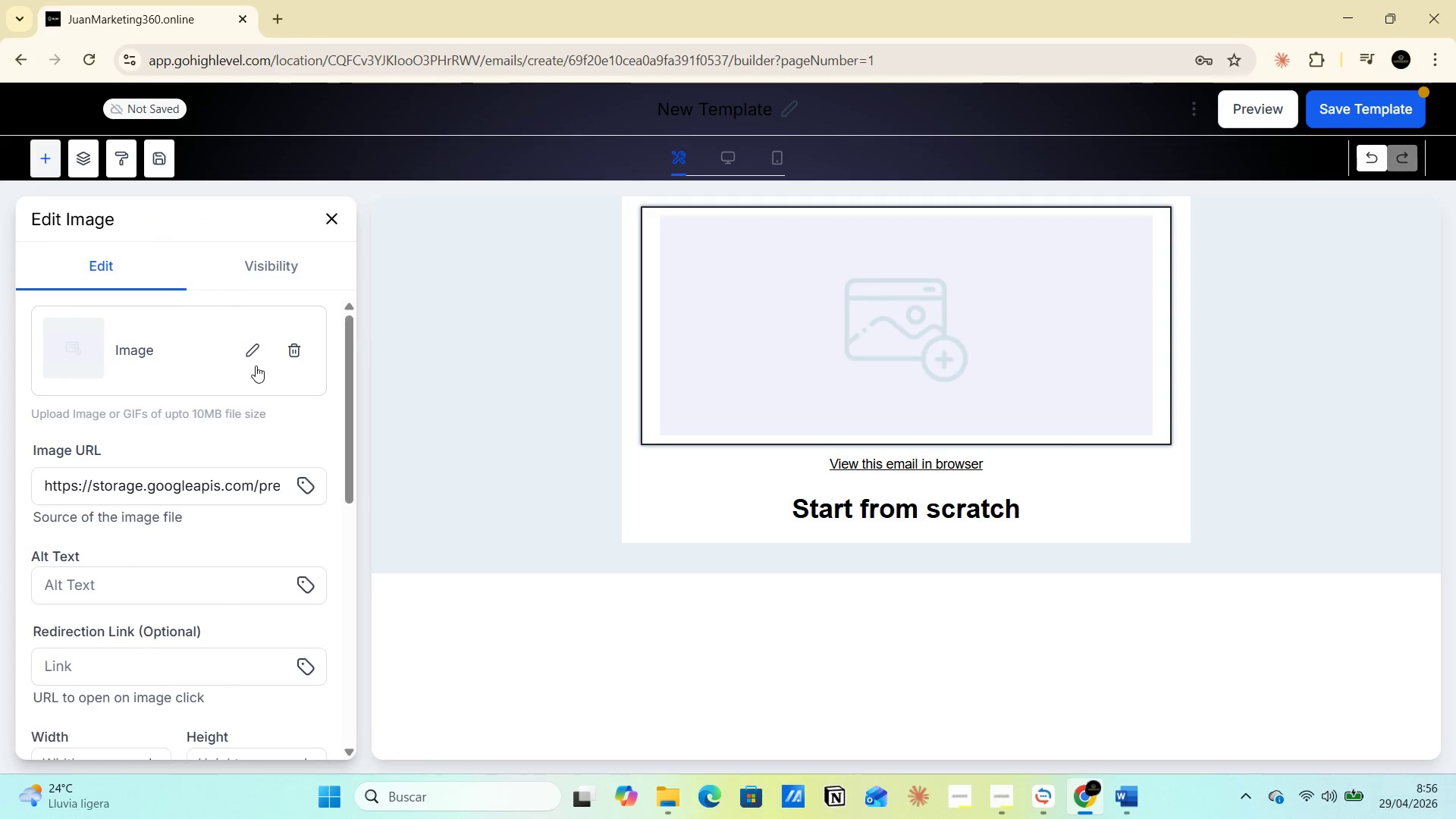 
left_click([252, 357])
 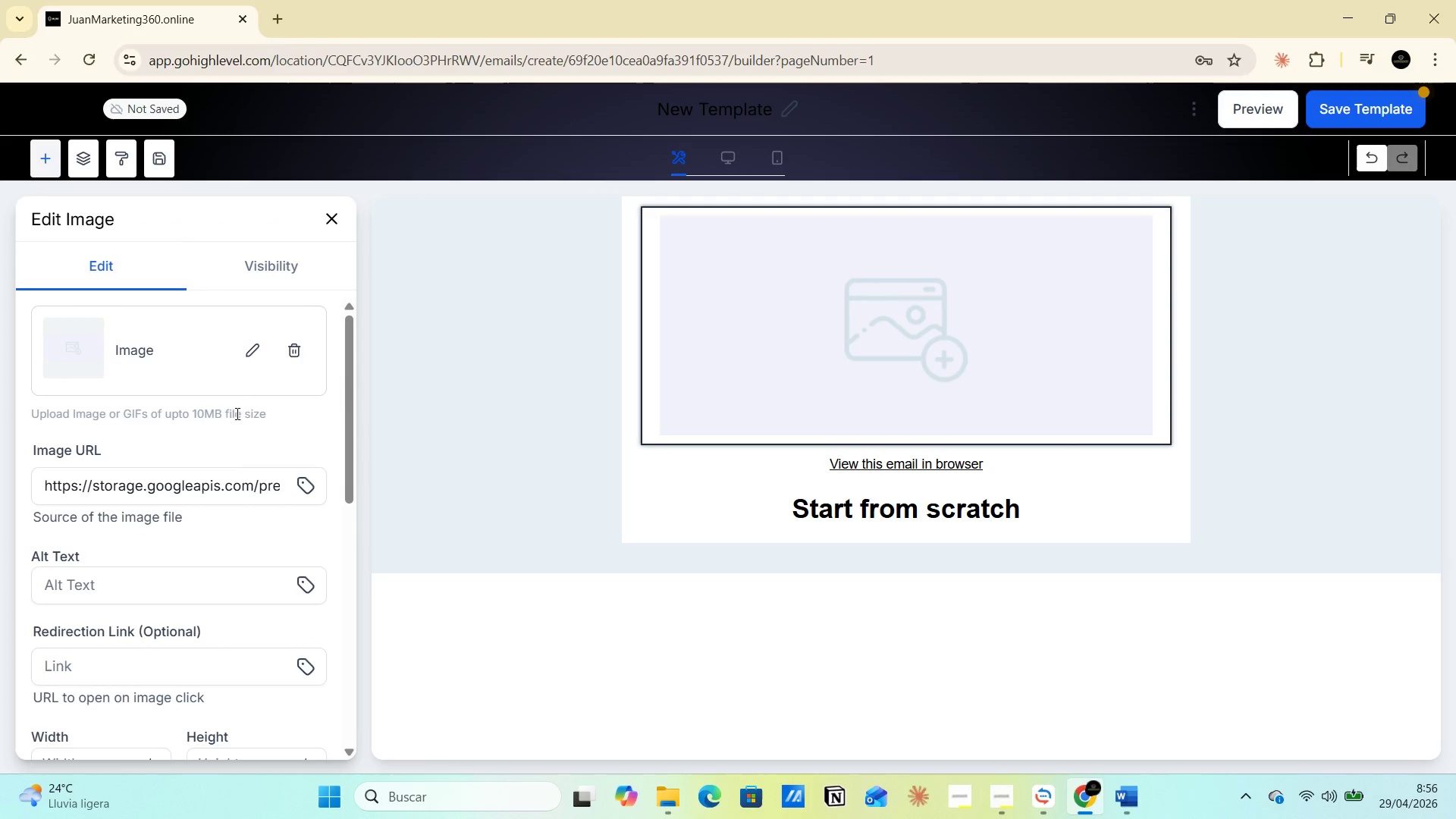 
left_click([248, 355])
 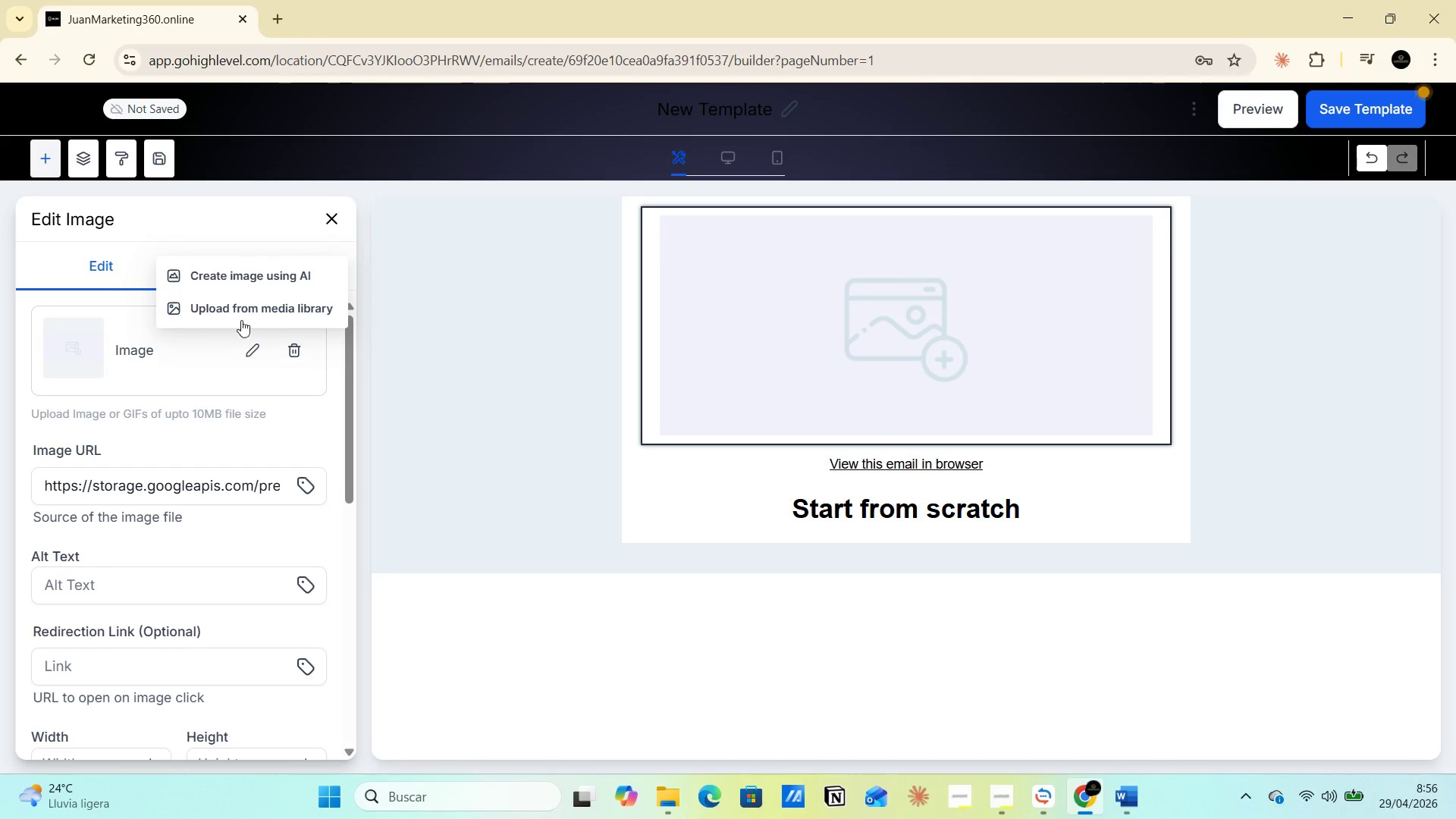 
left_click([239, 306])
 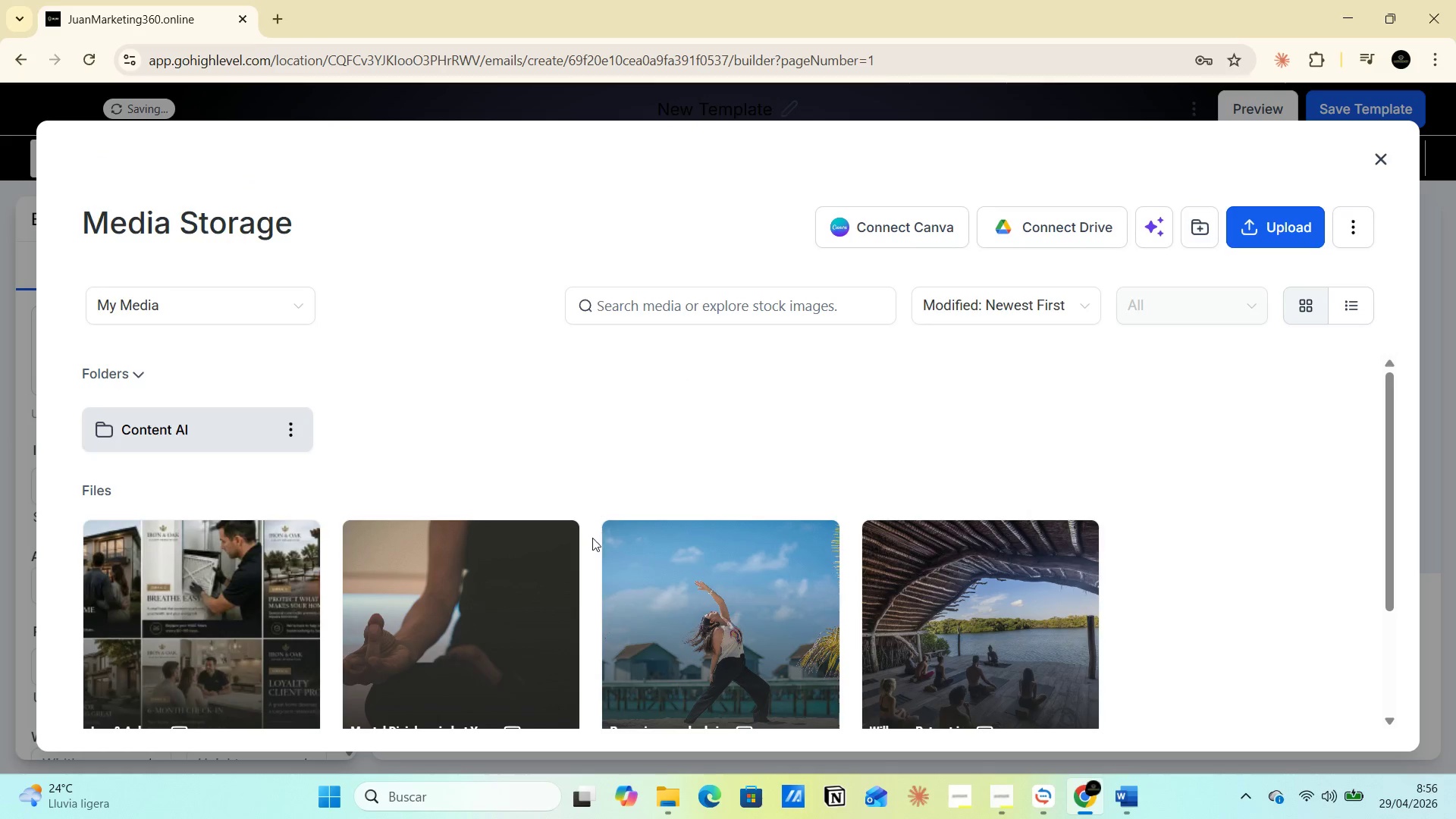 
scroll: coordinate [587, 547], scroll_direction: down, amount: 1.0
 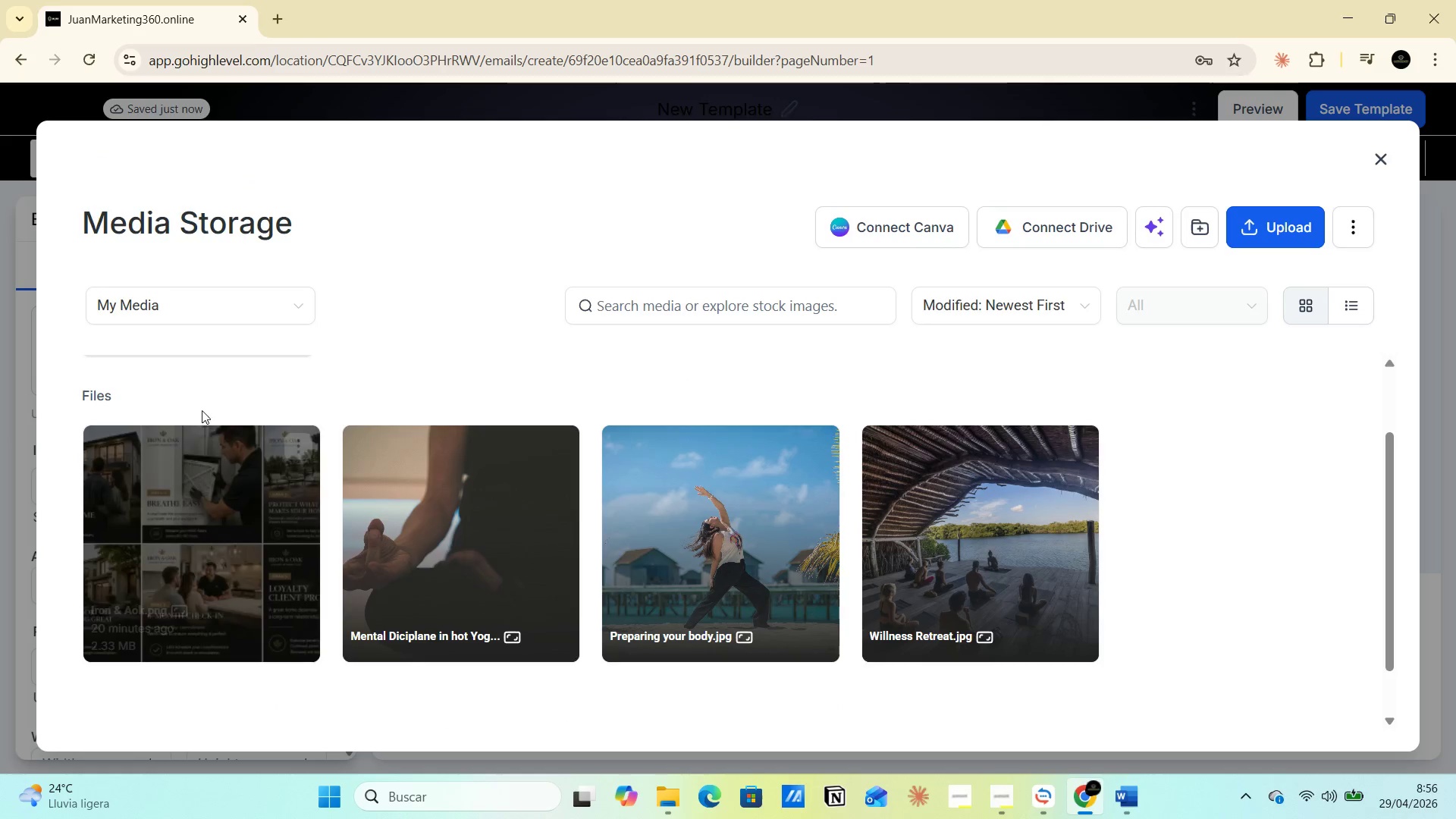 
scroll: coordinate [257, 560], scroll_direction: up, amount: 2.0
 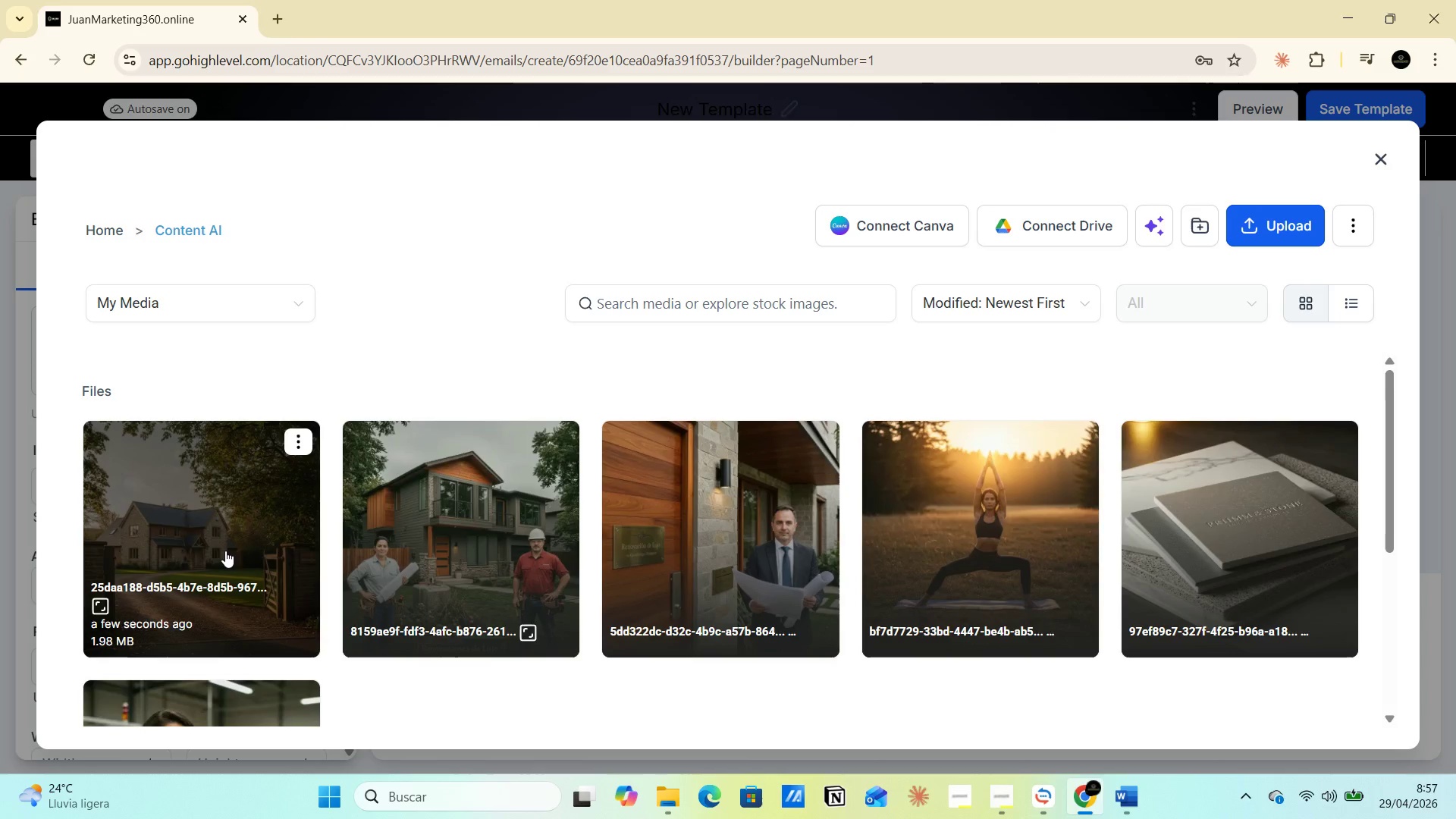 
wait(6.32)
 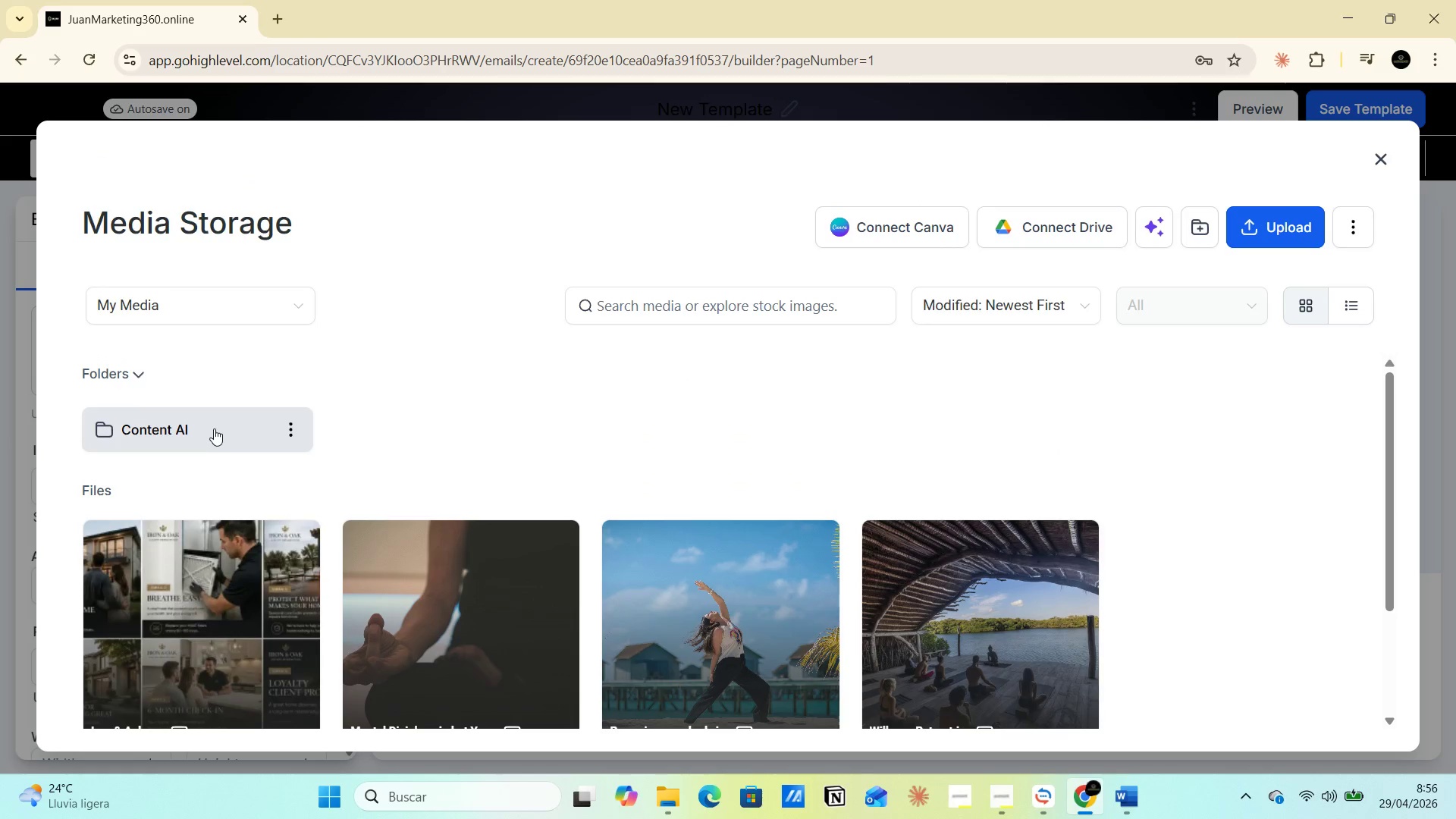 
left_click([1322, 714])
 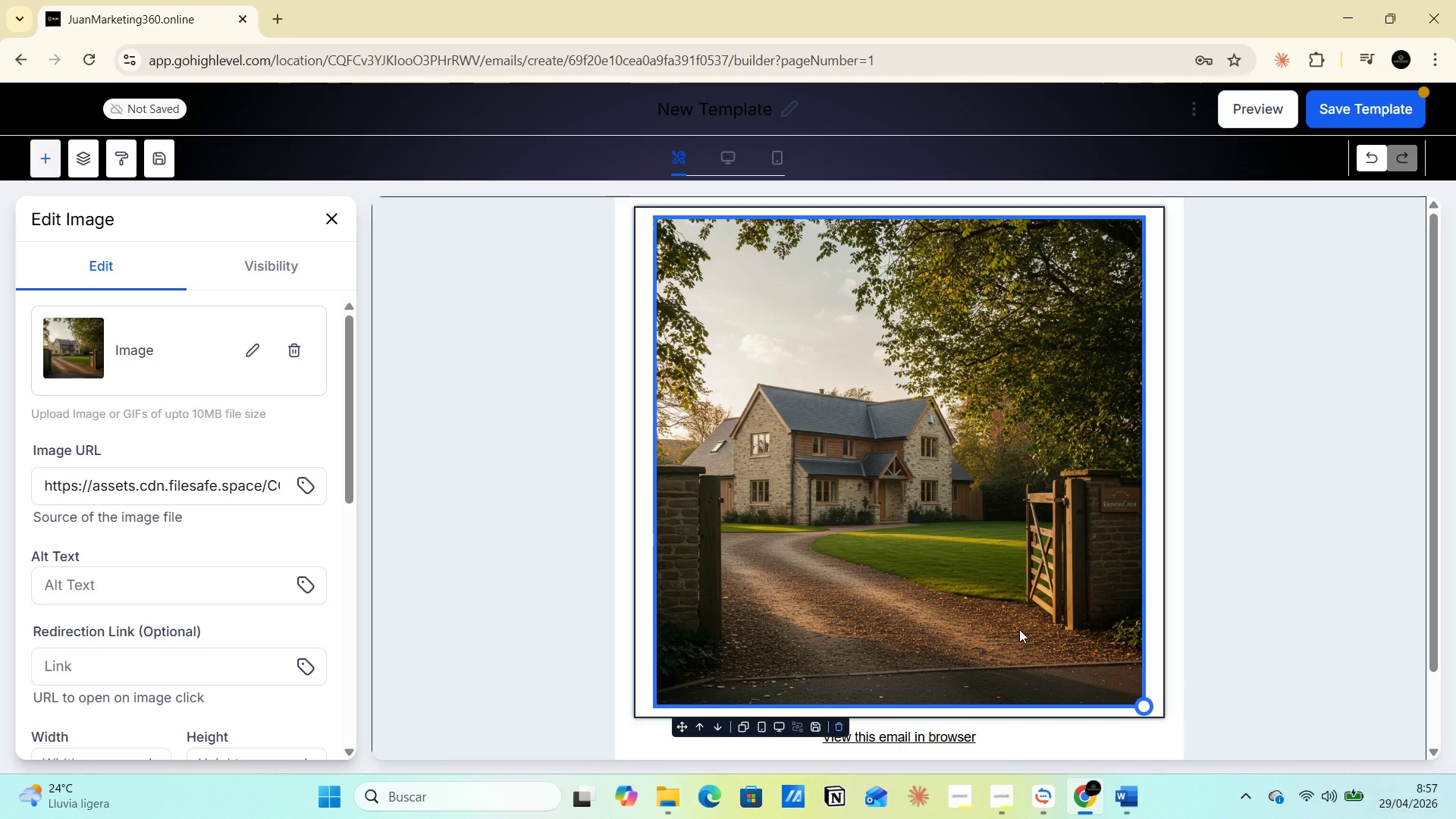 
scroll: coordinate [879, 603], scroll_direction: down, amount: 3.0
 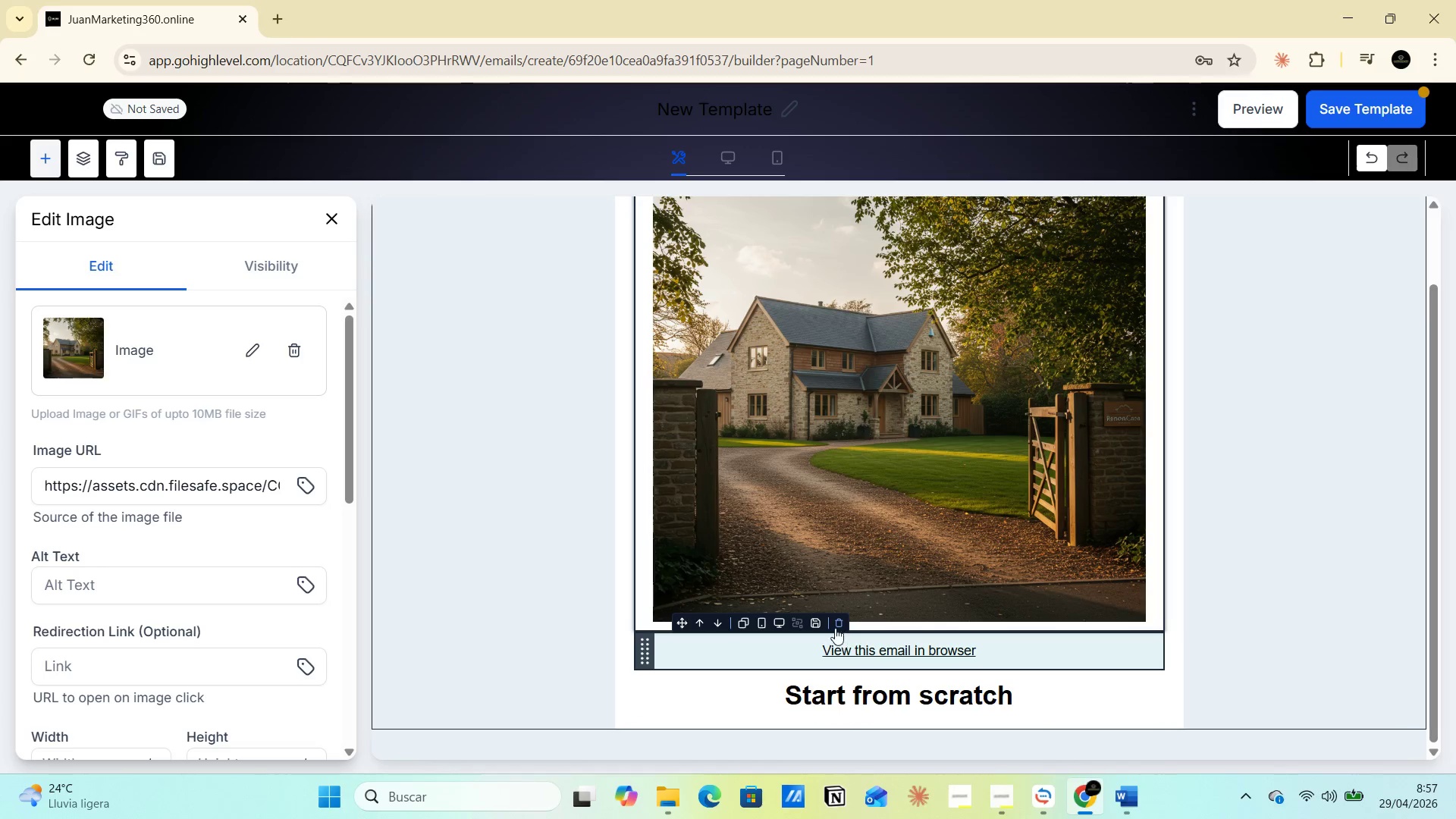 
left_click([836, 624])
 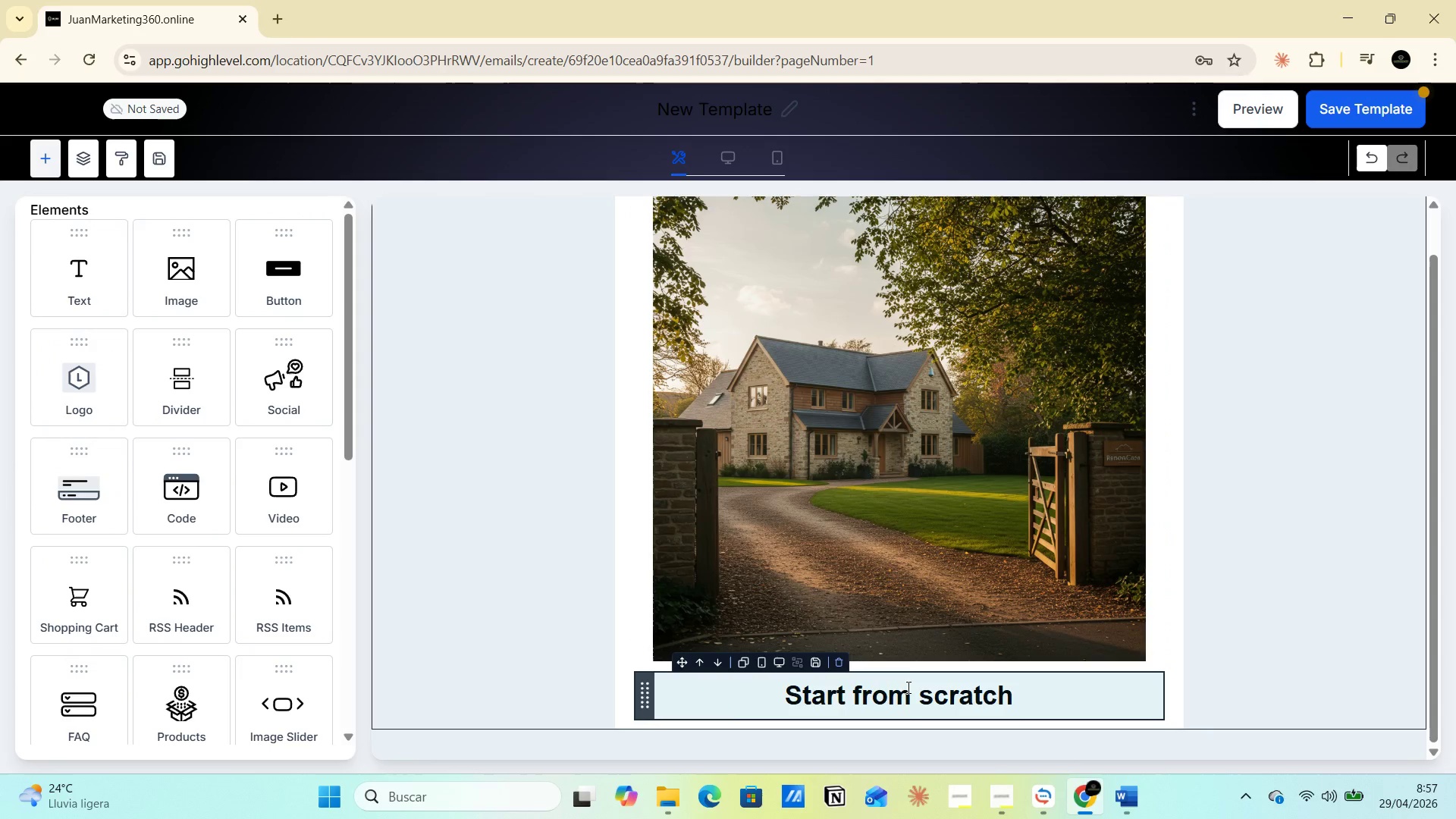 
left_click([908, 689])
 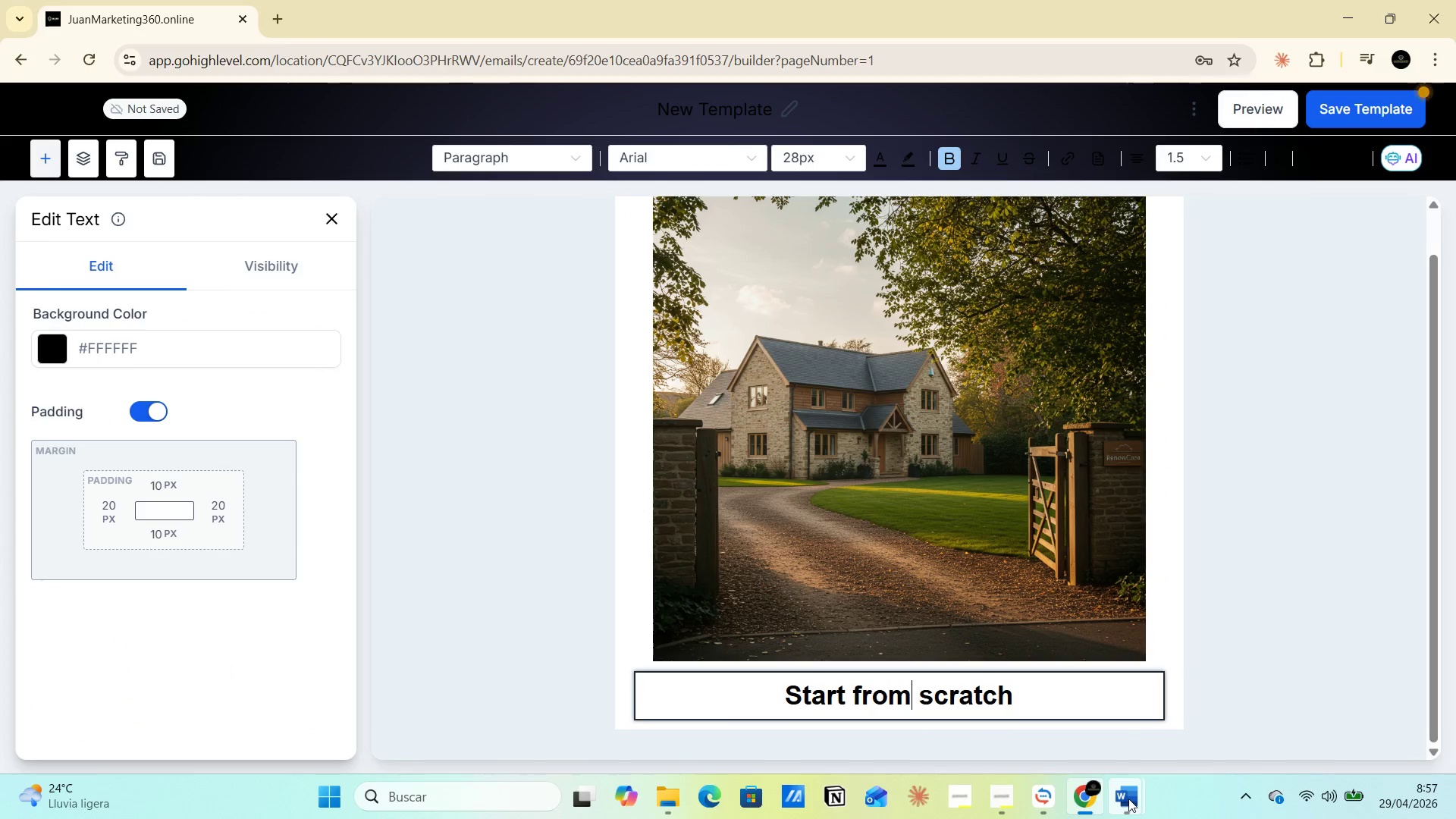 
left_click([1042, 745])
 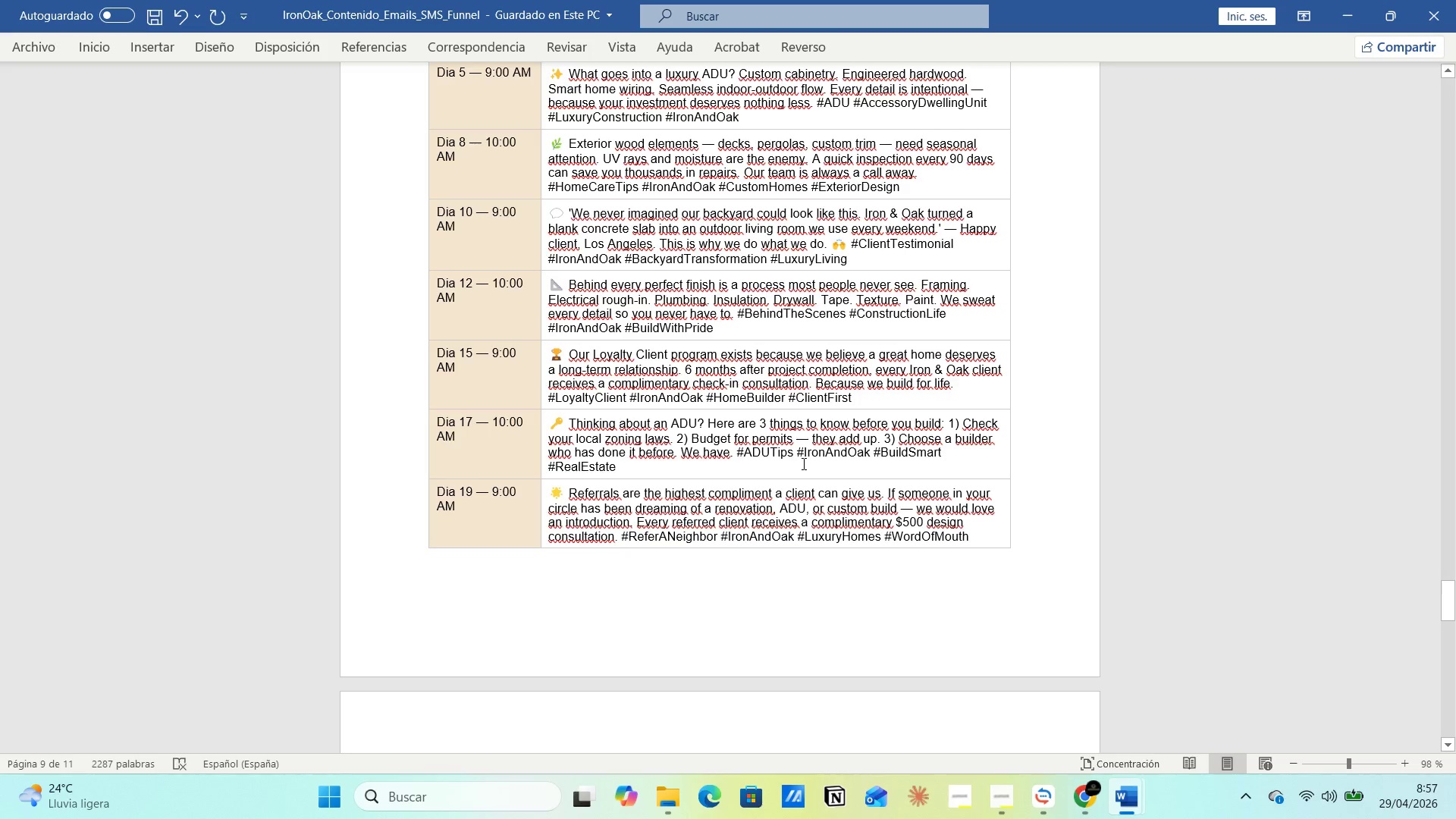 
scroll: coordinate [839, 551], scroll_direction: up, amount: 14.0
 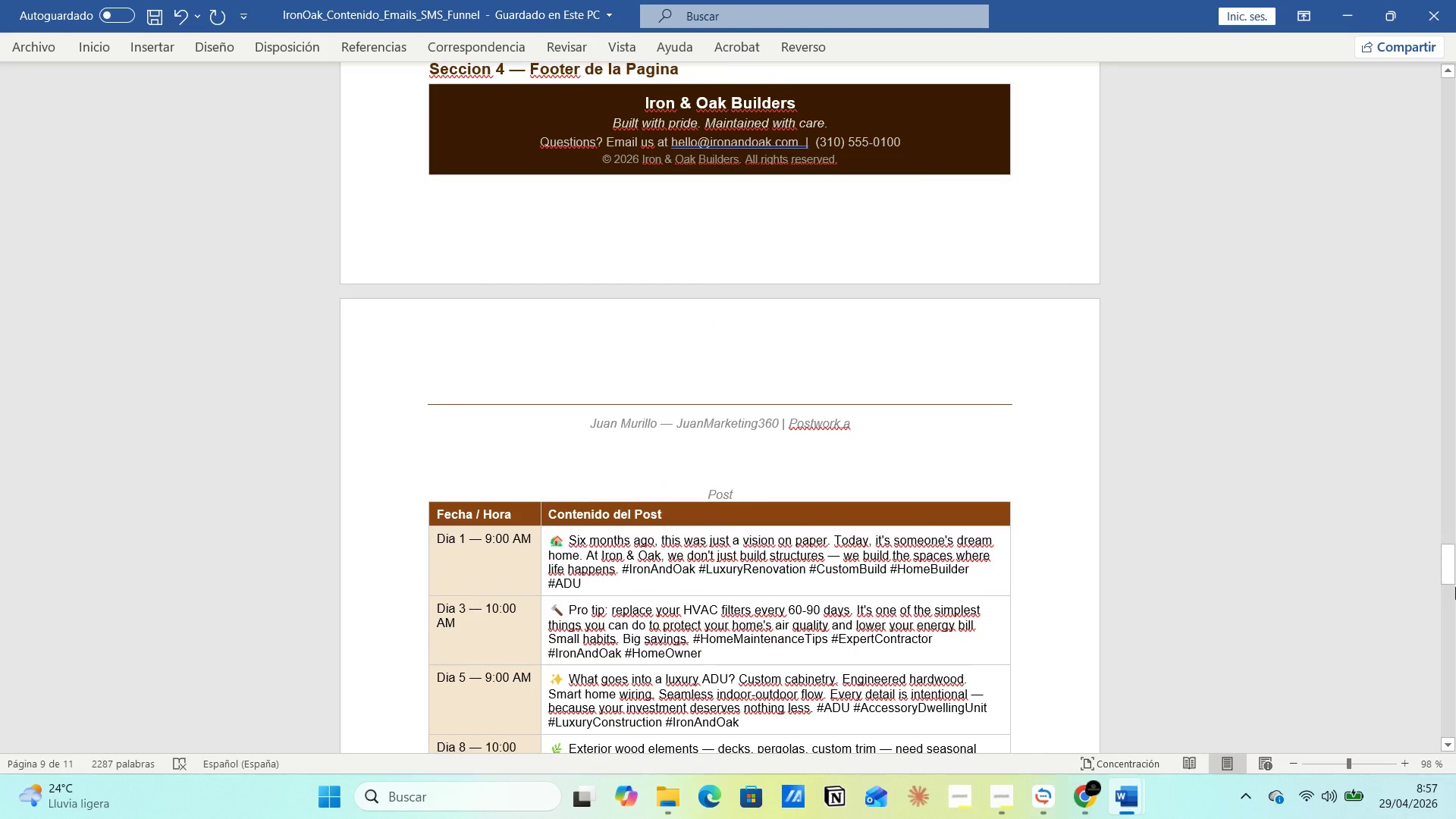 
left_click_drag(start_coordinate=[1451, 566], to_coordinate=[1412, 77])
 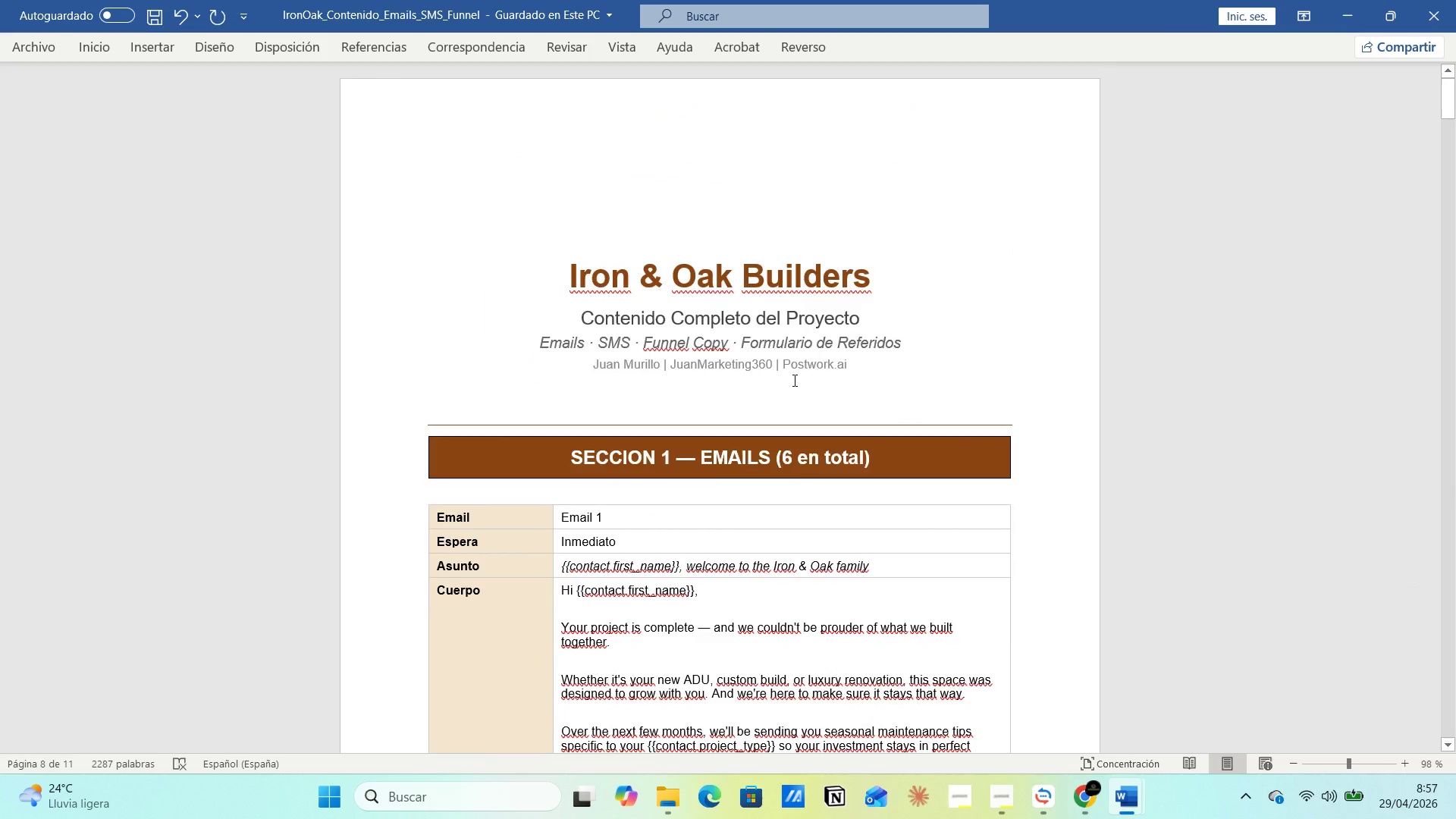 
scroll: coordinate [764, 567], scroll_direction: down, amount: 52.0
 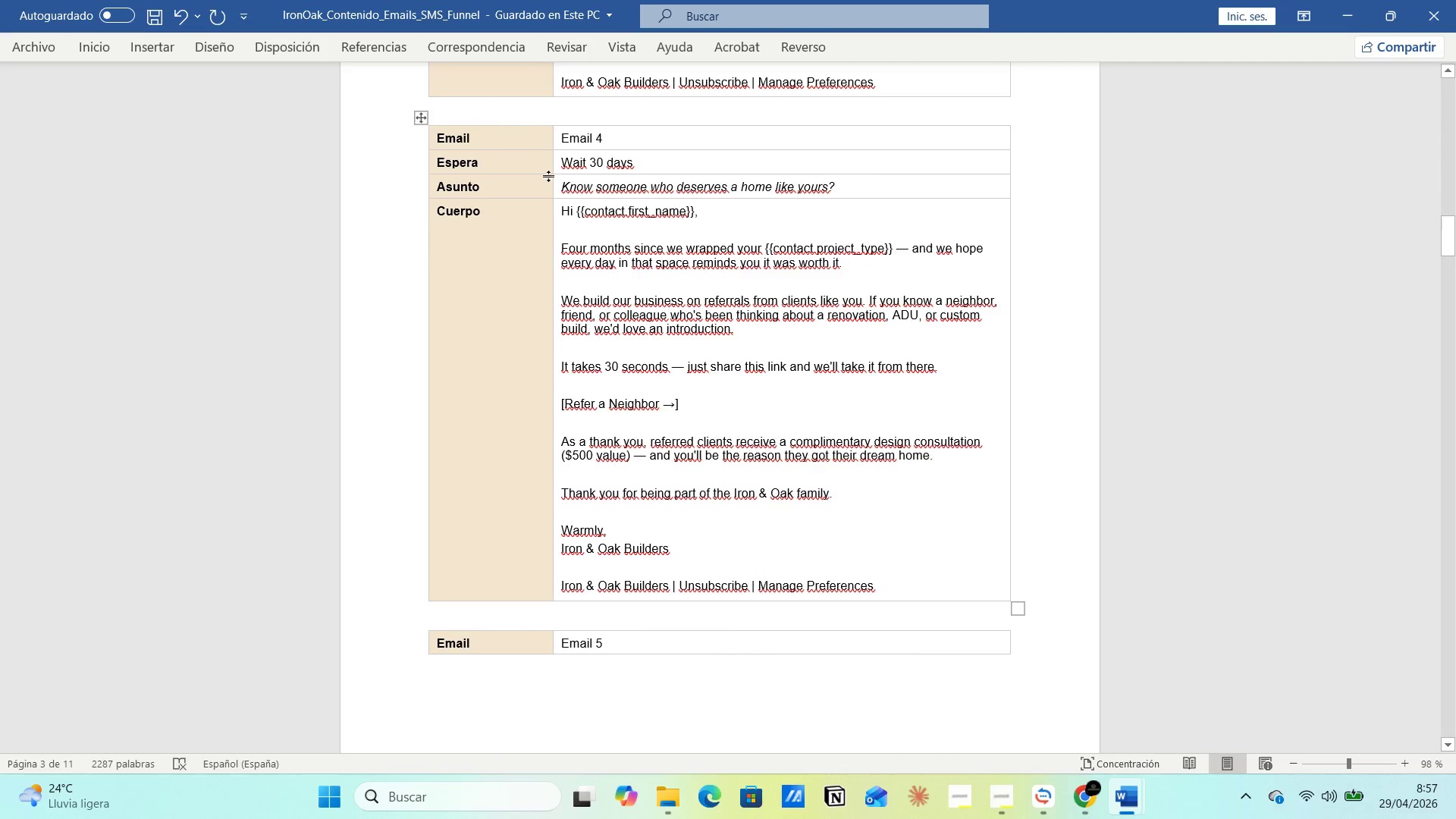 
left_click_drag(start_coordinate=[561, 186], to_coordinate=[849, 182])
 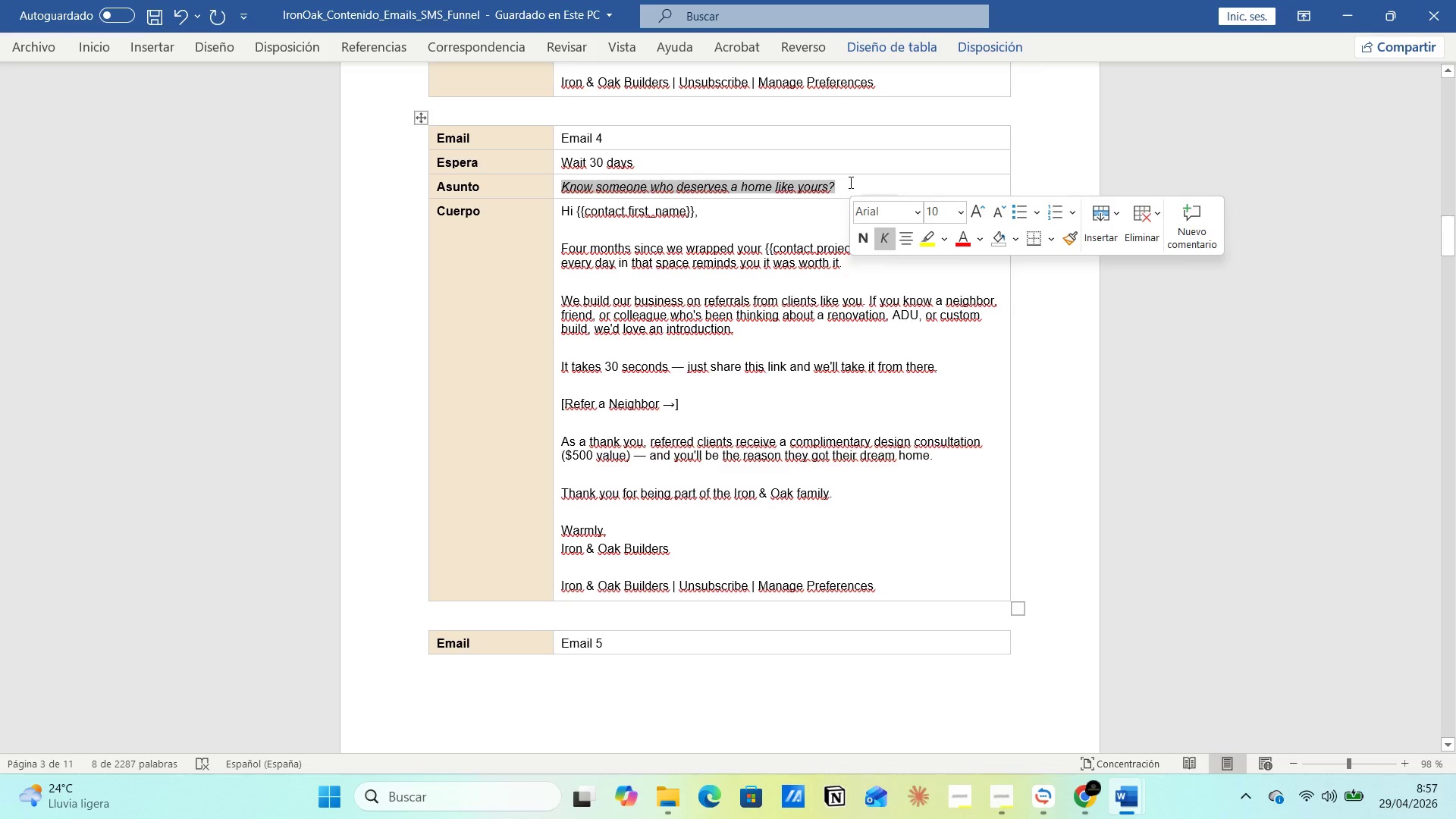 
key(Control+C)
 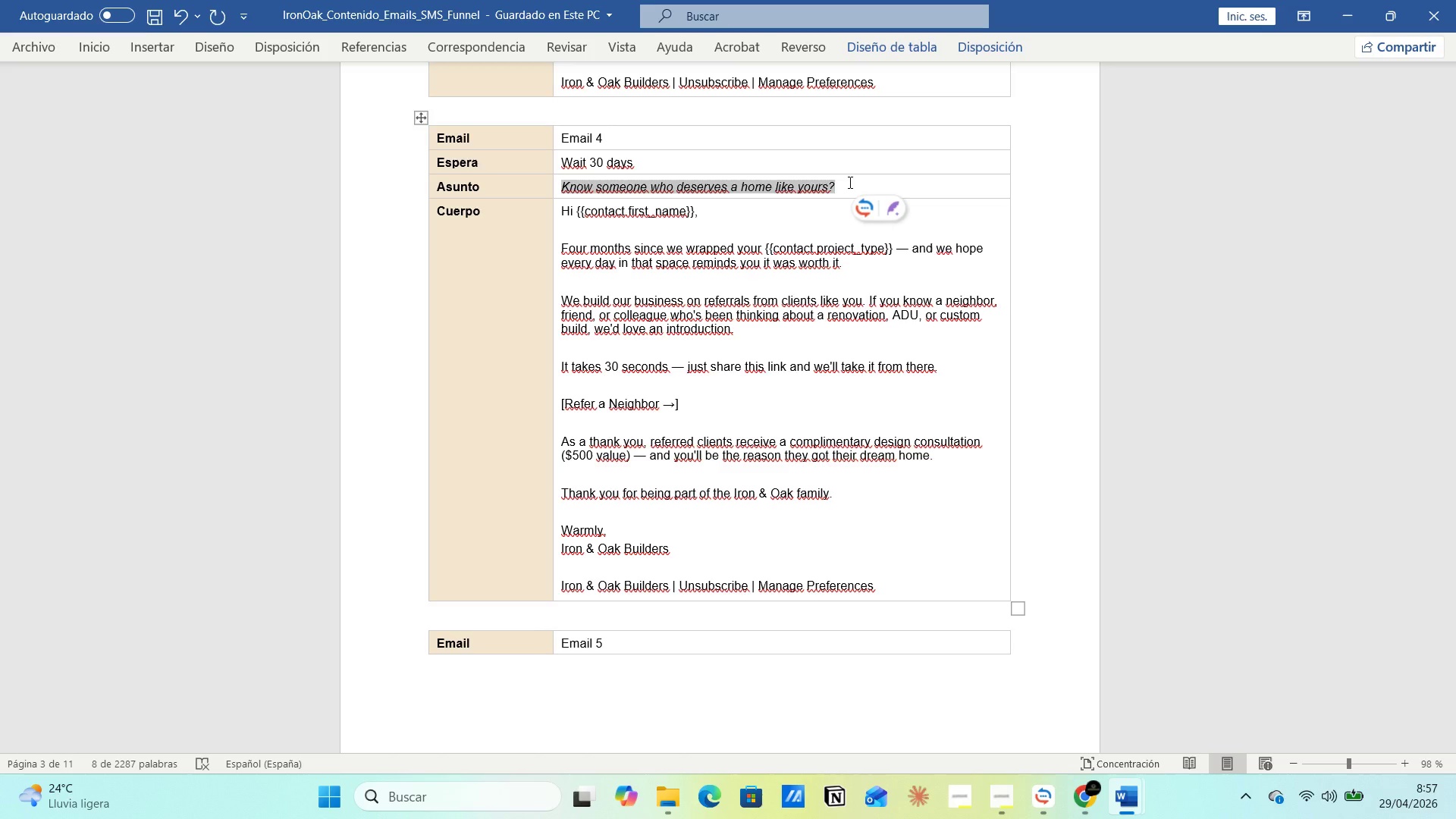 
wait(15.3)
 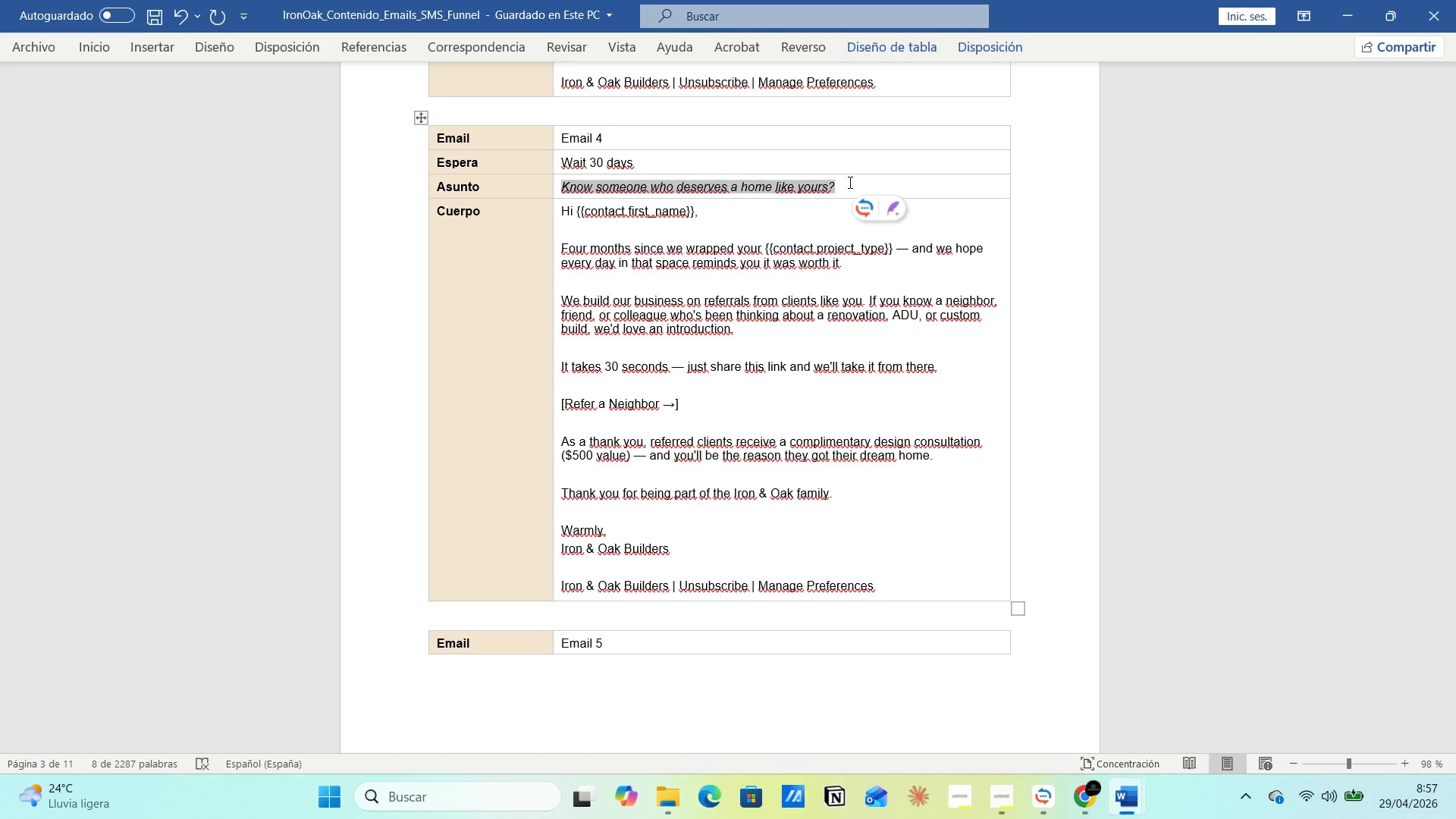 
key(Control+C)
 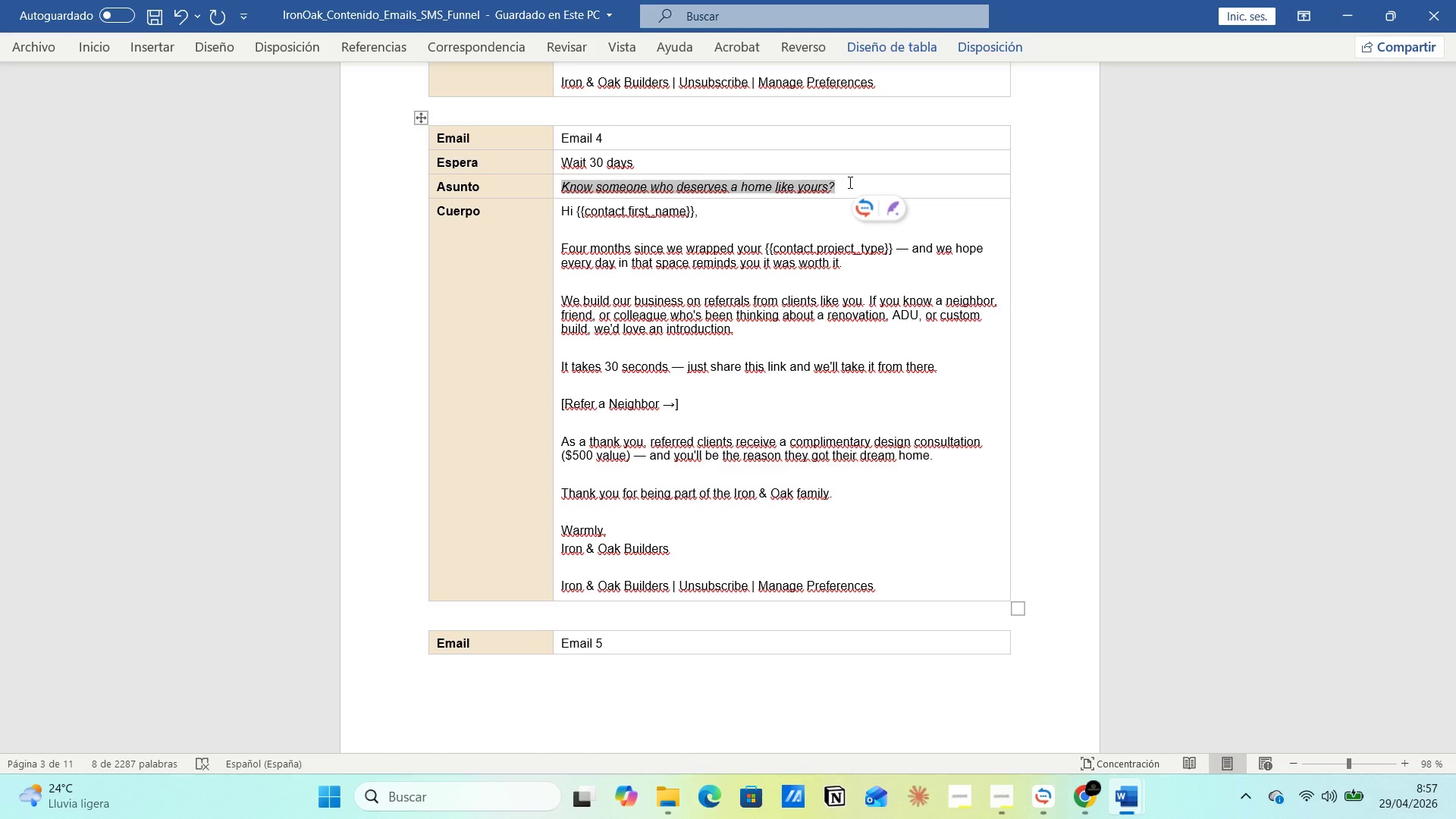 
key(Alt+AltLeft)
 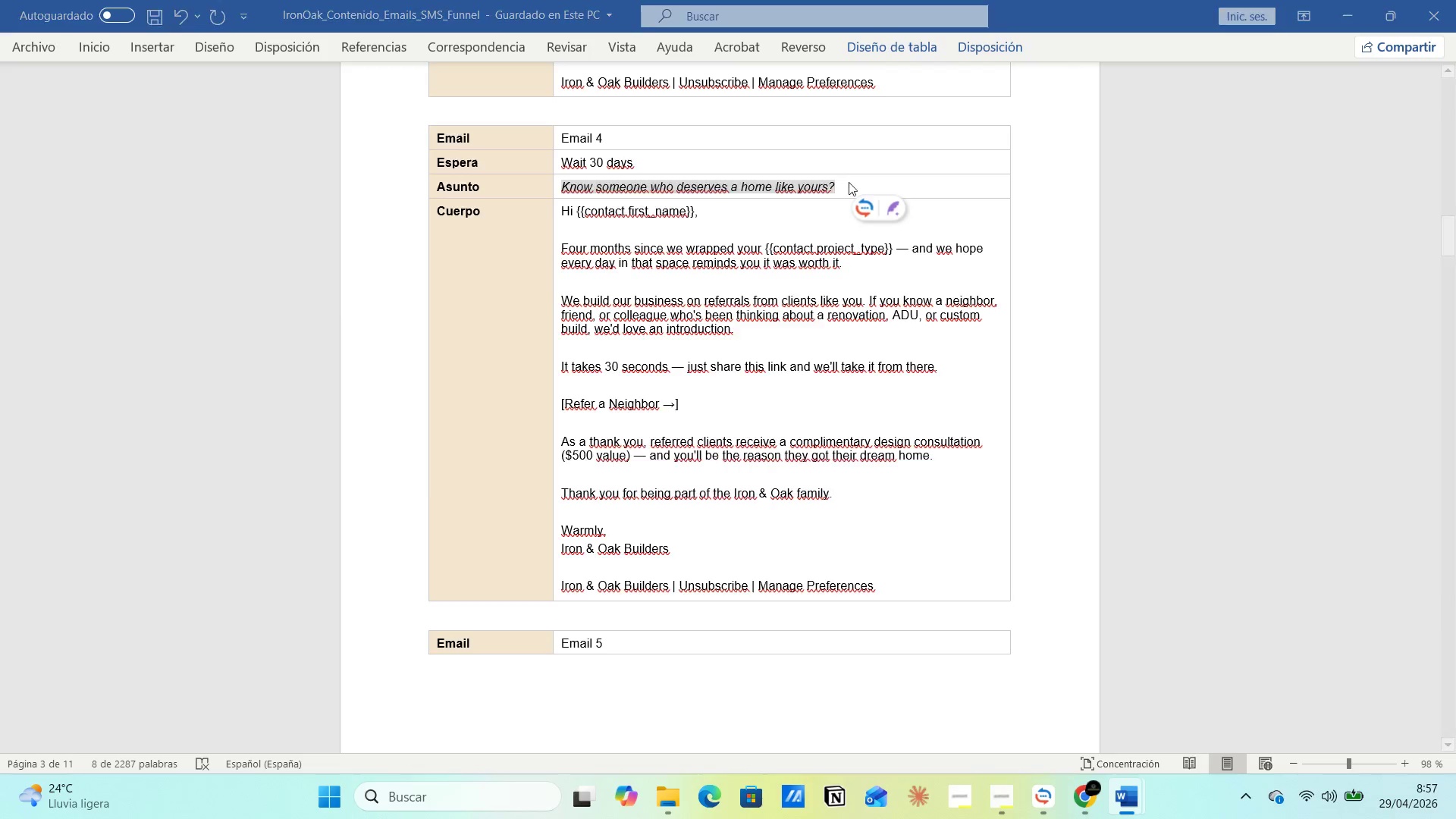 
key(Alt+Tab)
 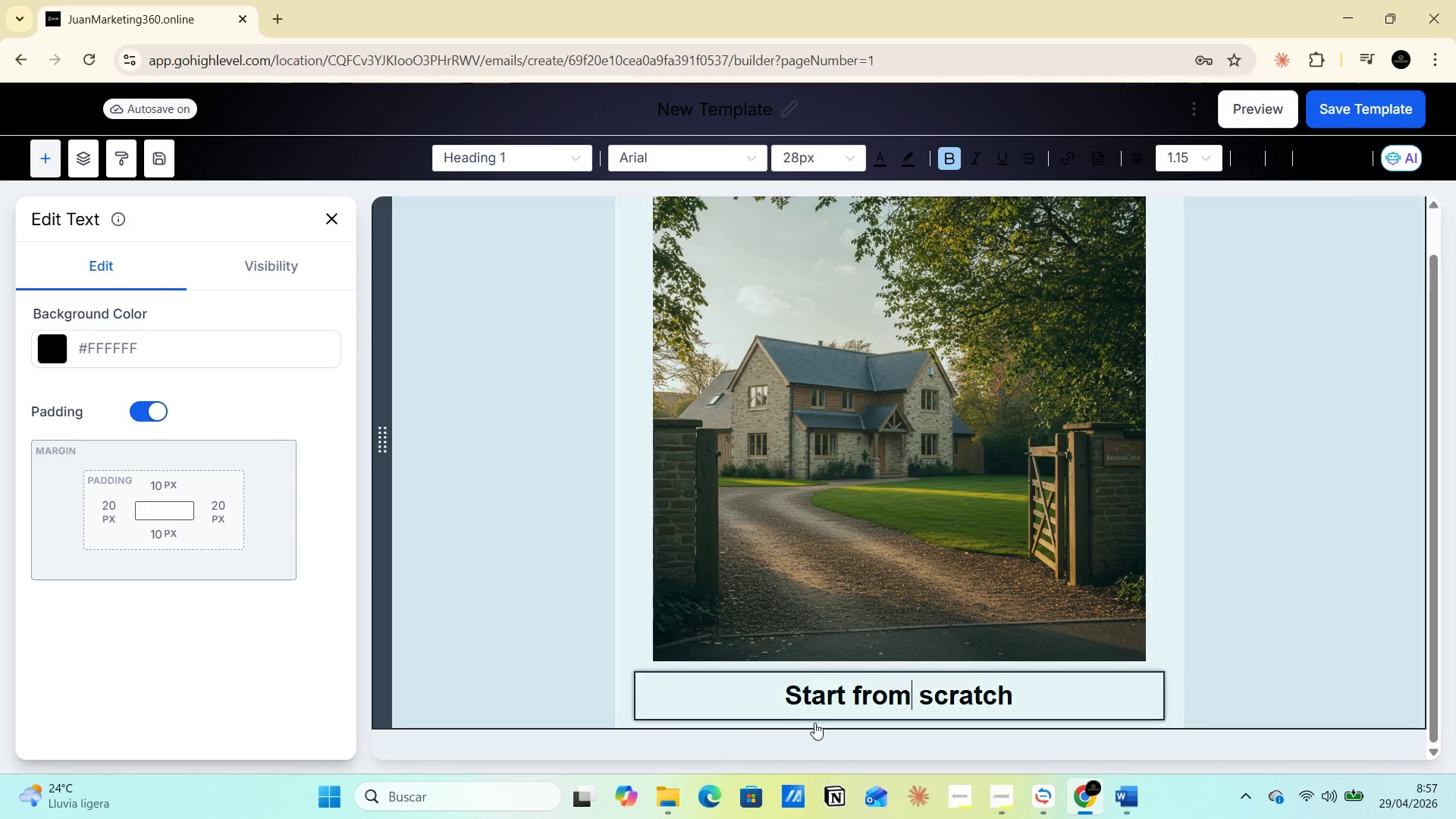 
left_click([792, 693])
 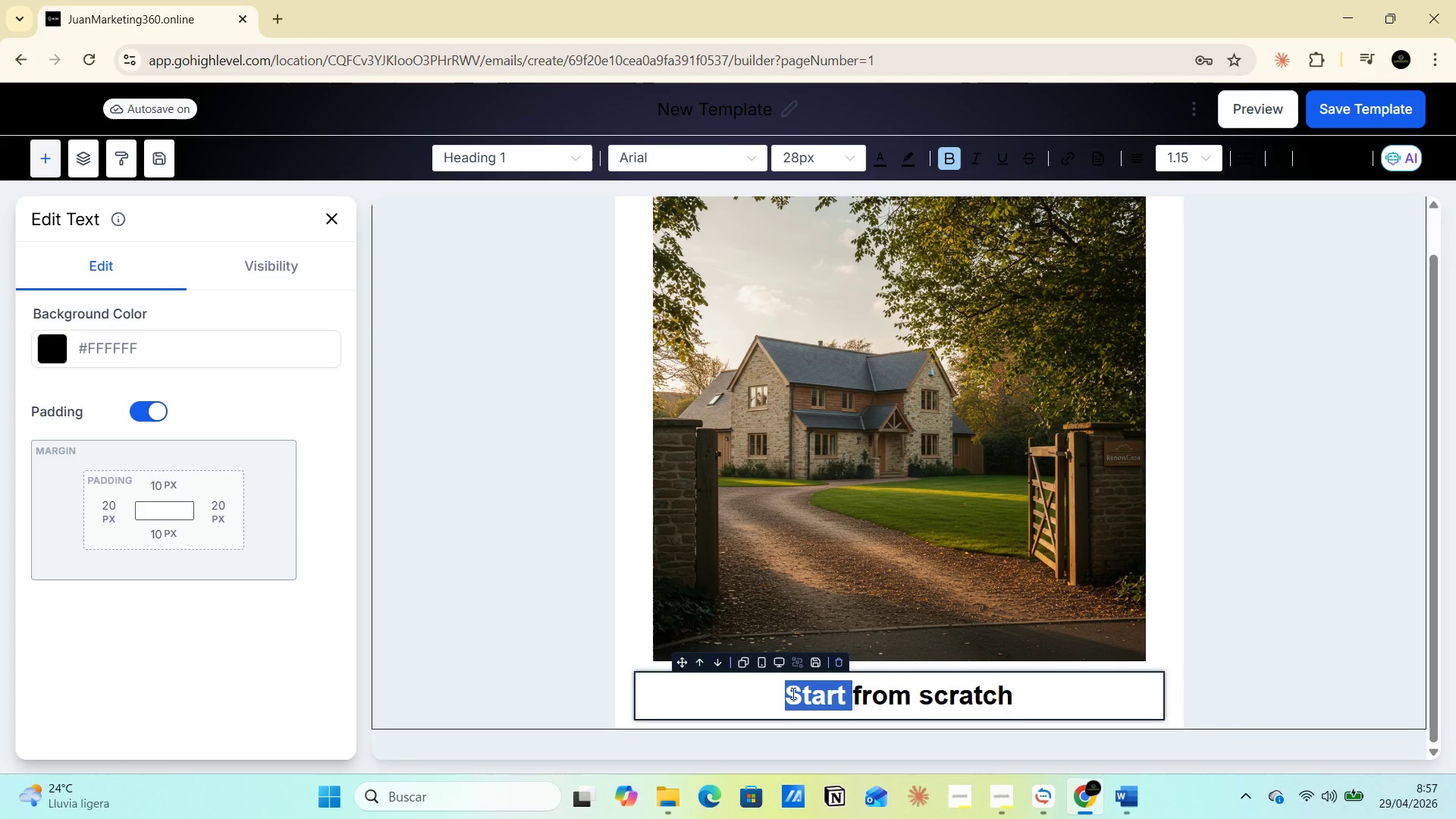 
left_click_drag(start_coordinate=[792, 693], to_coordinate=[1013, 698])
 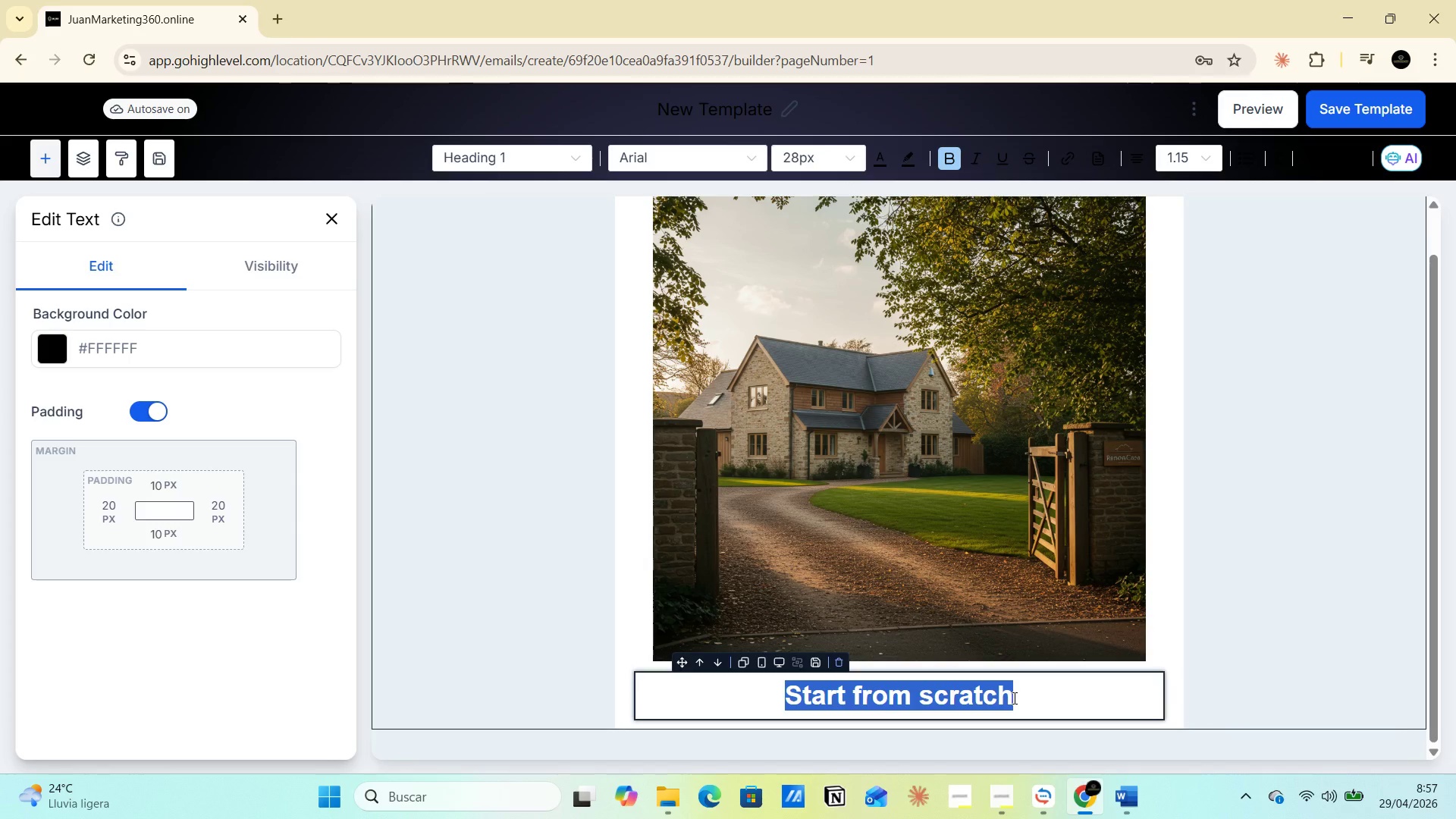 
key(Control+V)
 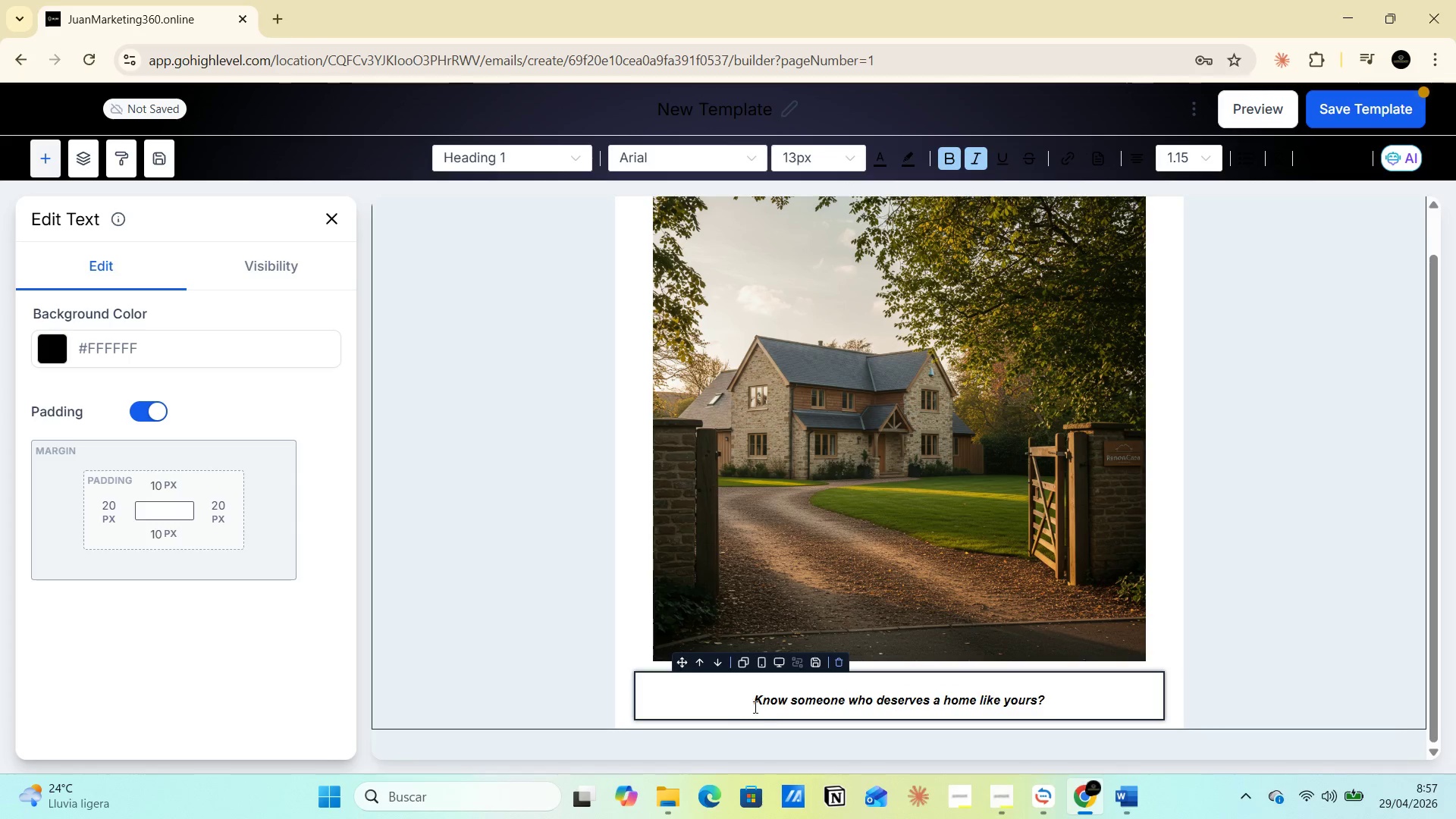 
left_click_drag(start_coordinate=[752, 708], to_coordinate=[1050, 707])
 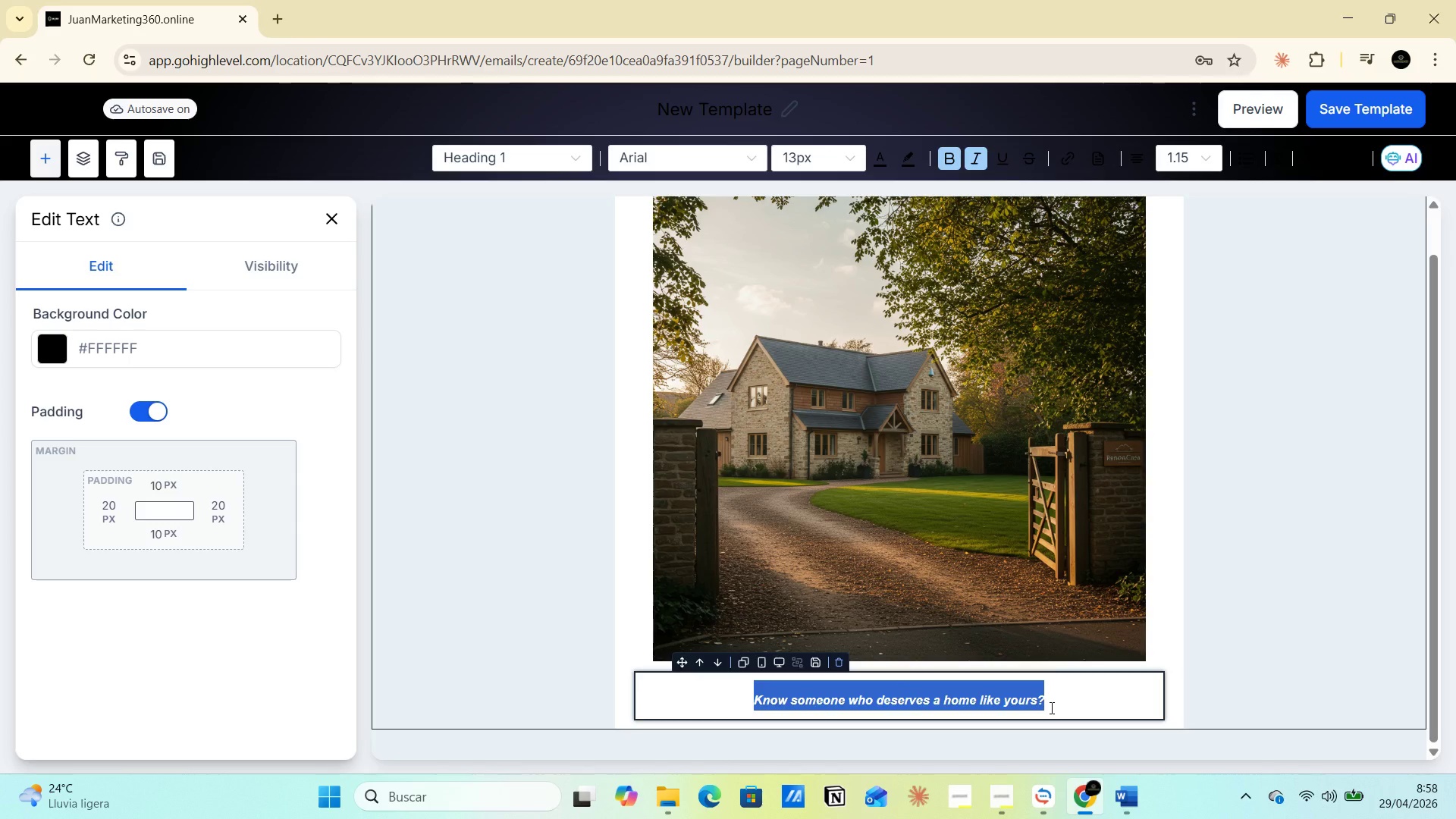 
wait(6.67)
 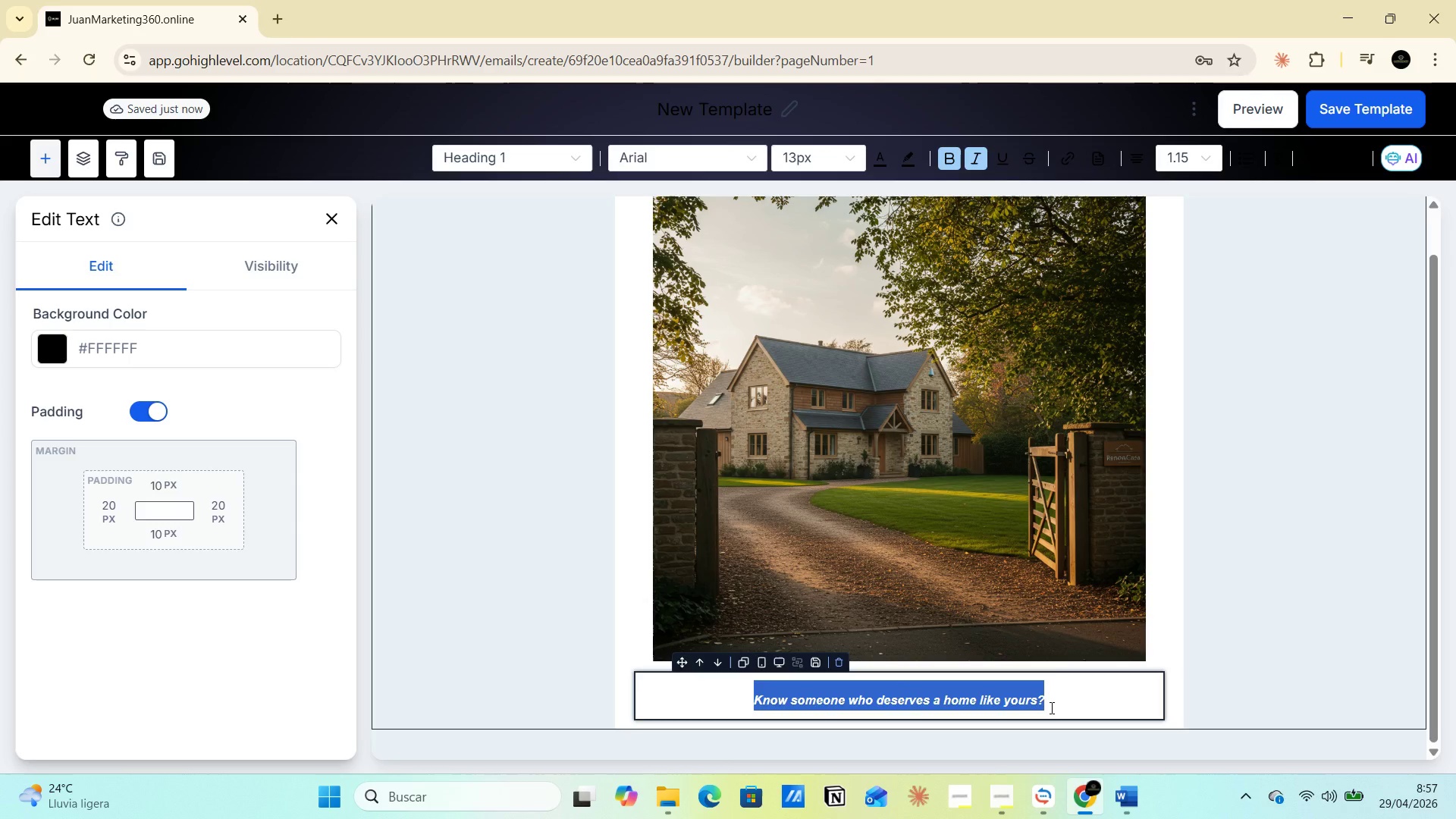 
left_click([850, 165])
 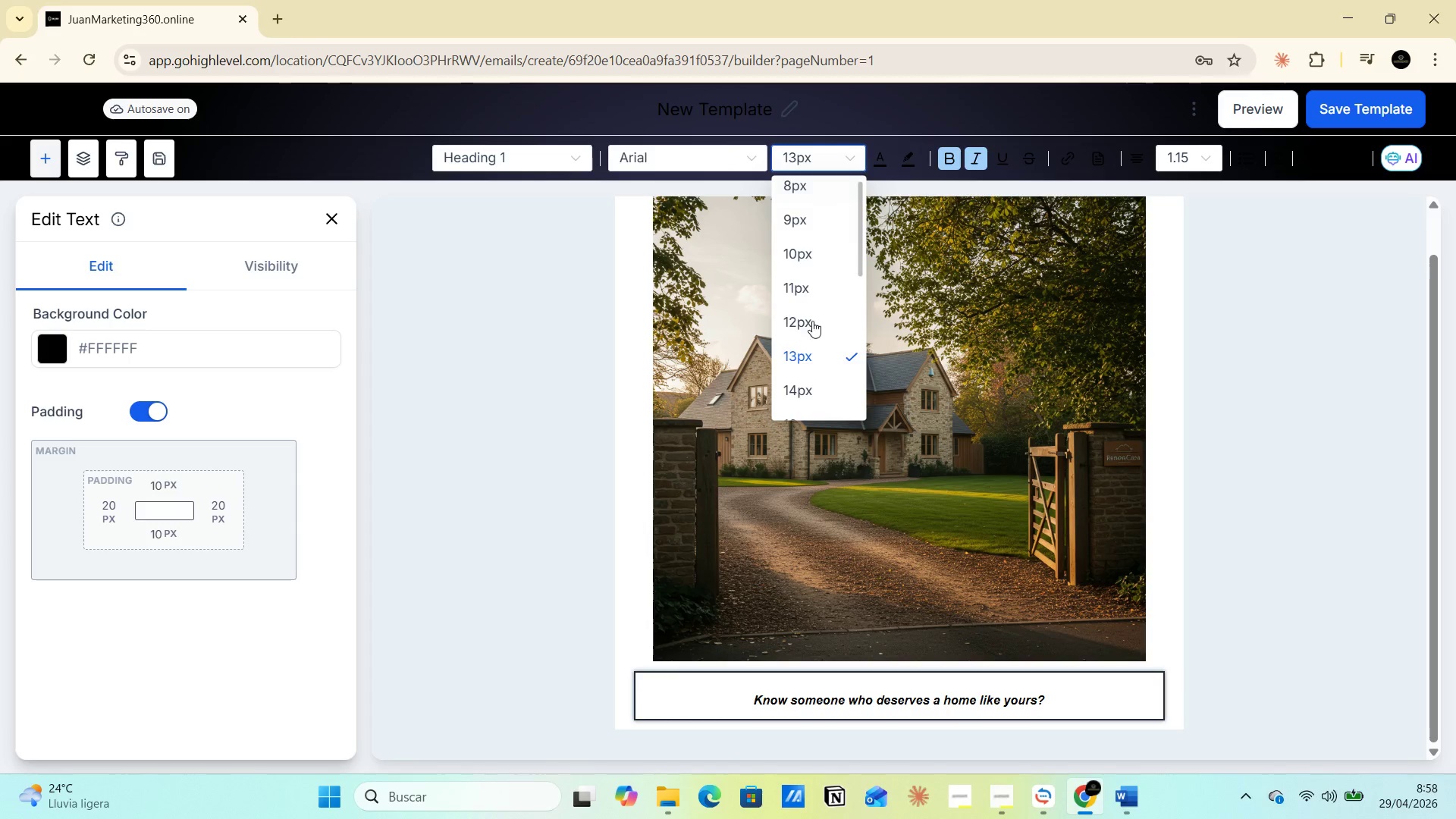 
scroll: coordinate [813, 393], scroll_direction: down, amount: 5.0
 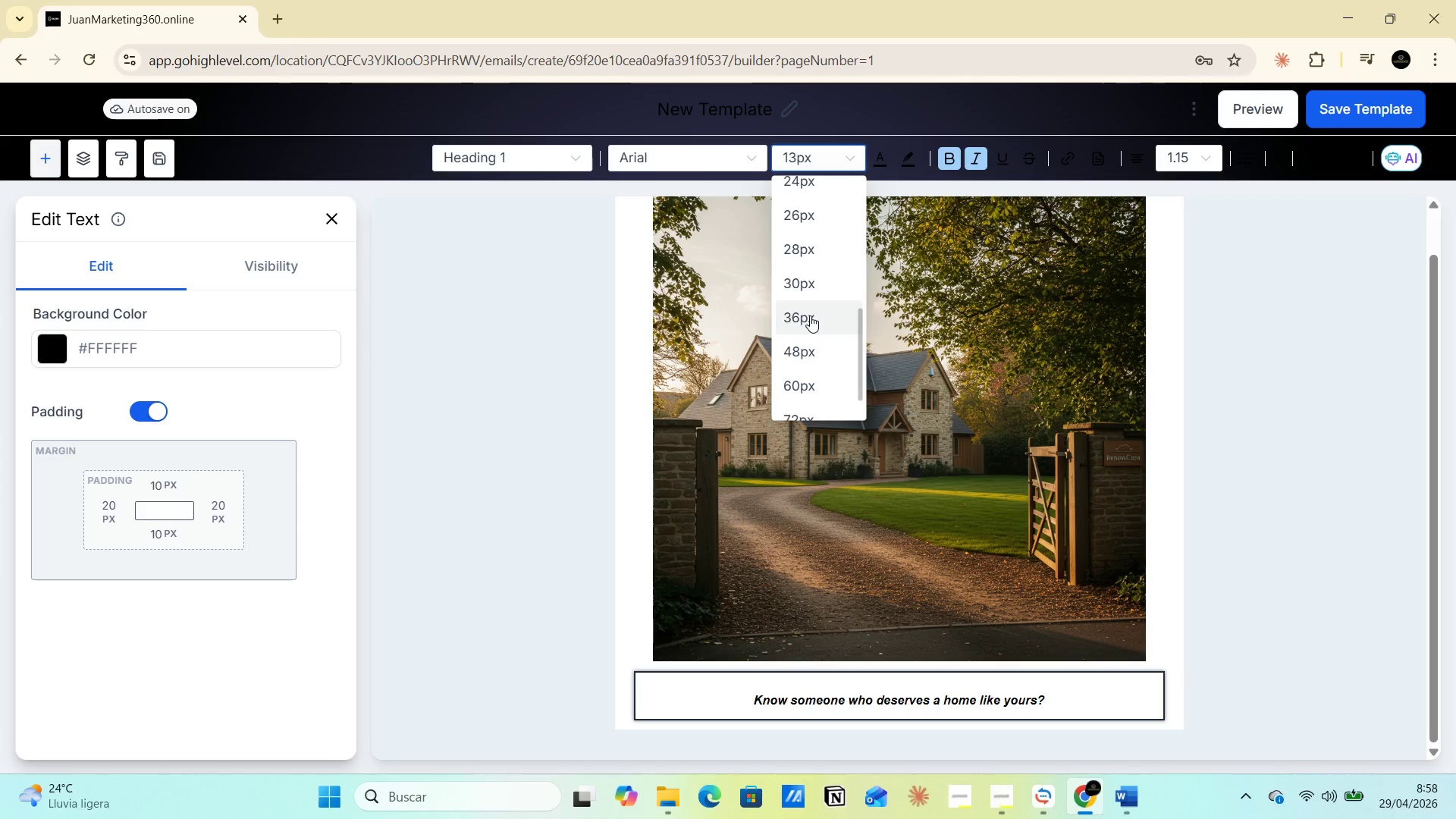 
left_click([808, 314])
 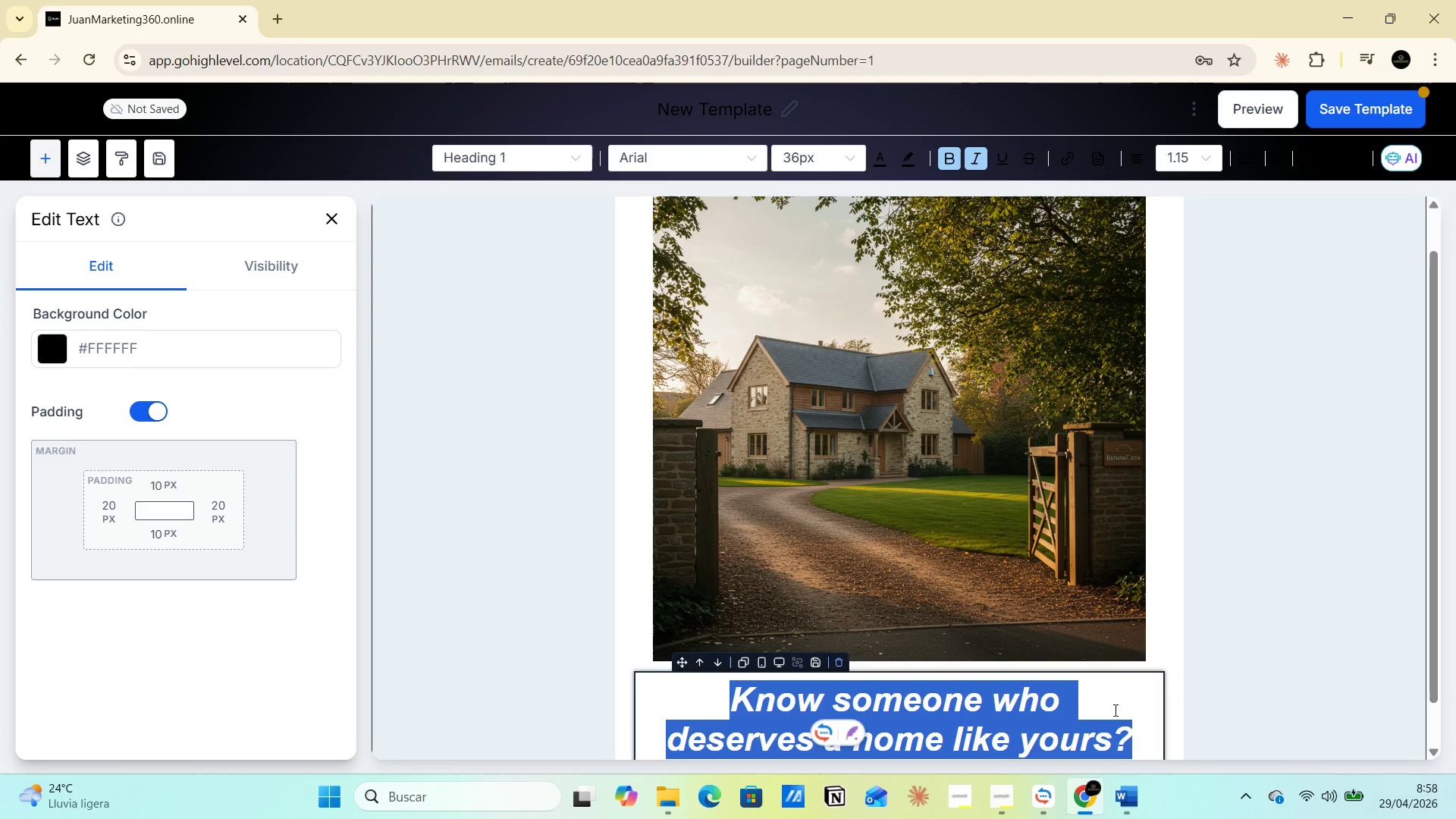 
left_click([1119, 705])
 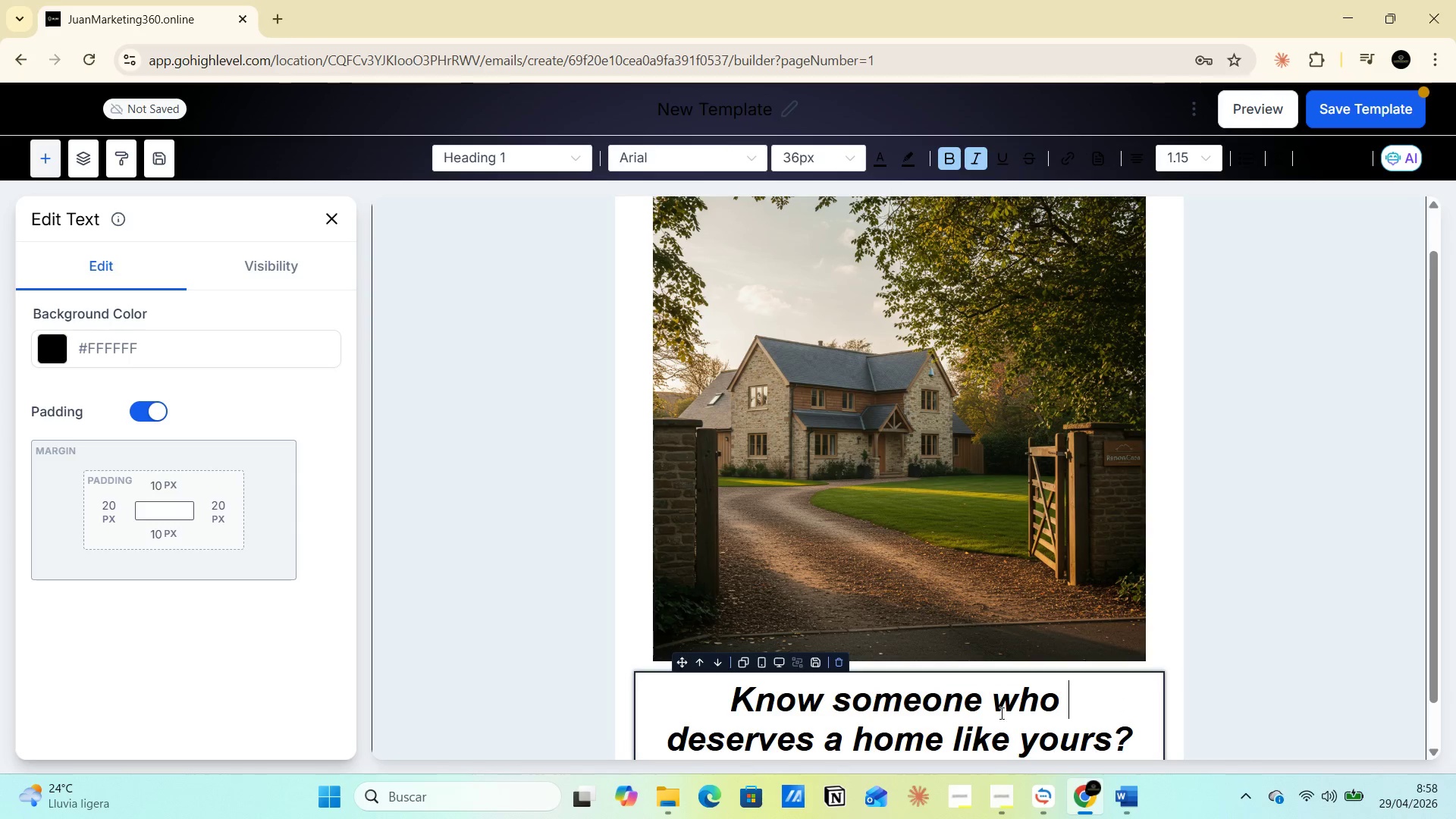 
scroll: coordinate [940, 706], scroll_direction: down, amount: 1.0
 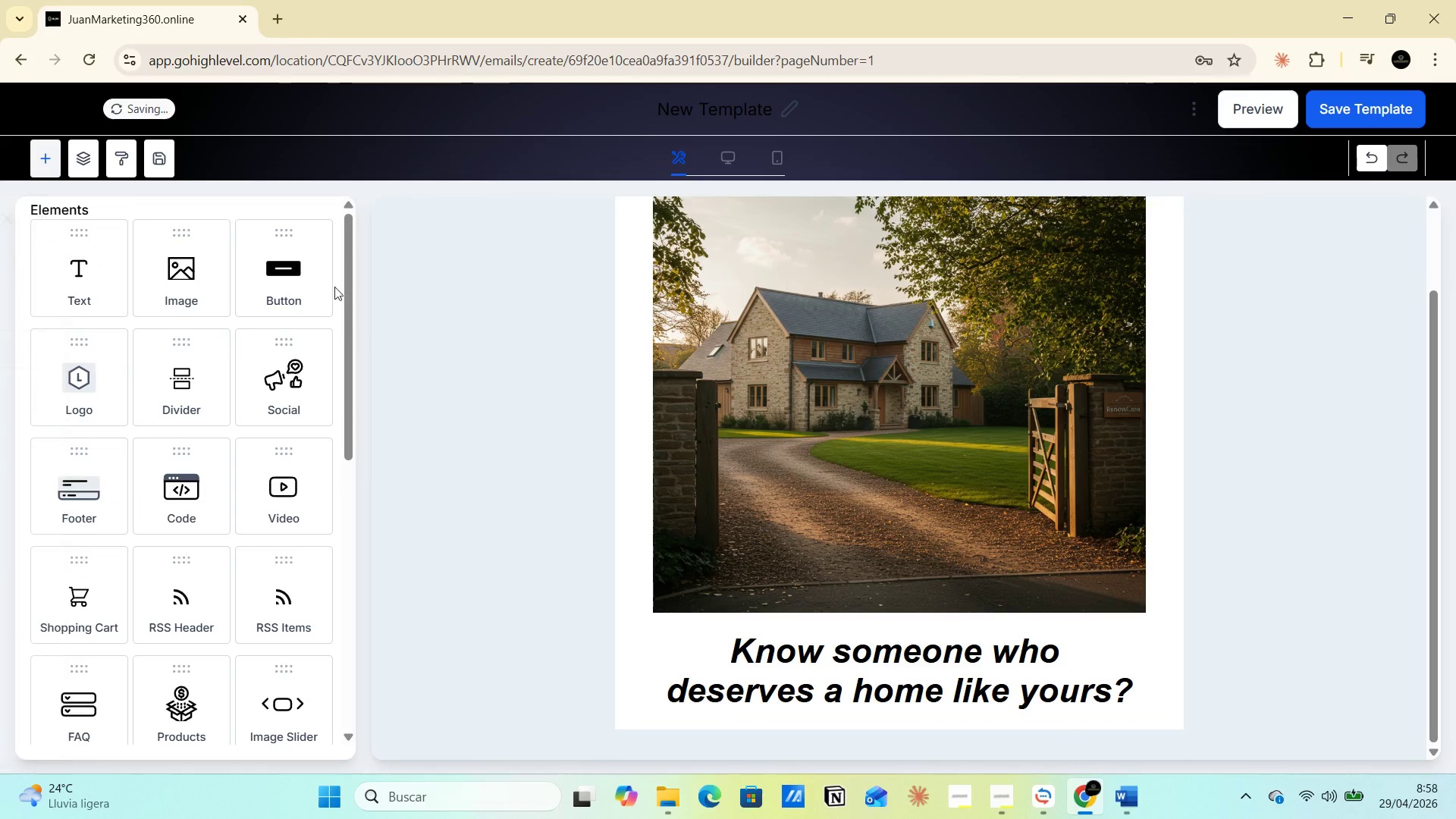 
left_click_drag(start_coordinate=[83, 281], to_coordinate=[809, 714])
 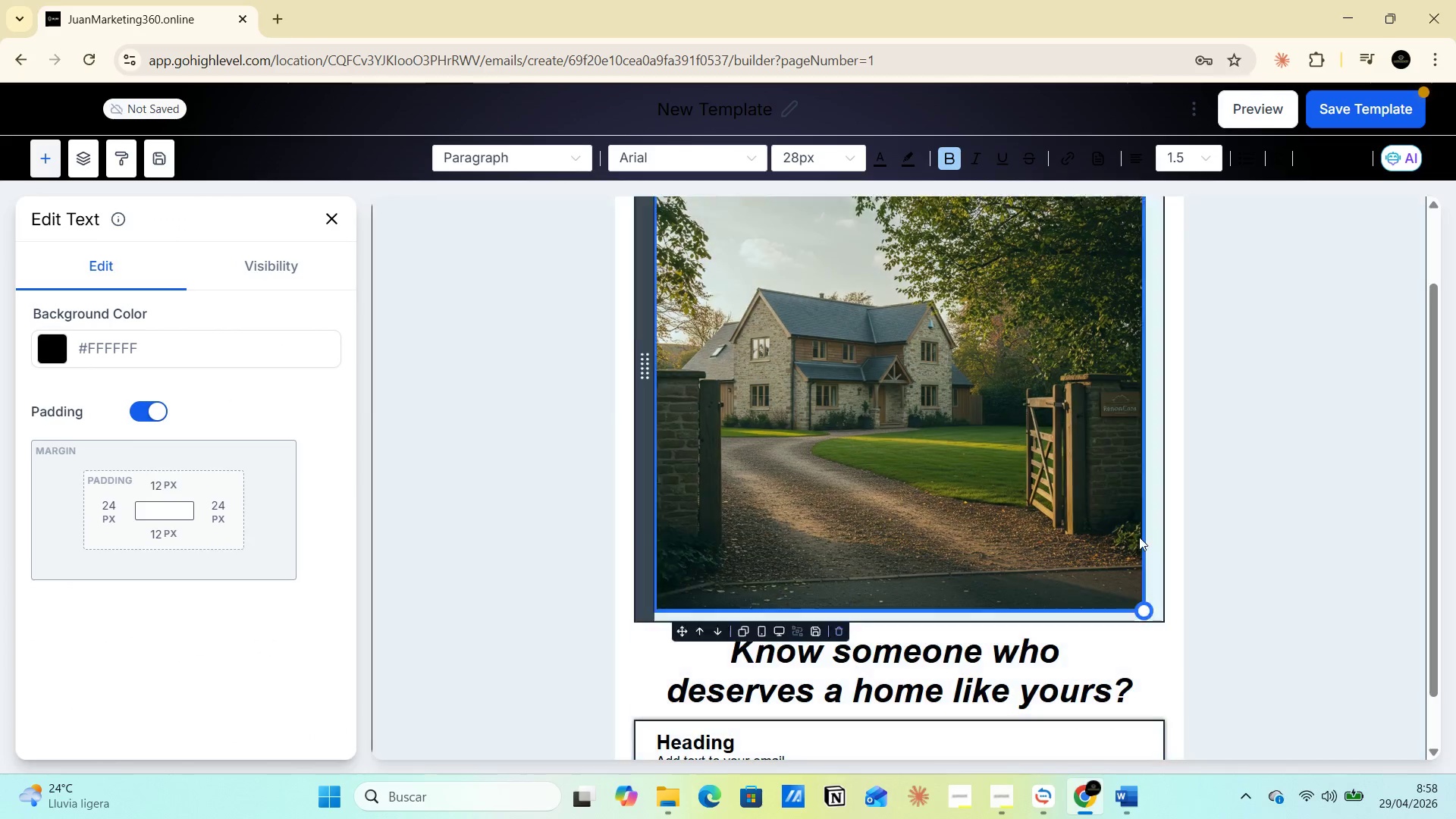 
left_click([1308, 496])
 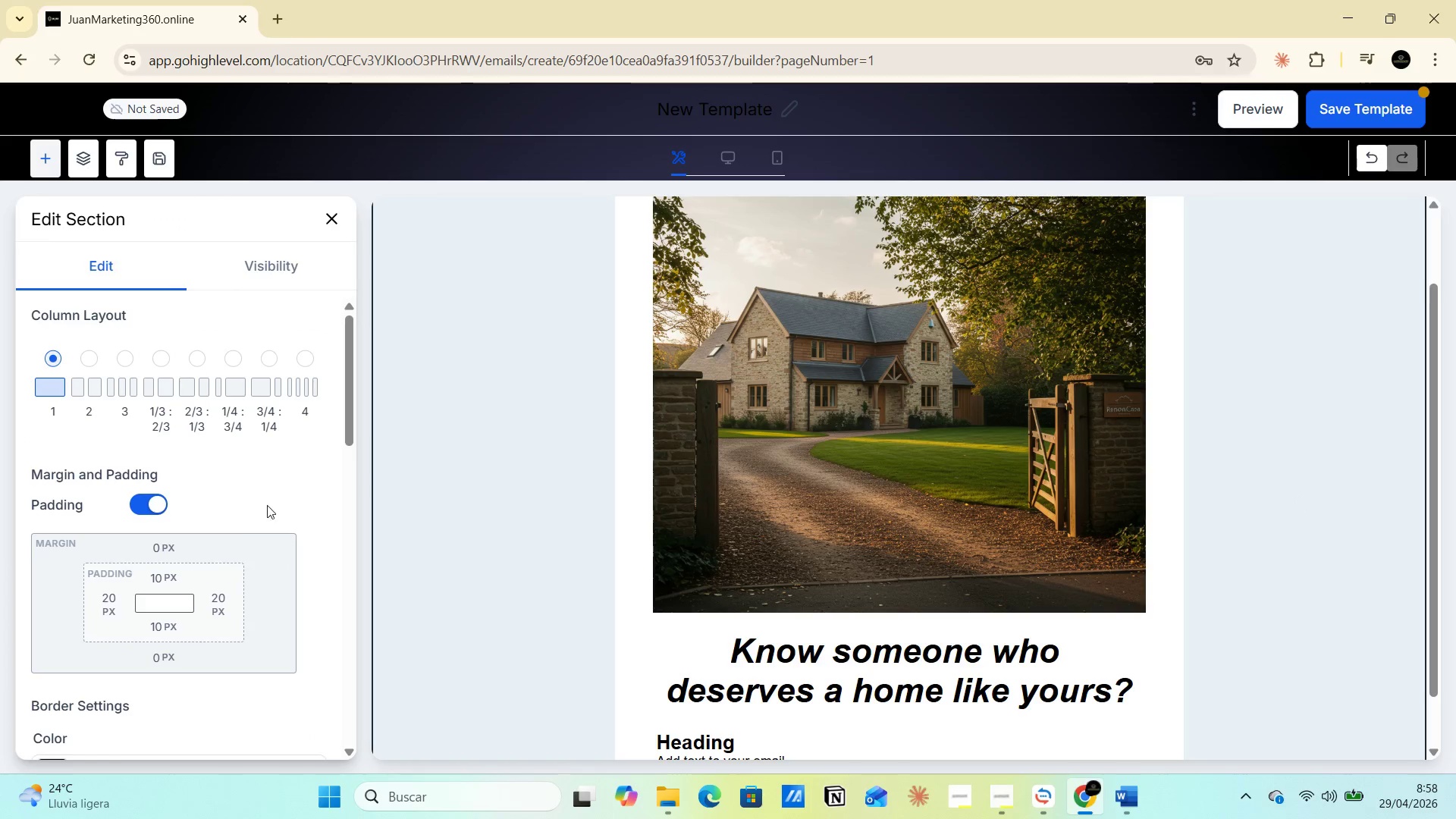 
scroll: coordinate [85, 643], scroll_direction: down, amount: 11.0
 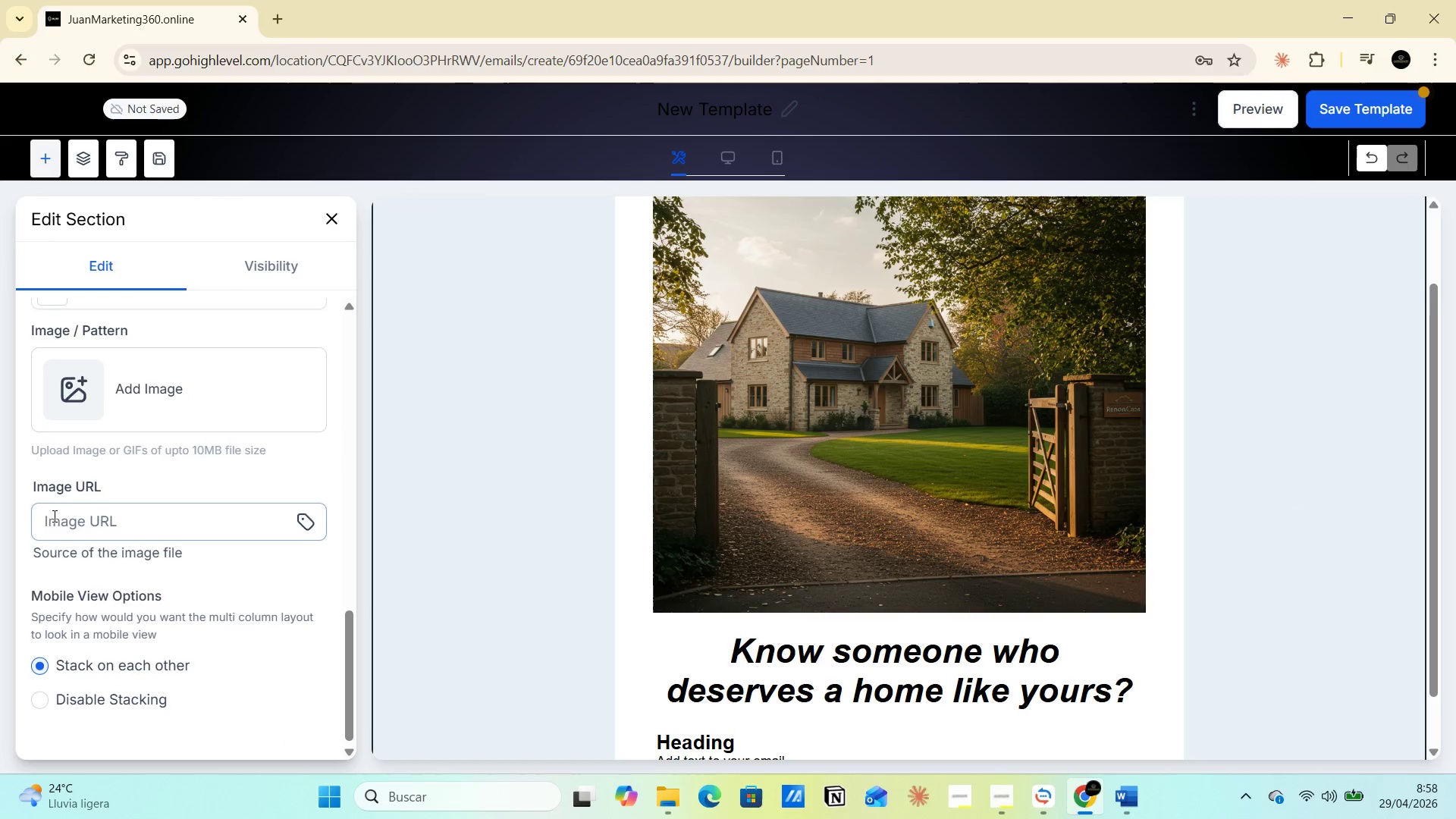 
scroll: coordinate [74, 581], scroll_direction: up, amount: 1.0
 